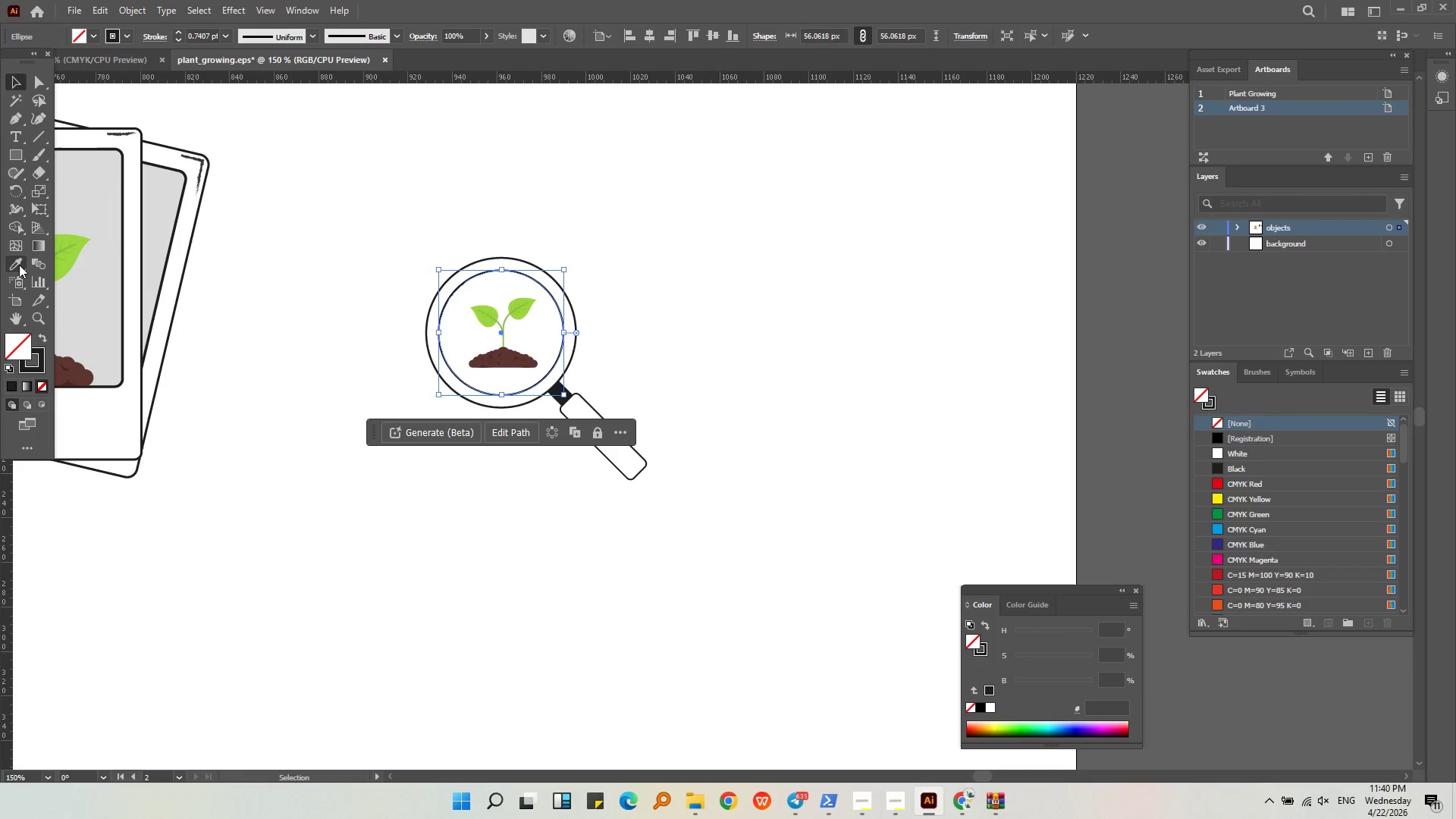 
left_click([19, 265])
 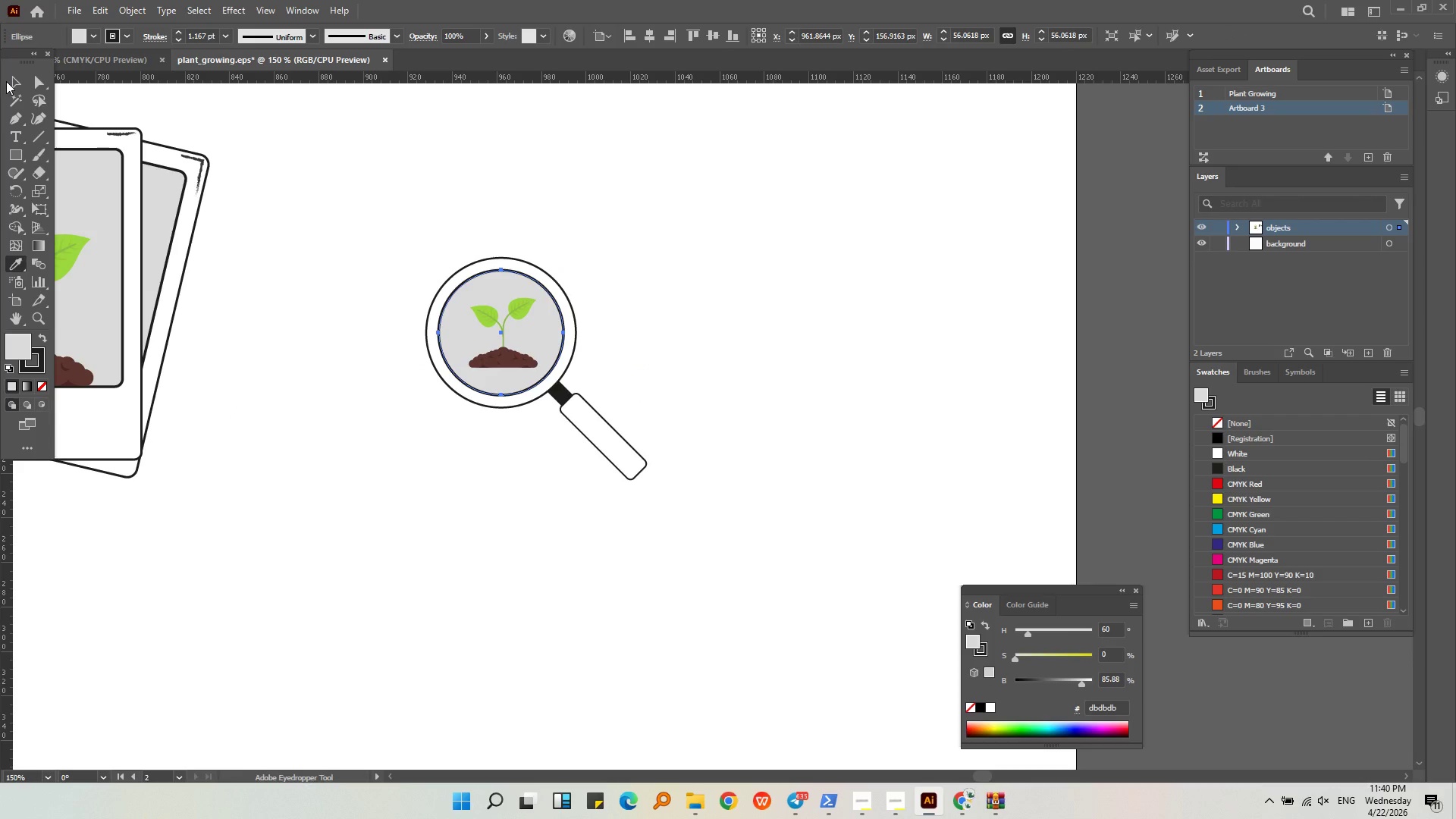 
double_click([358, 130])
 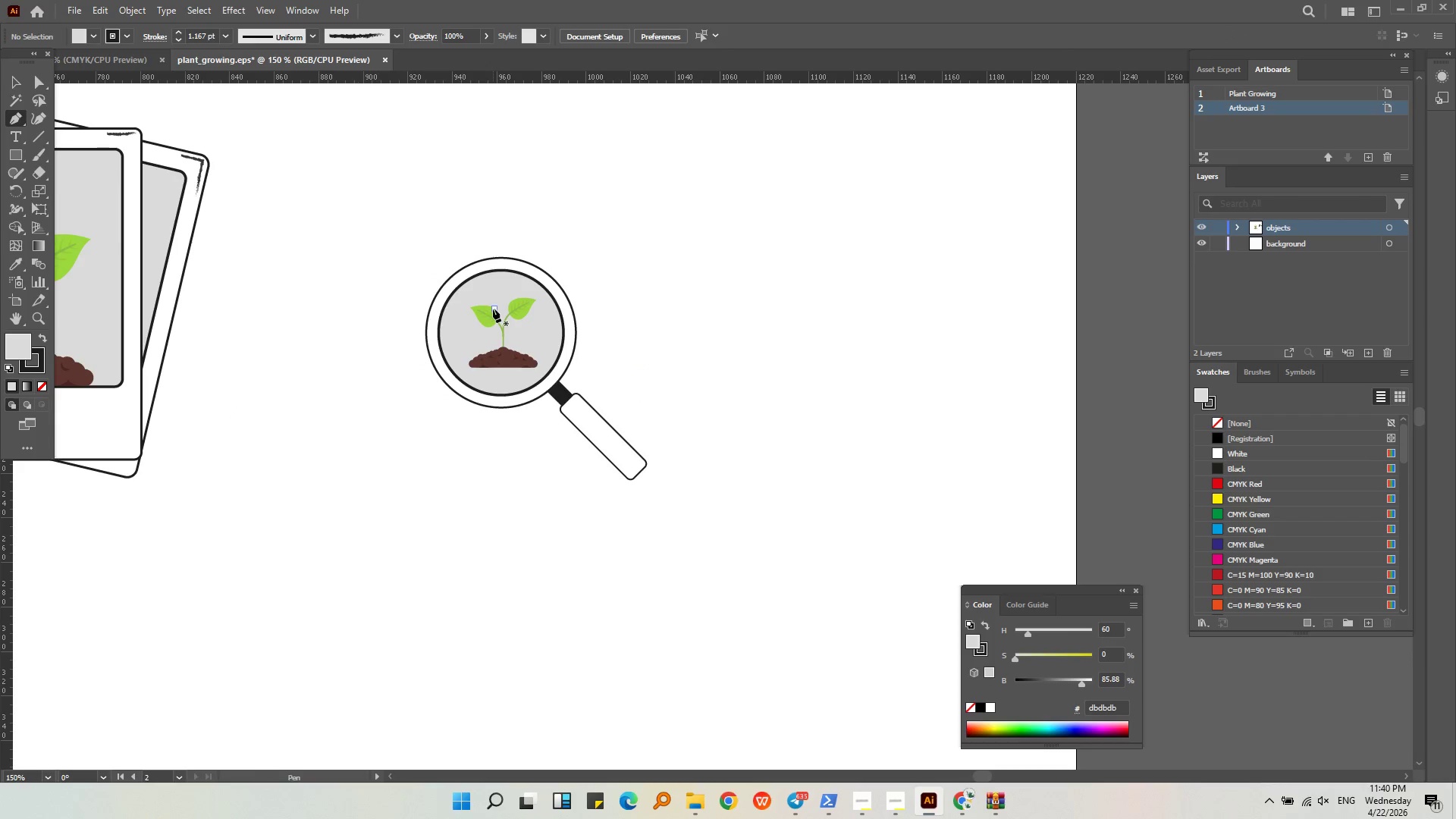 
hold_key(key=AltLeft, duration=0.41)
scroll: coordinate [493, 309], scroll_direction: up, amount: 3.0
 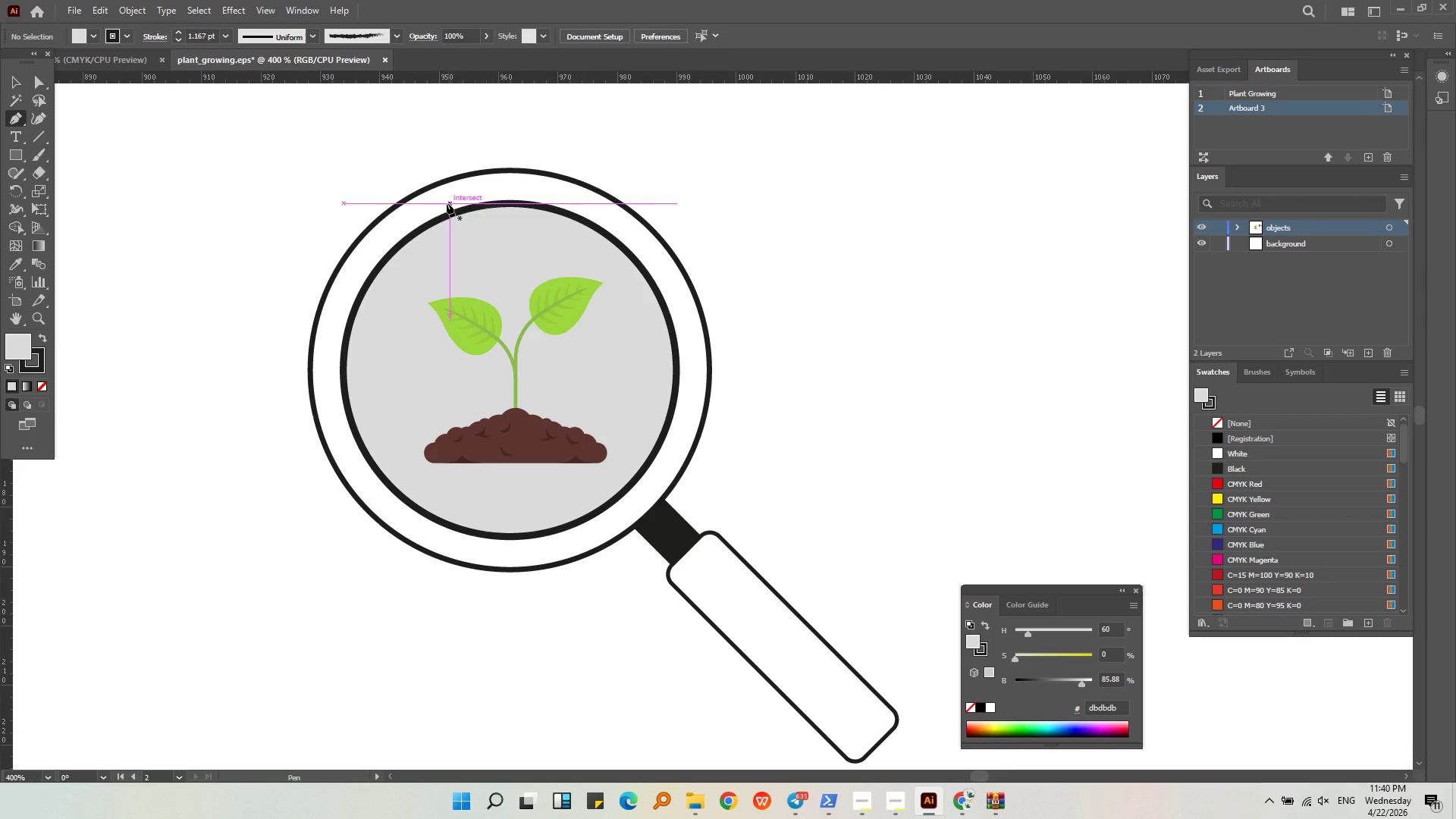 
left_click([433, 203])
 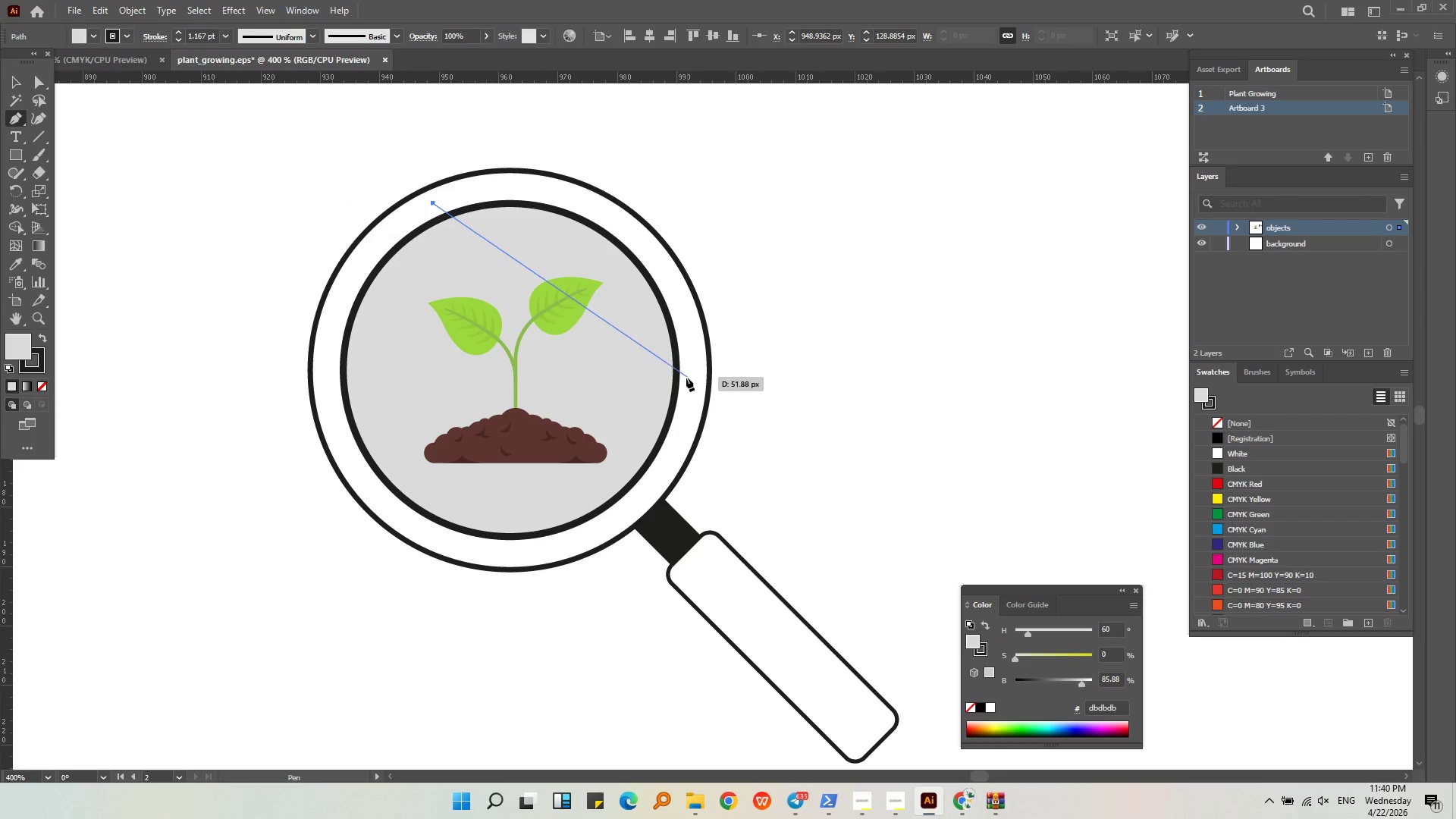 
left_click_drag(start_coordinate=[684, 384], to_coordinate=[675, 642])
 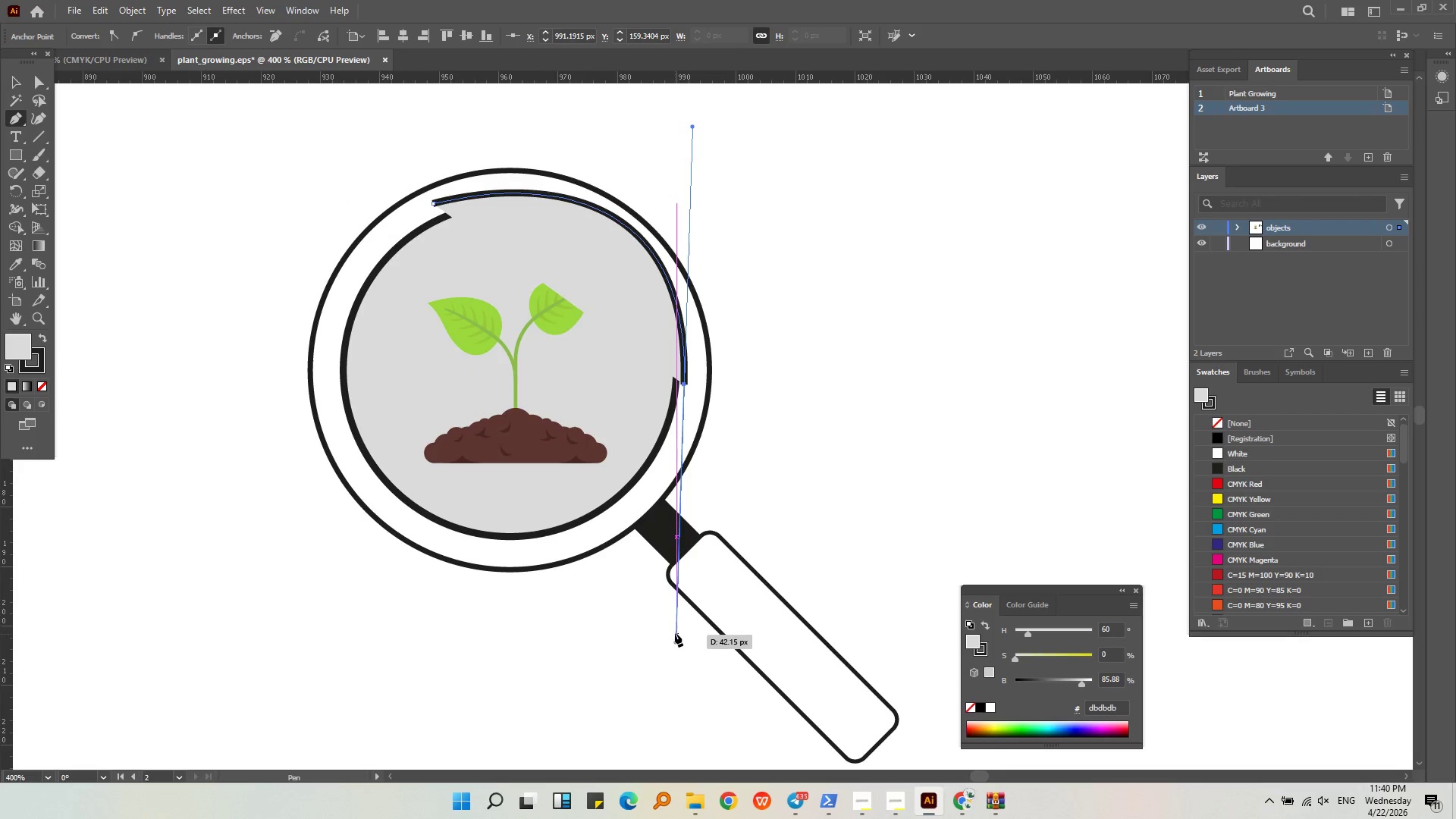 
key(Control+Z)
 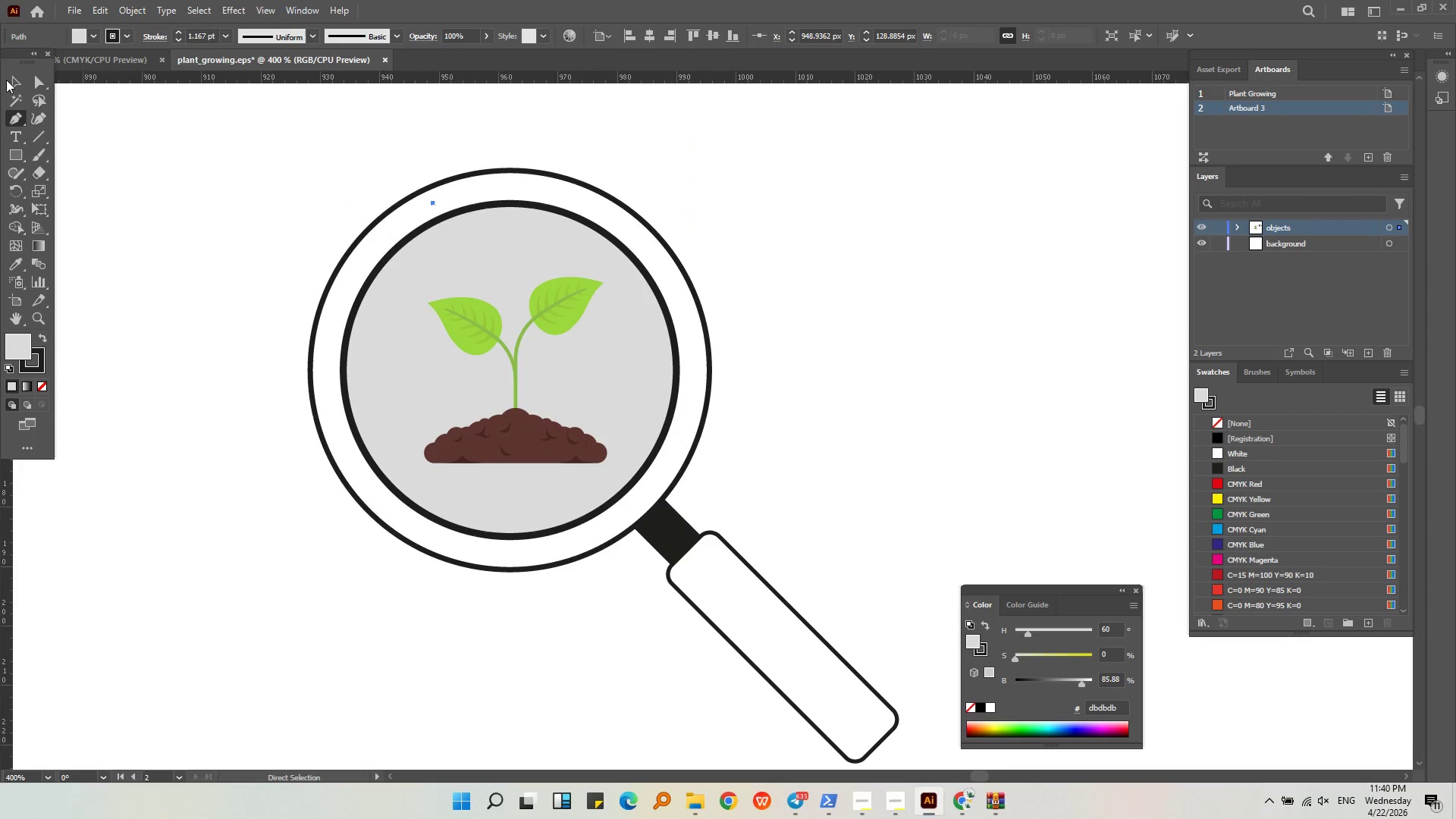 
left_click_drag(start_coordinate=[15, 77], to_coordinate=[19, 80])
 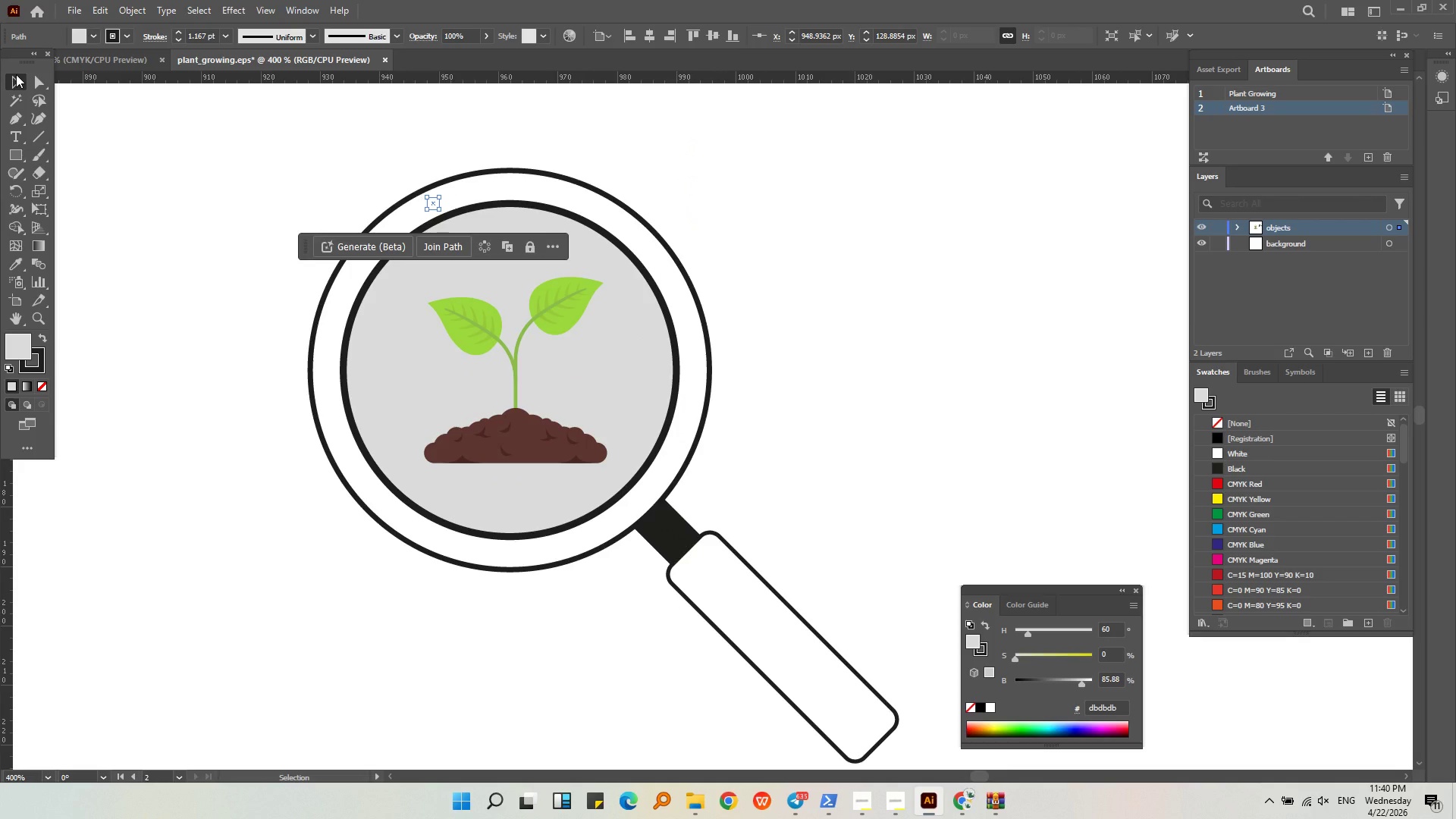 
key(Backspace)
 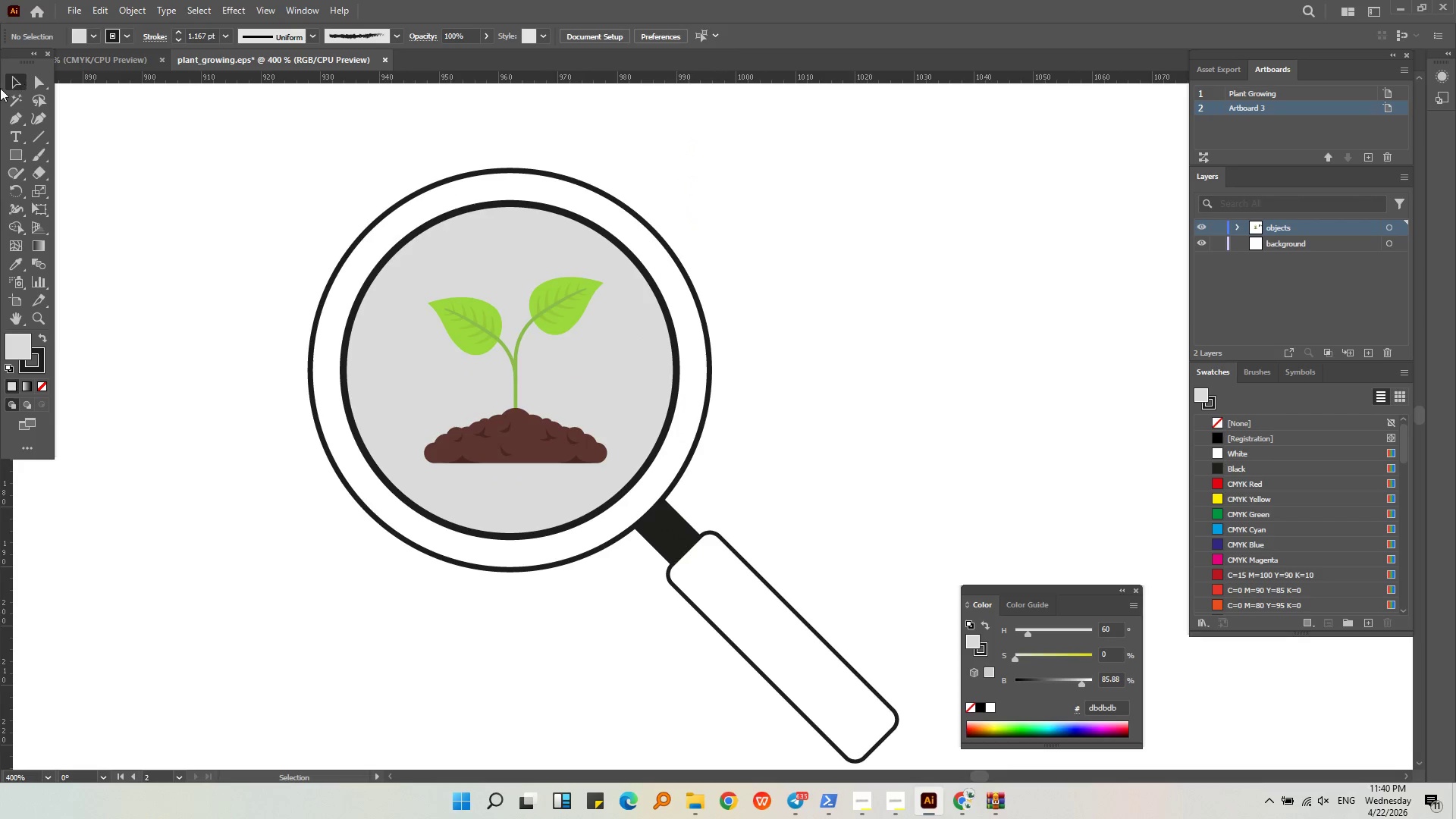 
left_click([11, 86])
 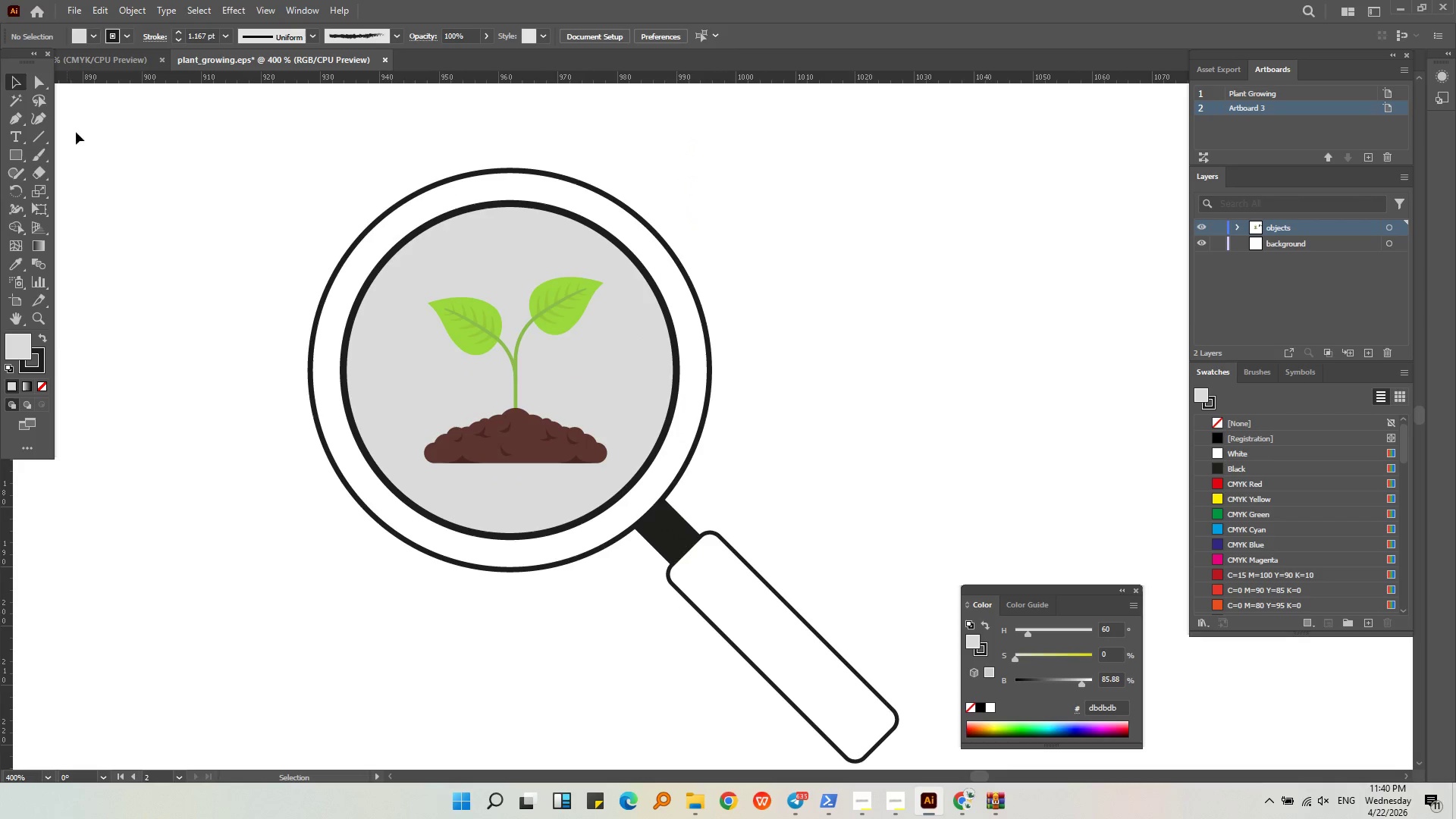 
left_click([143, 208])
 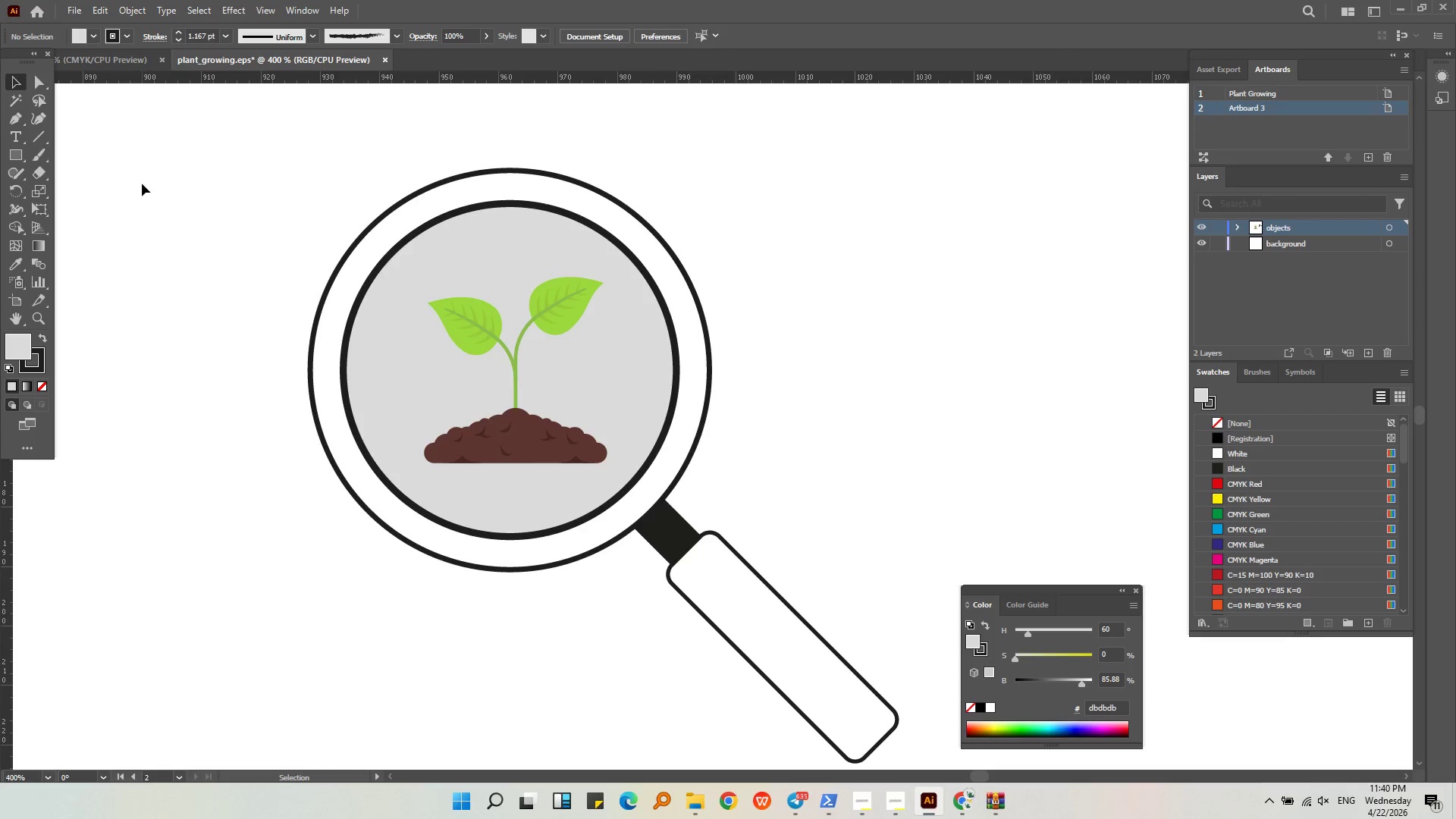 
hold_key(key=AltLeft, duration=1.34)
scroll: coordinate [142, 184], scroll_direction: down, amount: 1.0
 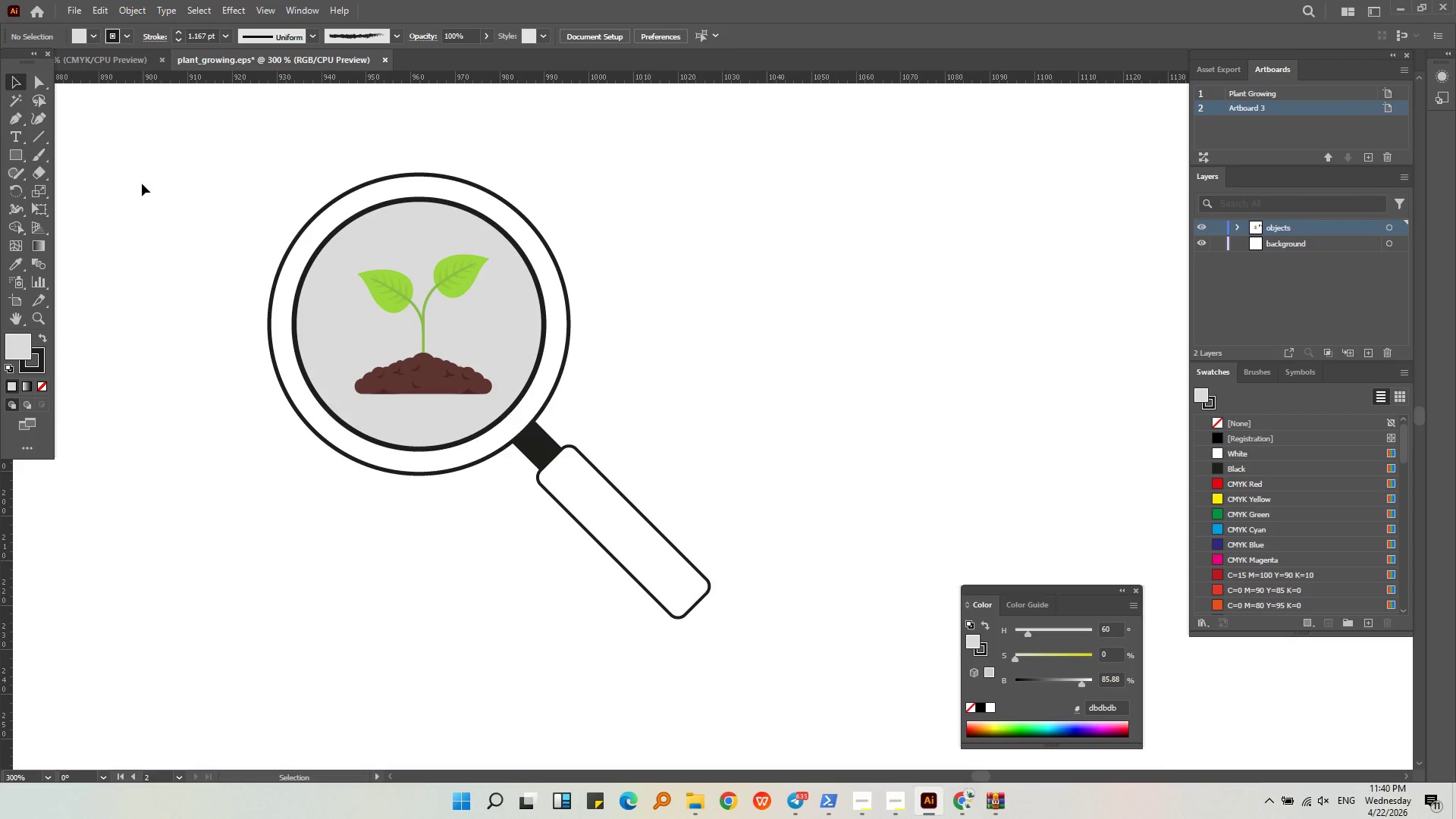 
hold_key(key=AltLeft, duration=0.38)
scroll: coordinate [449, 327], scroll_direction: down, amount: 1.0
 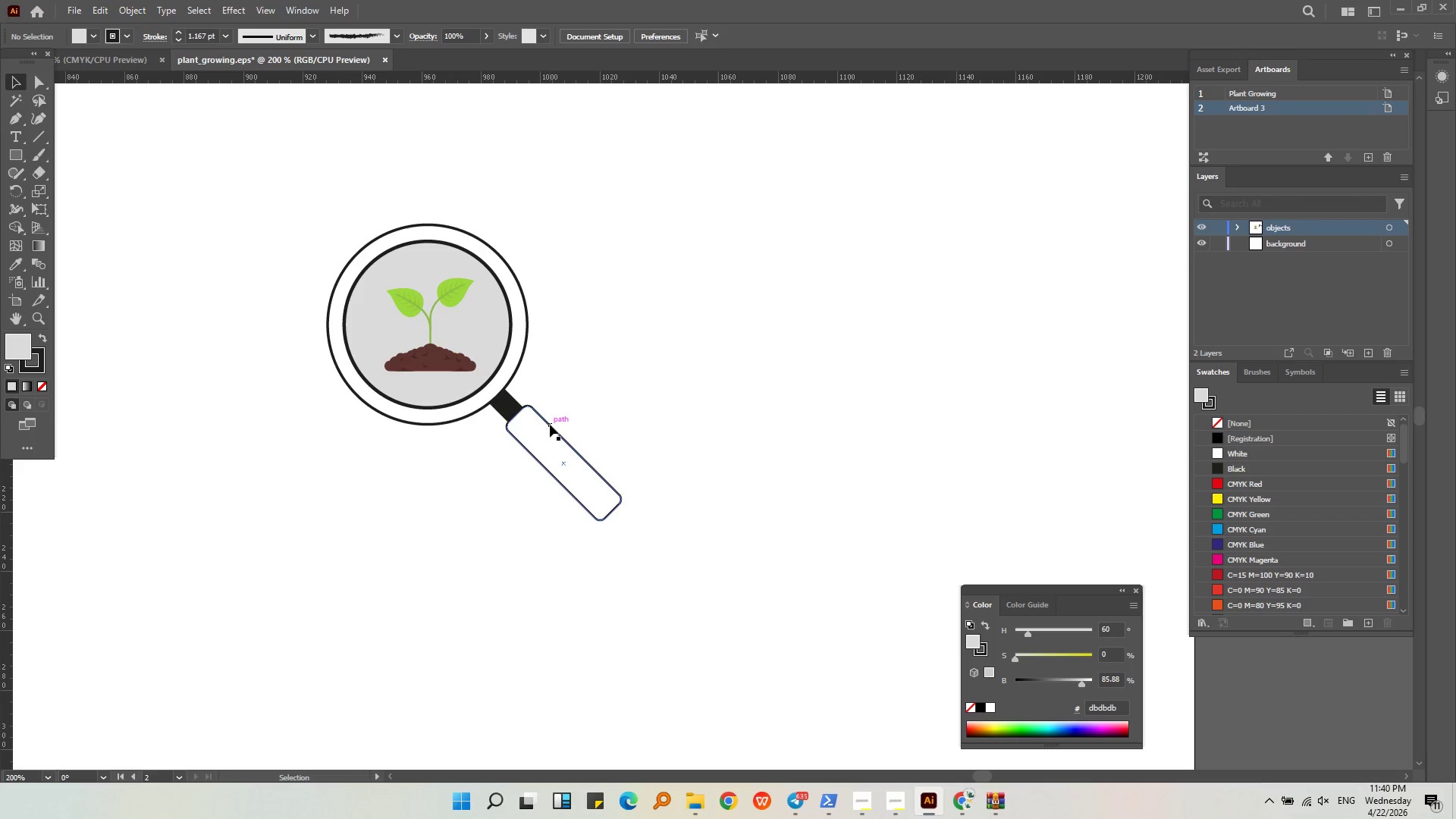 
left_click([550, 425])
 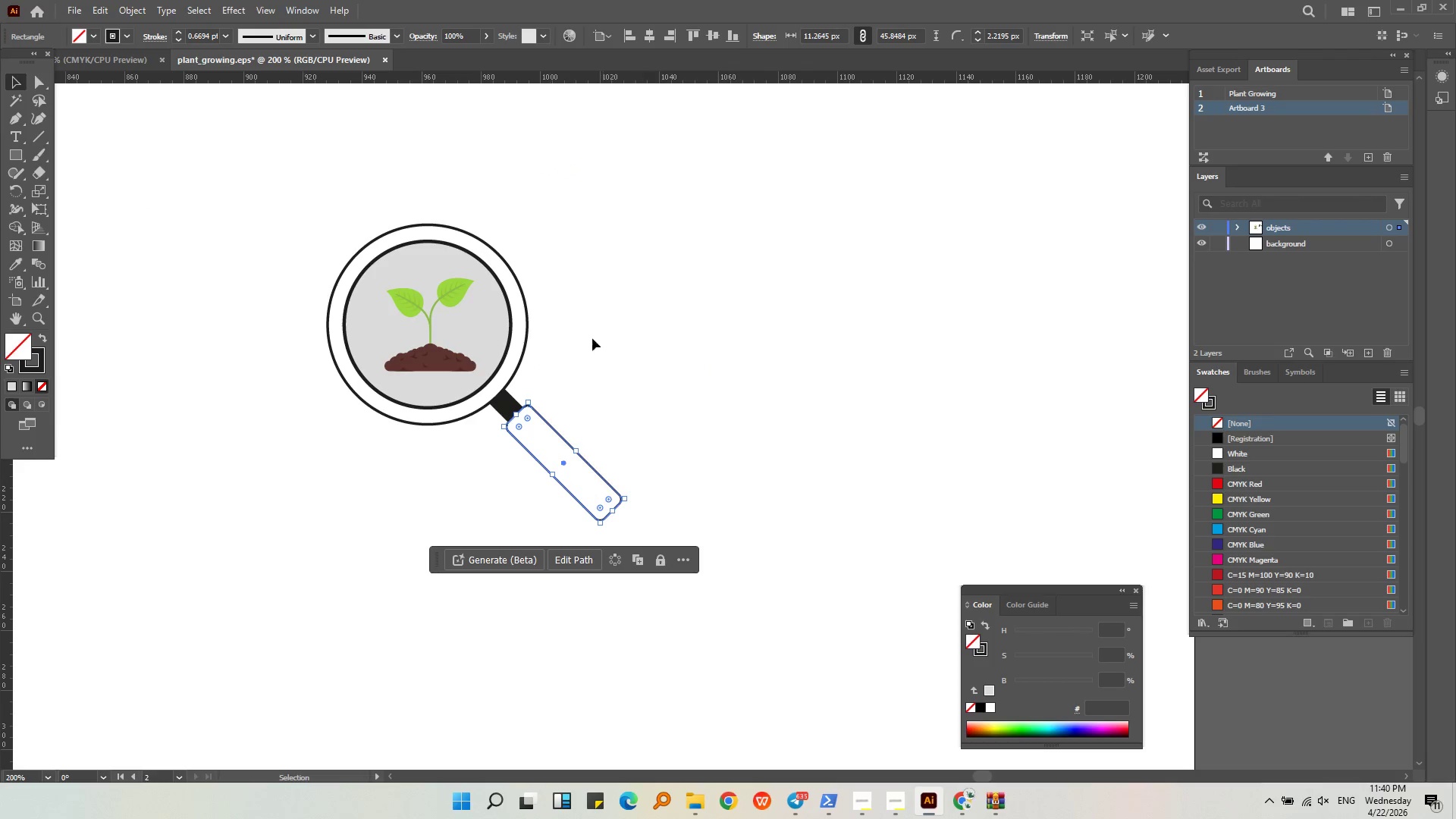 
hold_key(key=AltLeft, duration=0.64)
scroll: coordinate [582, 336], scroll_direction: down, amount: 2.0
 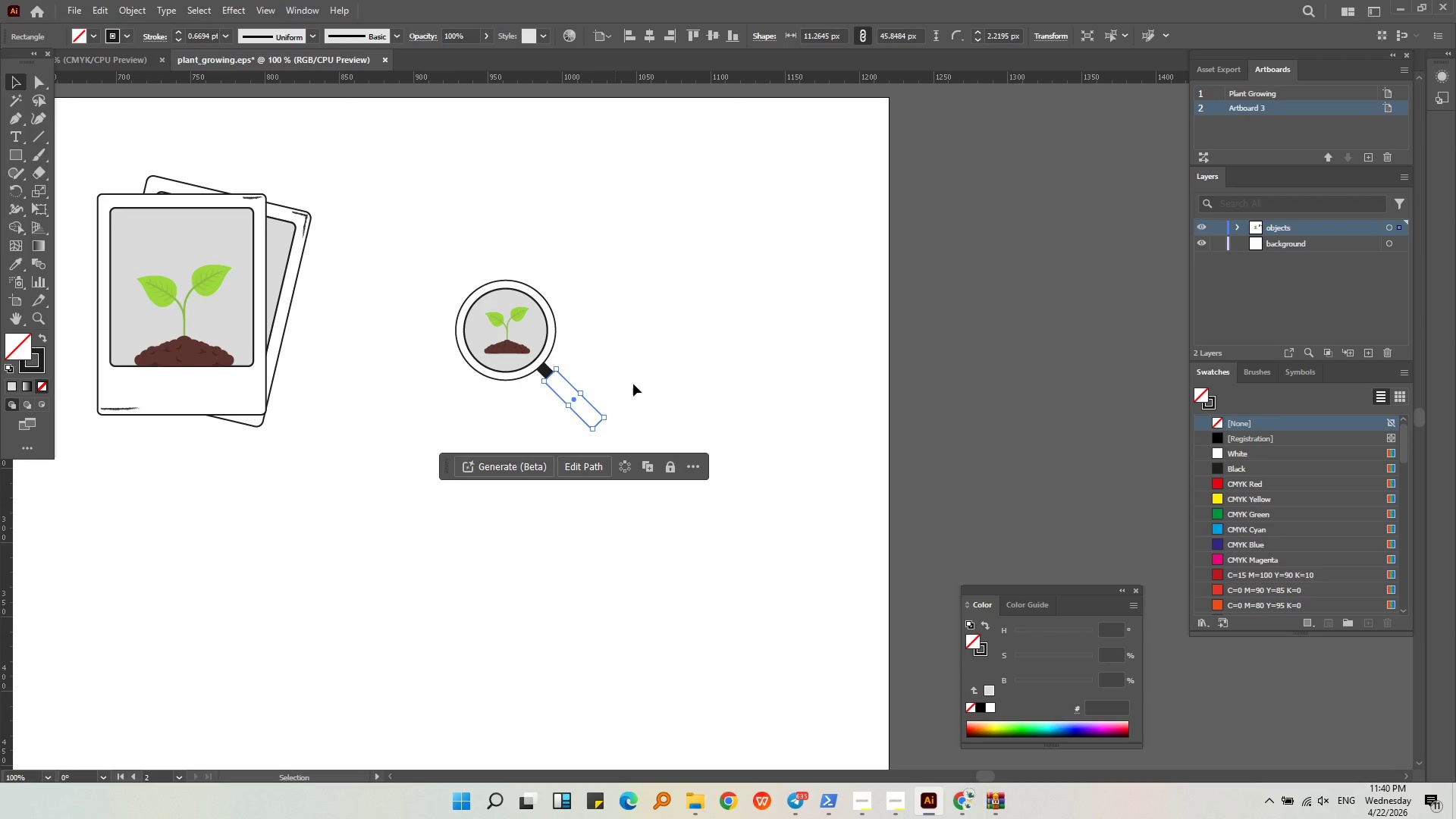 
left_click([648, 407])
 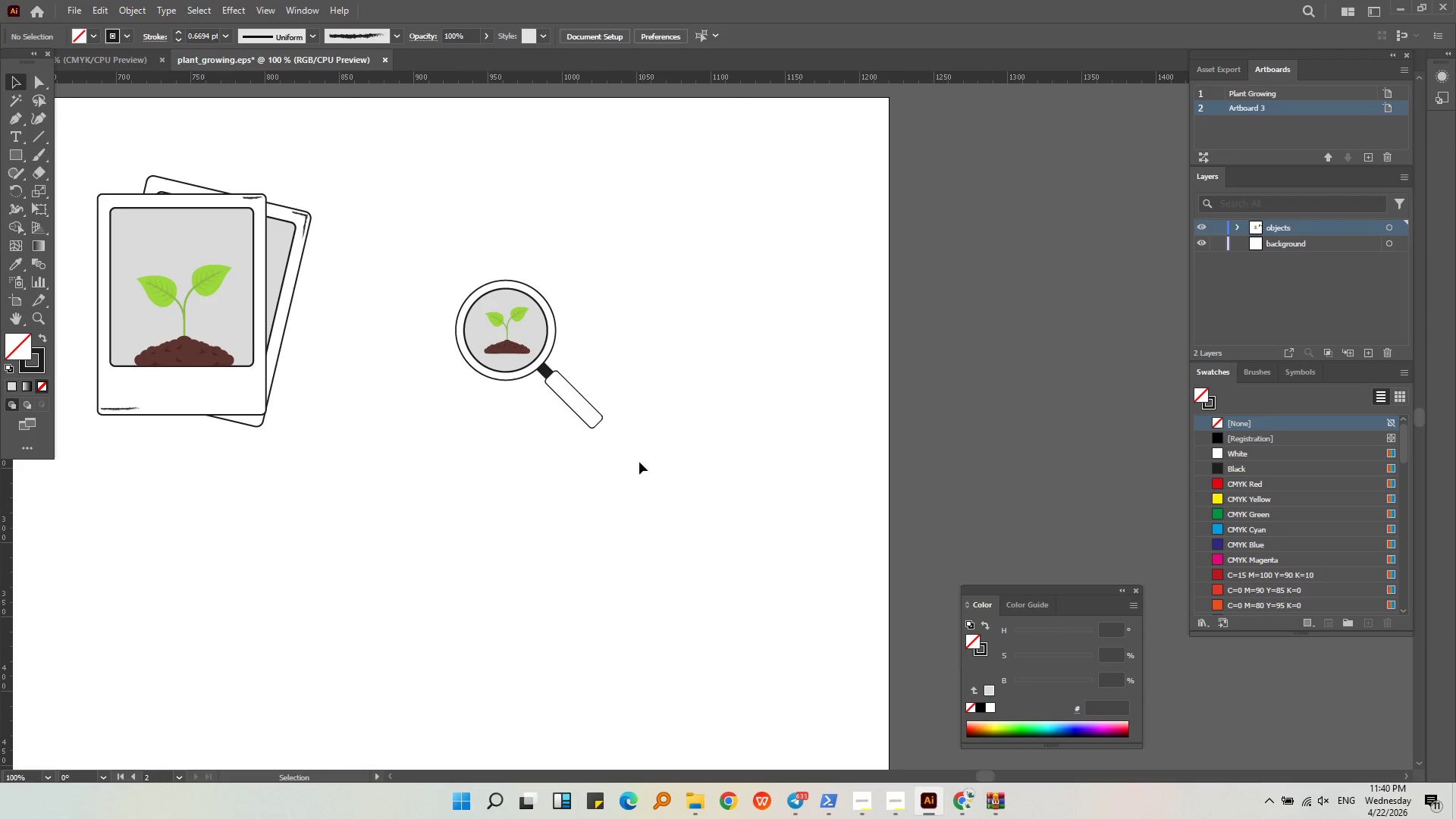 
left_click_drag(start_coordinate=[618, 462], to_coordinate=[410, 292])
 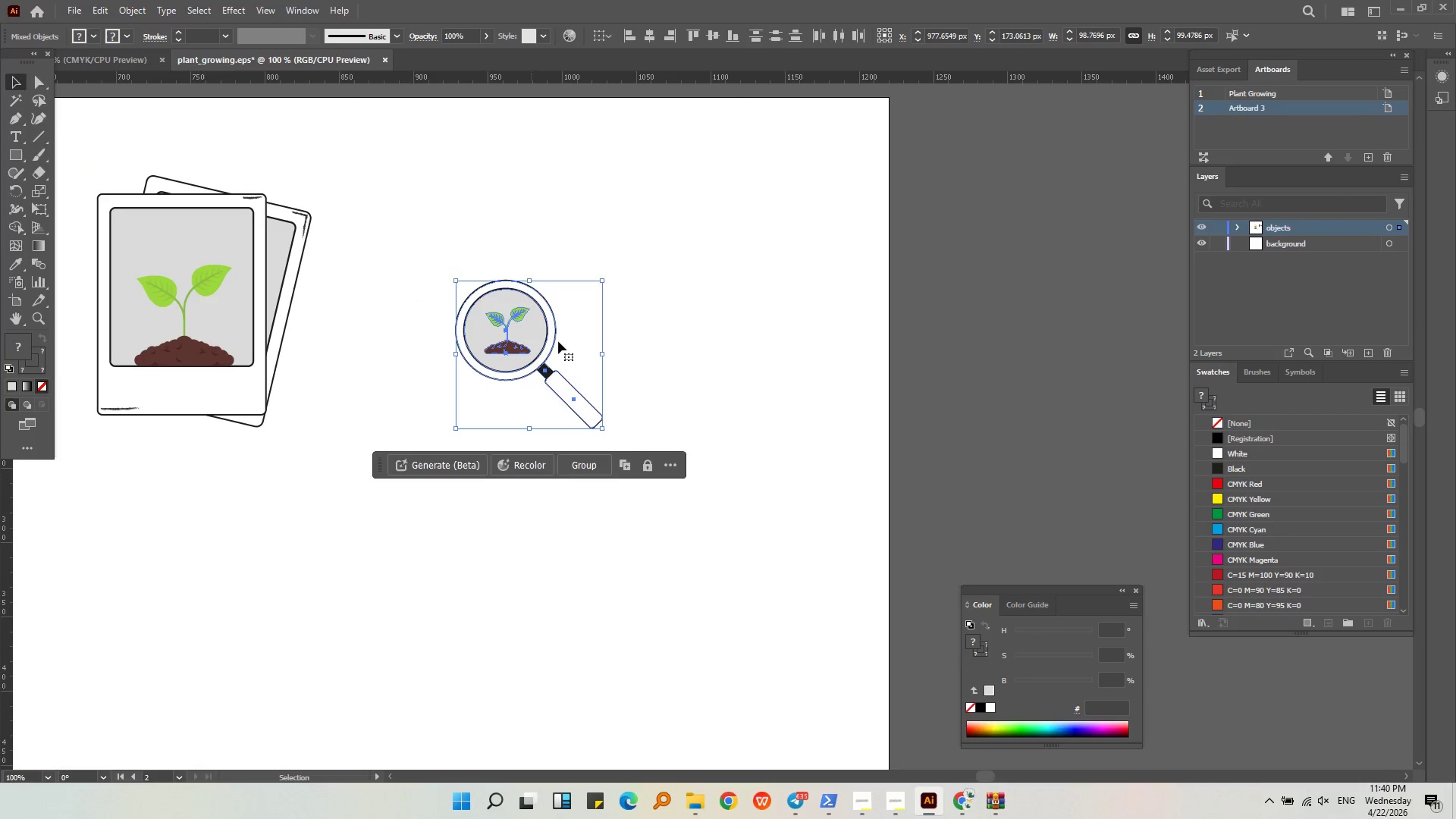 
left_click([642, 346])
 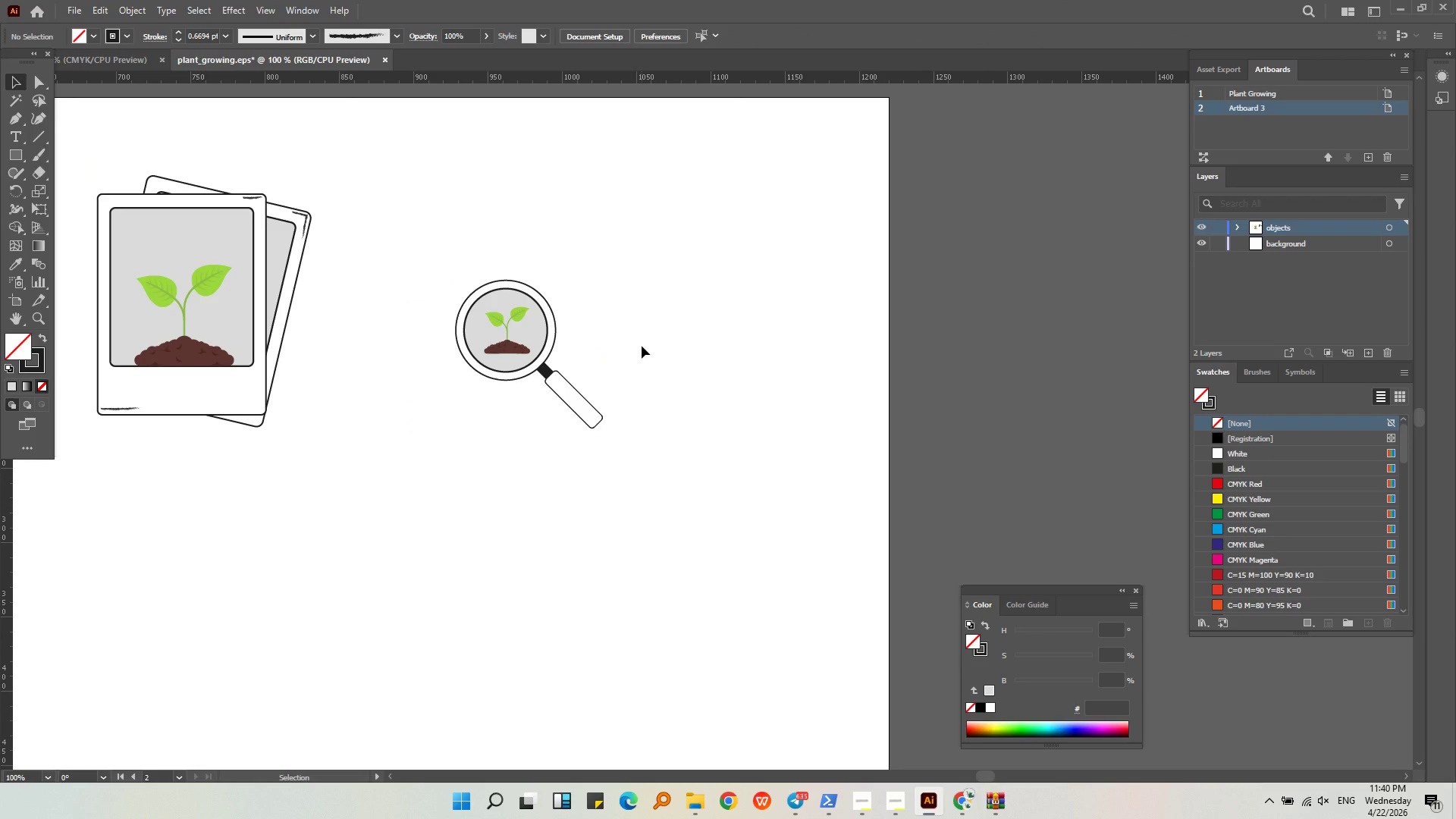 
wait(6.34)
 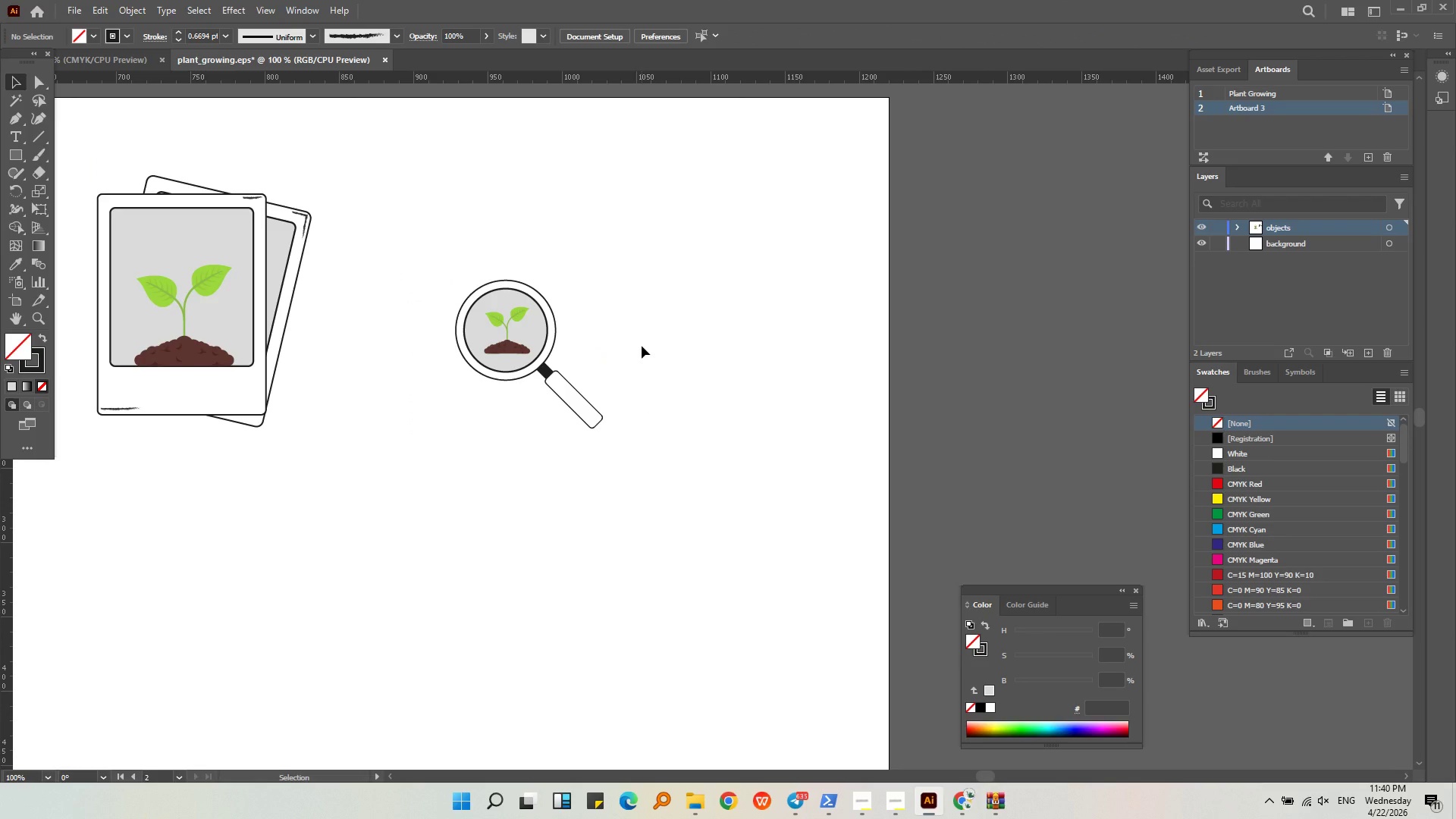 
key(Alt+AltLeft)
 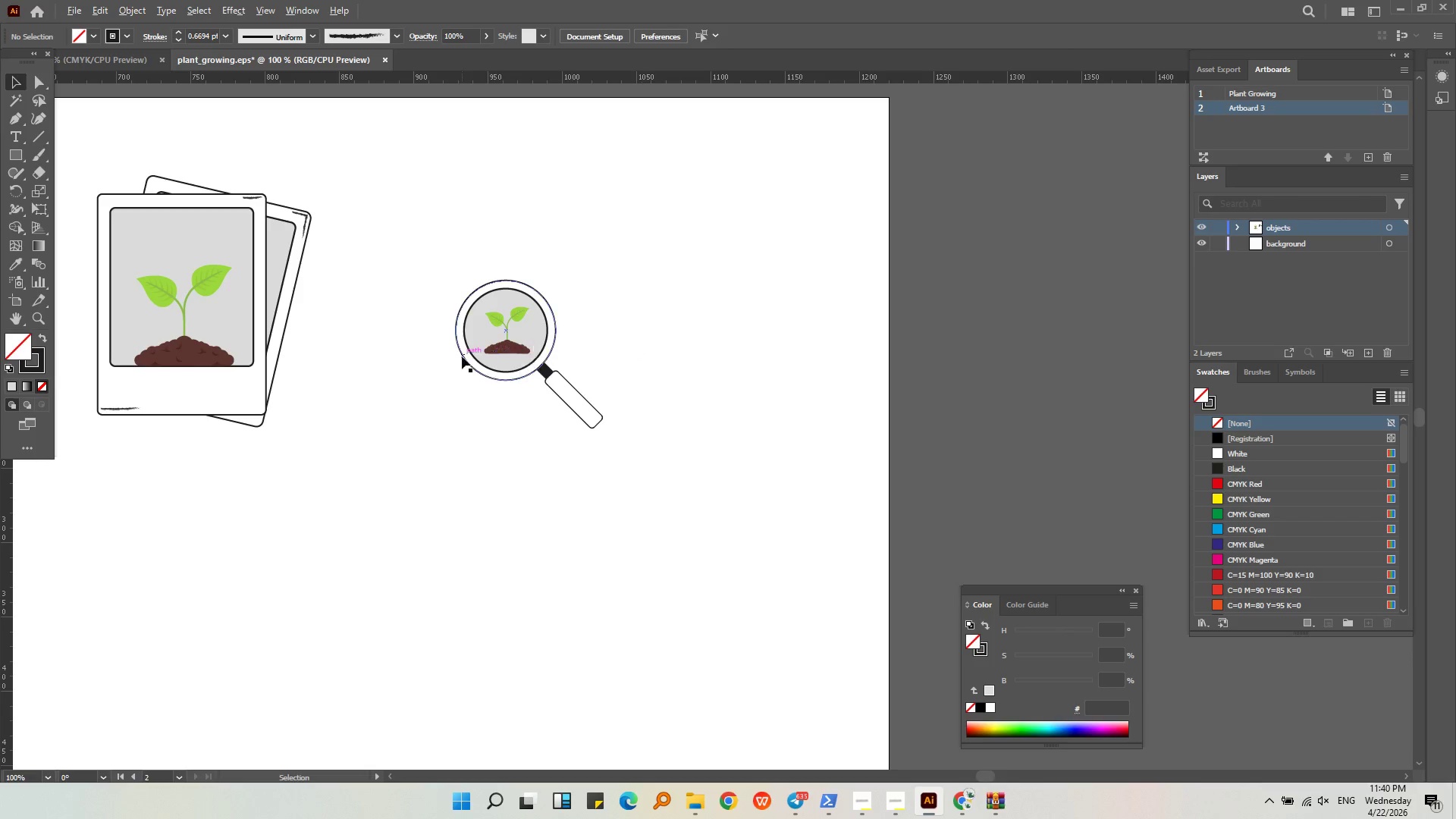 
key(Meta+MetaLeft)
 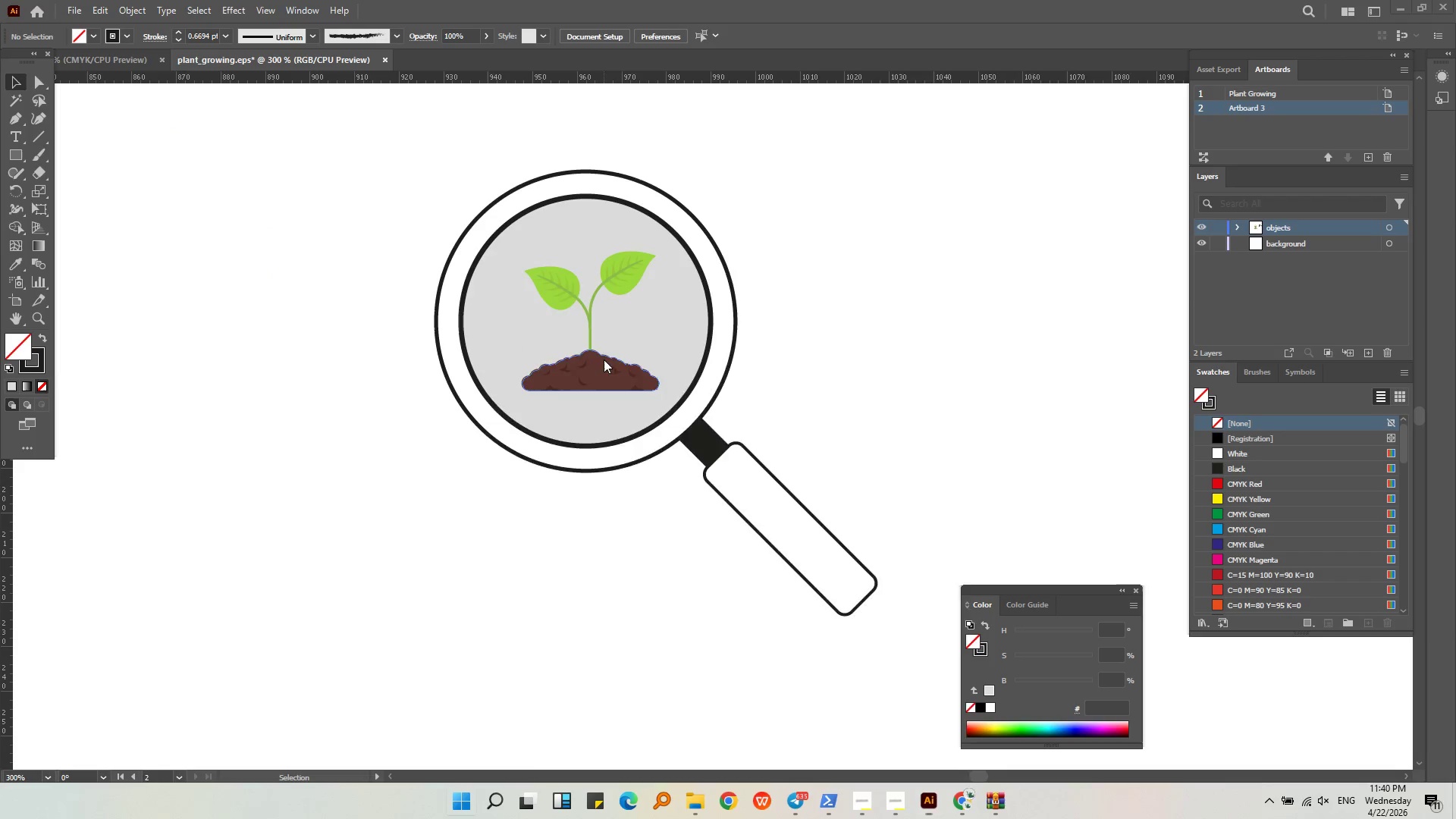 
left_click([604, 359])
 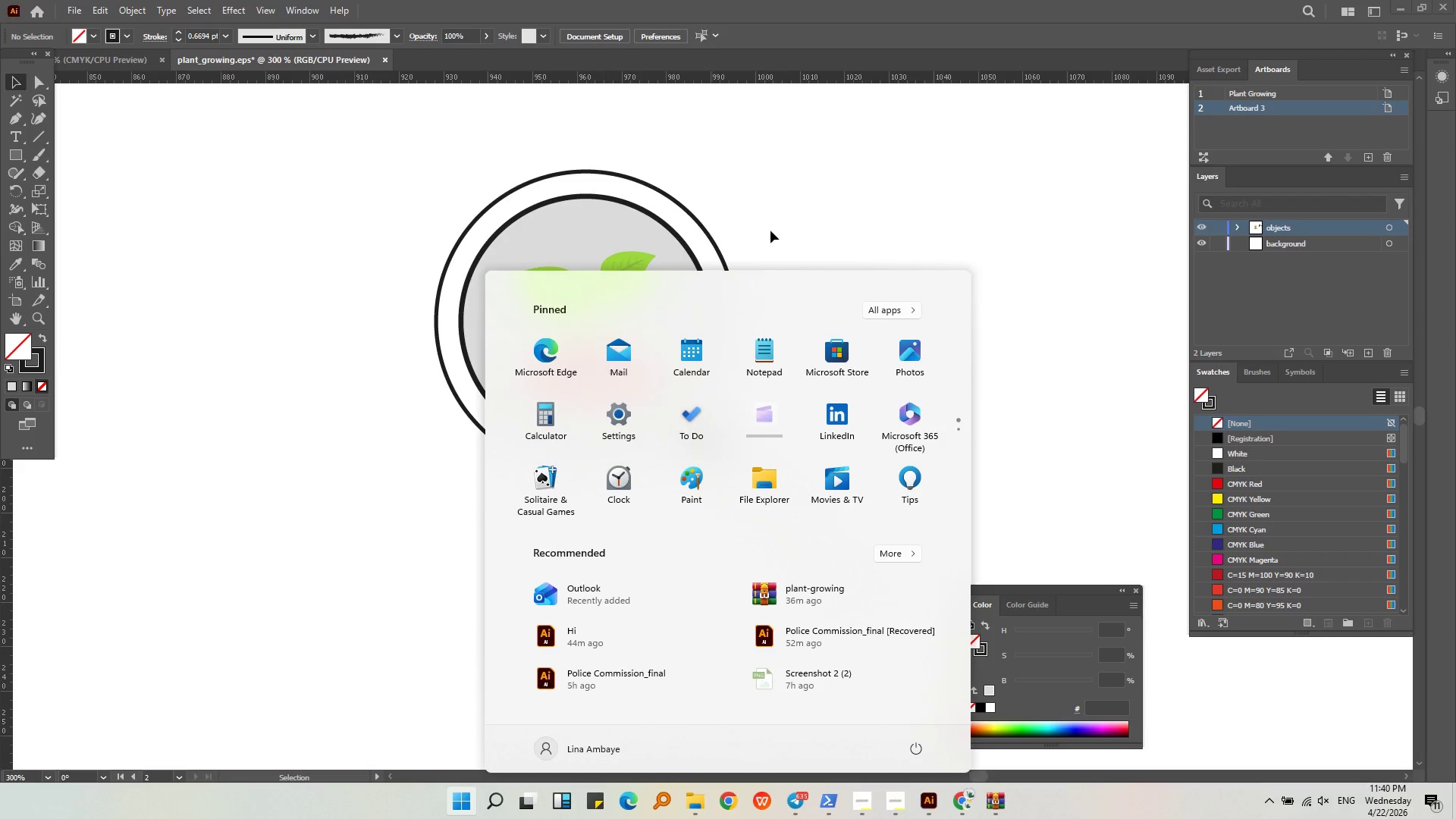 
scroll: coordinate [570, 340], scroll_direction: up, amount: 5.0
 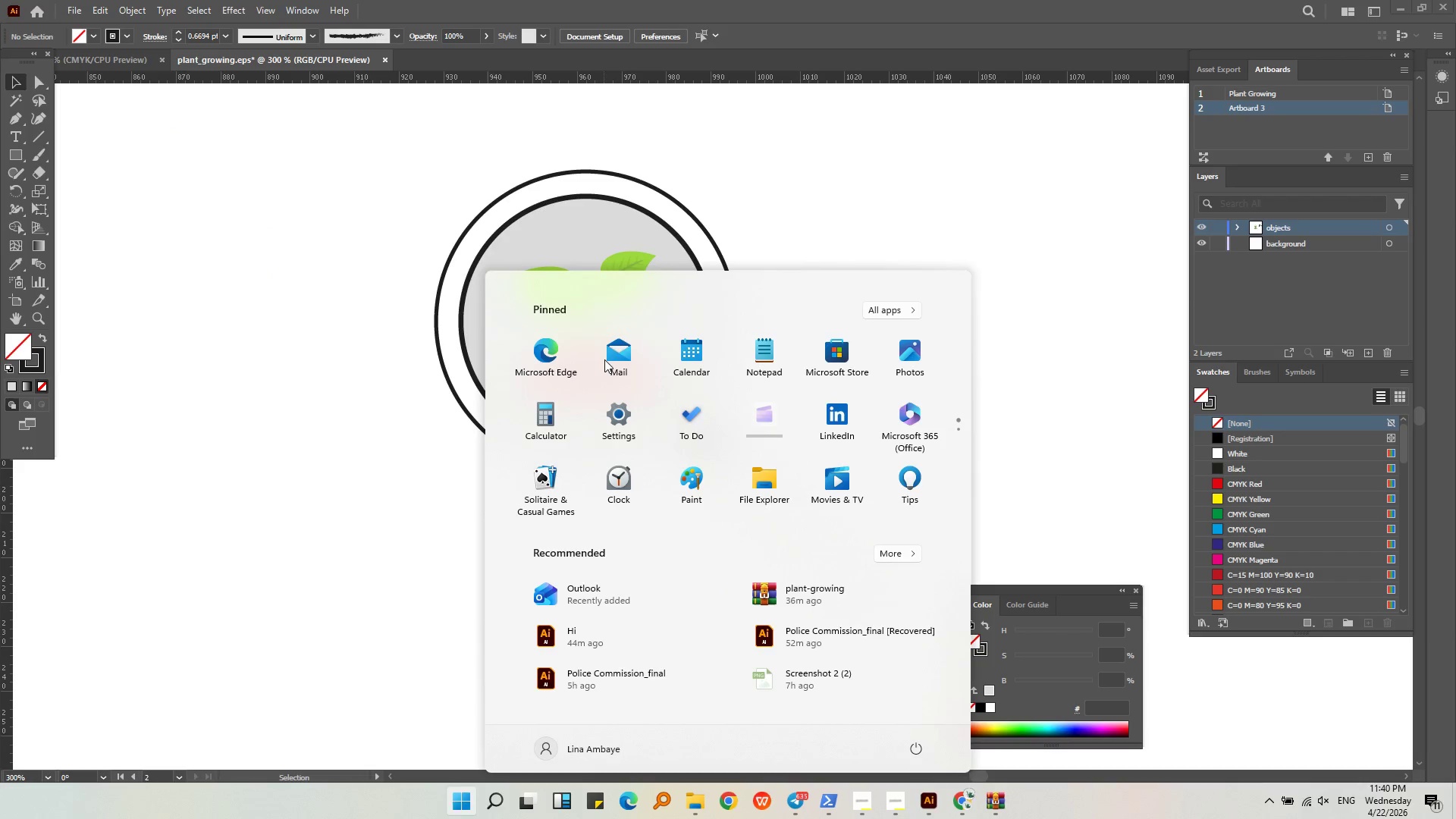 
left_click([965, 206])
 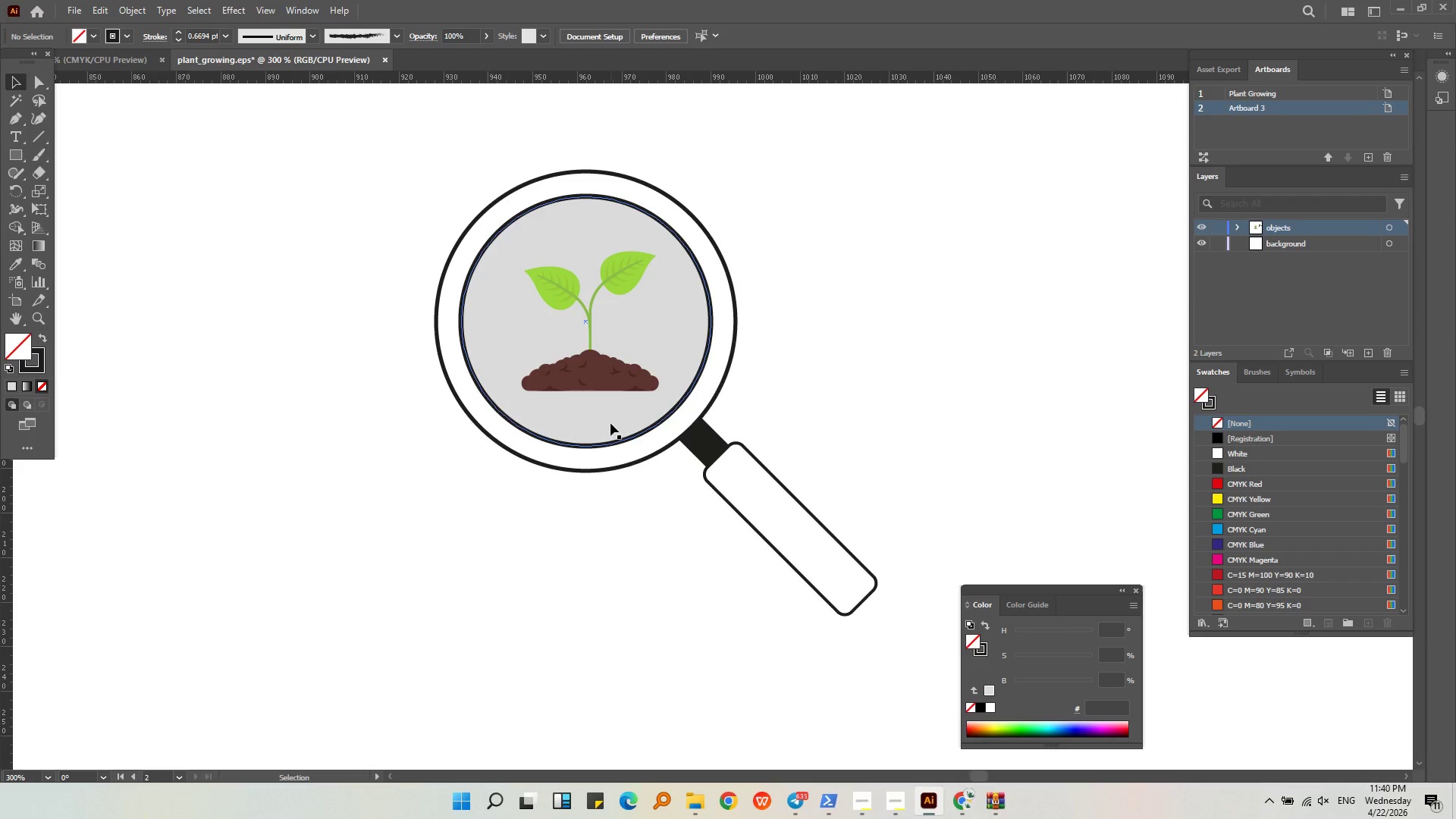 
left_click([617, 378])
 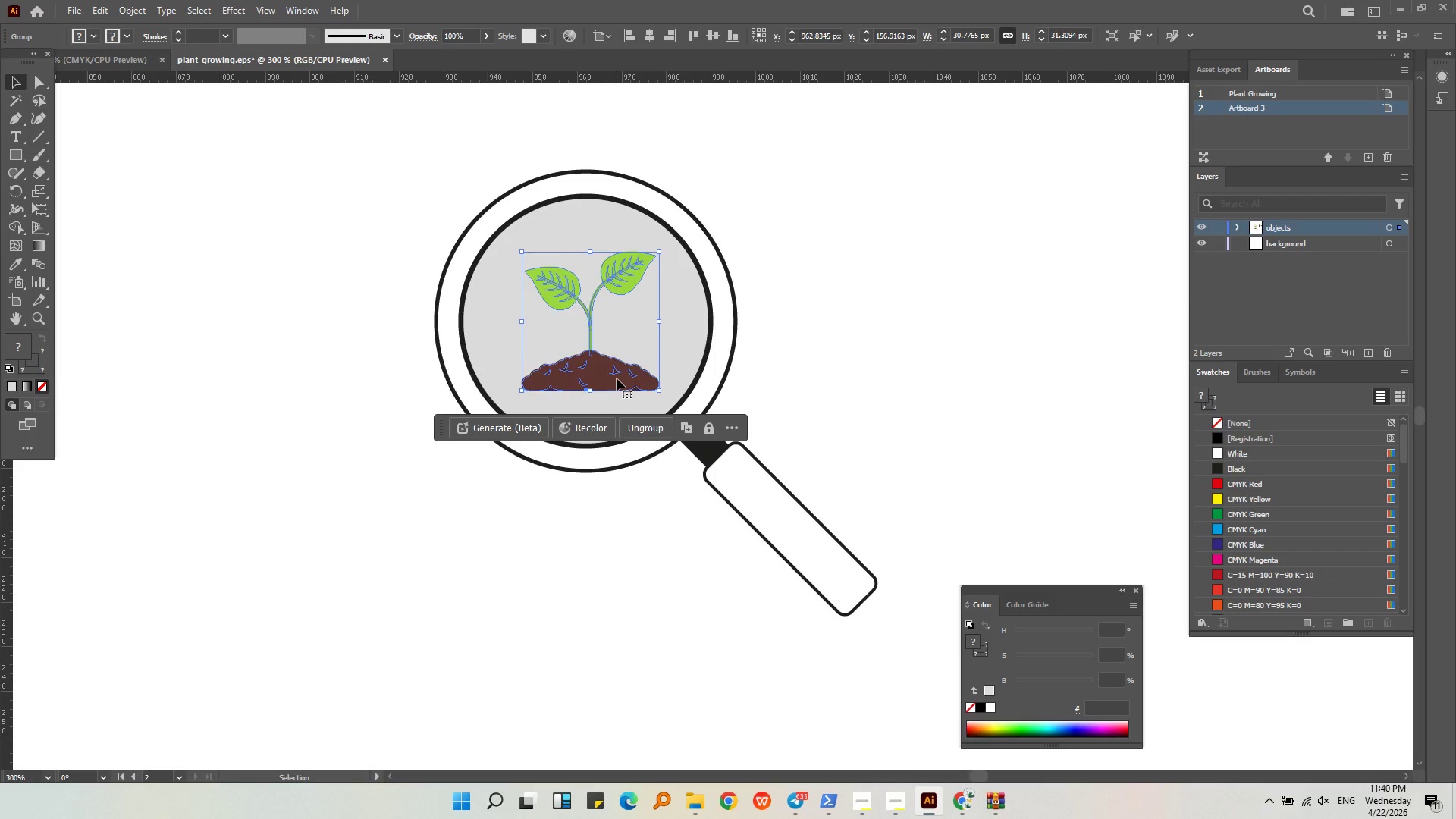 
key(Control+C)
 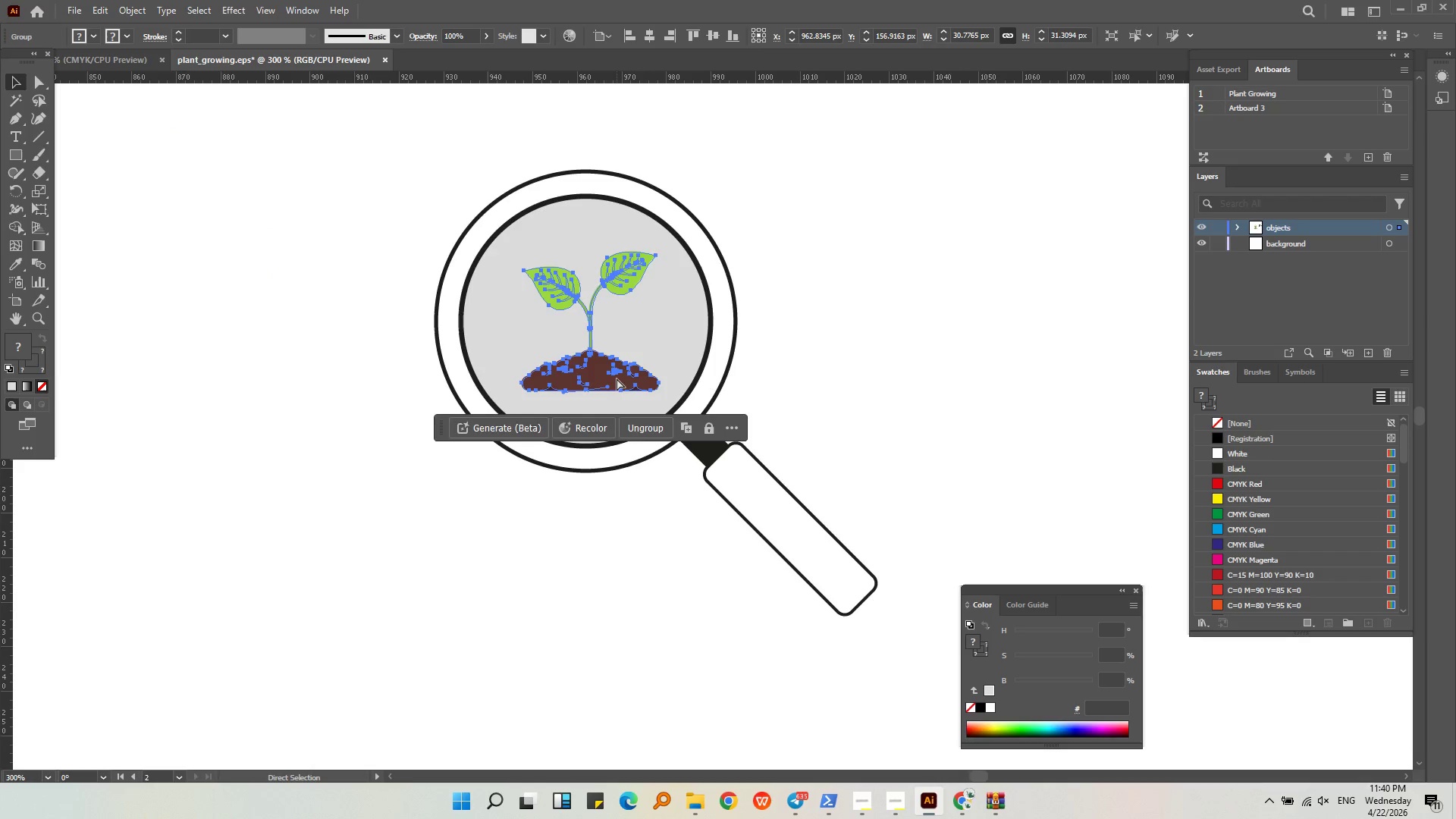 
key(Control+V)
 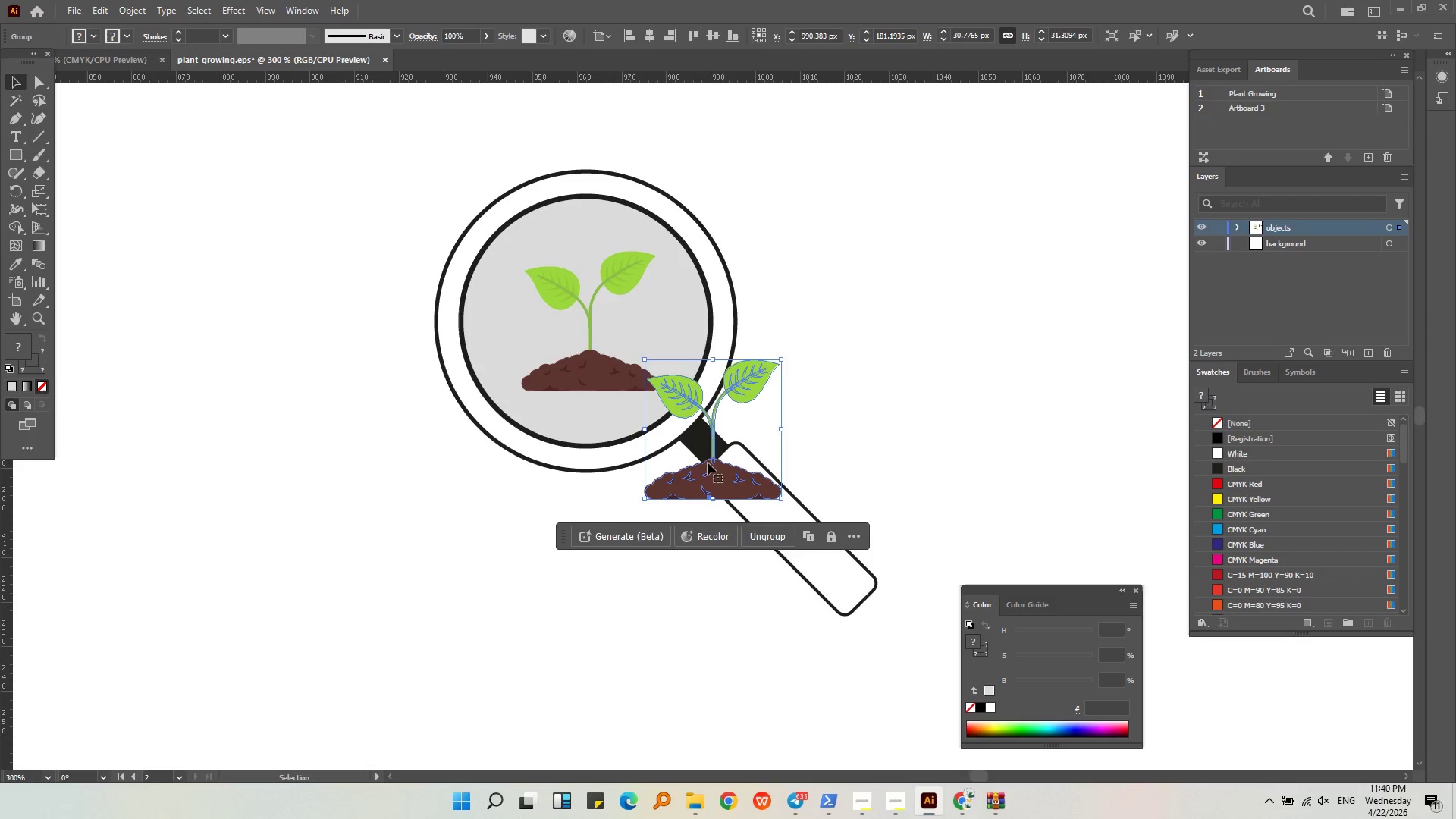 
left_click_drag(start_coordinate=[726, 485], to_coordinate=[318, 420])
 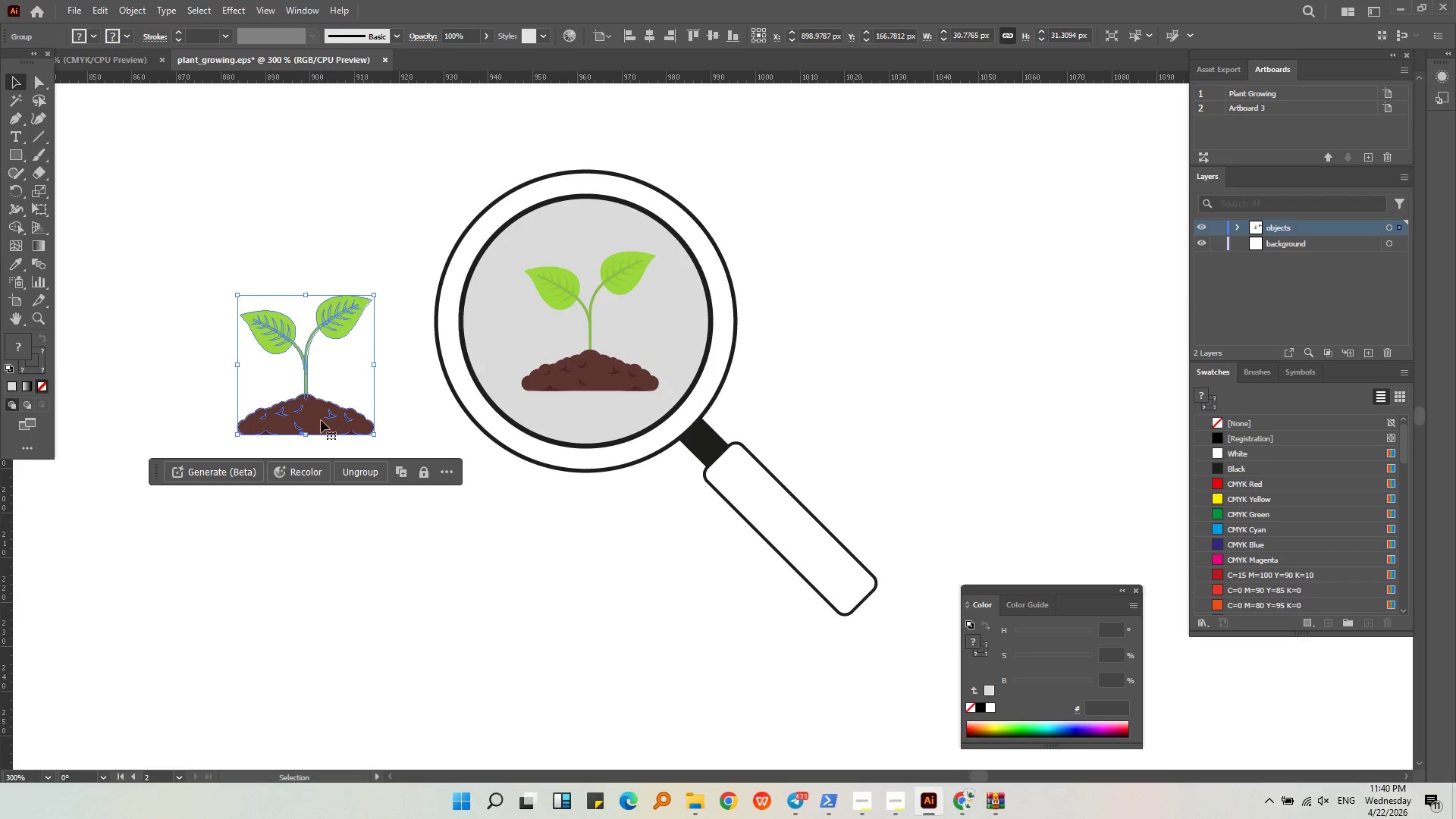 
key(Control+Shift+G)
 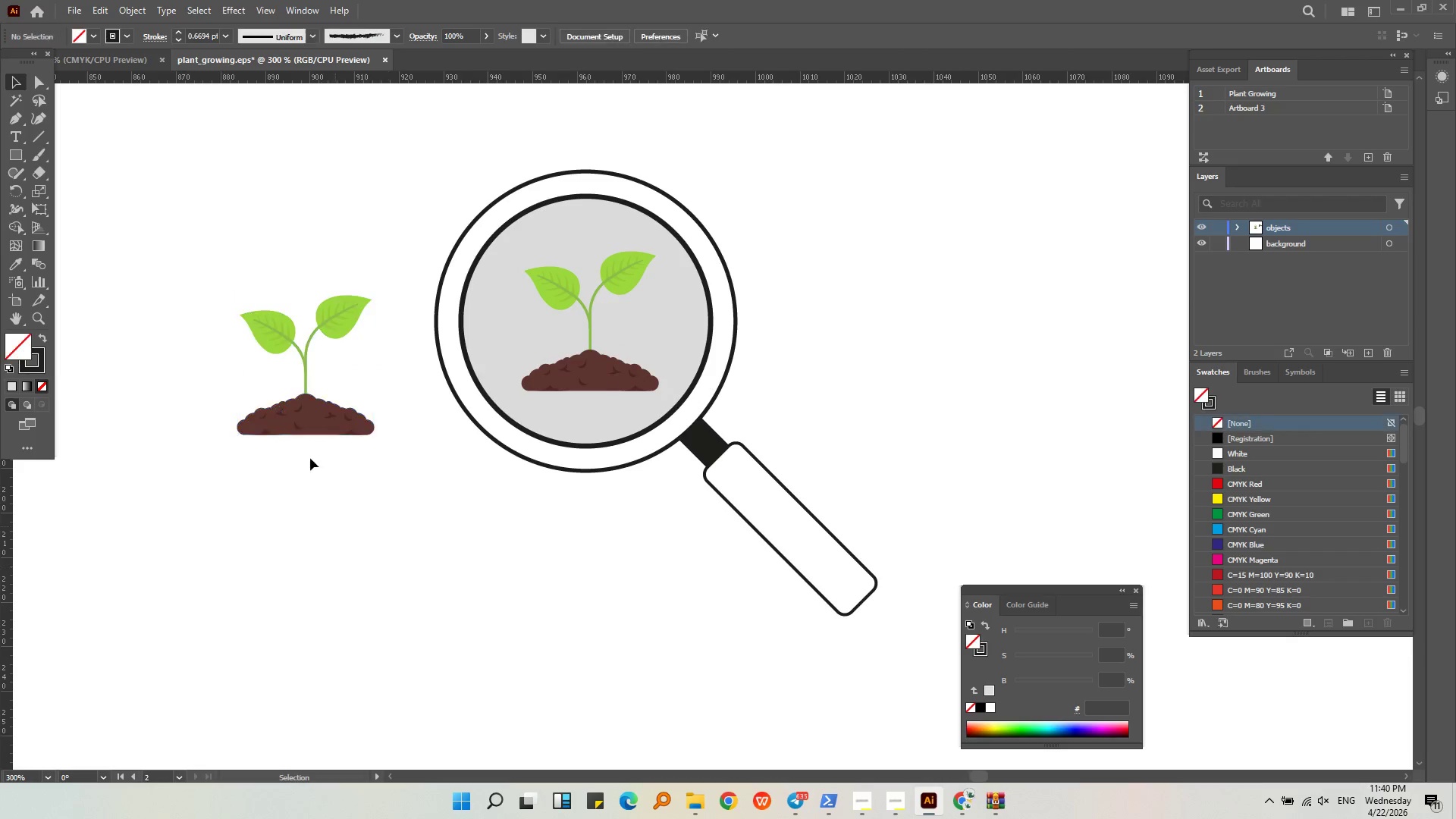 
double_click([308, 432])
 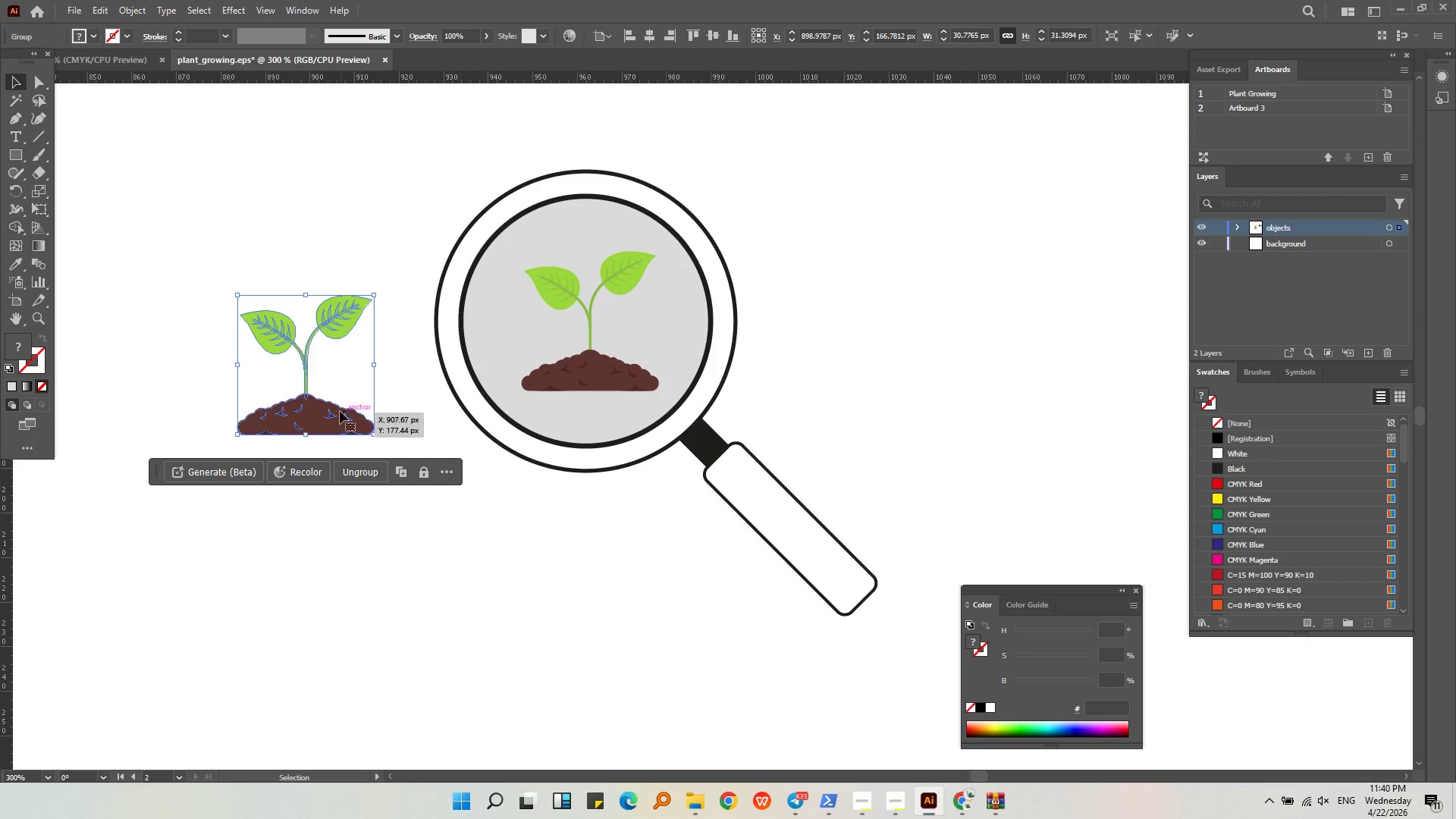 
double_click([338, 412])
 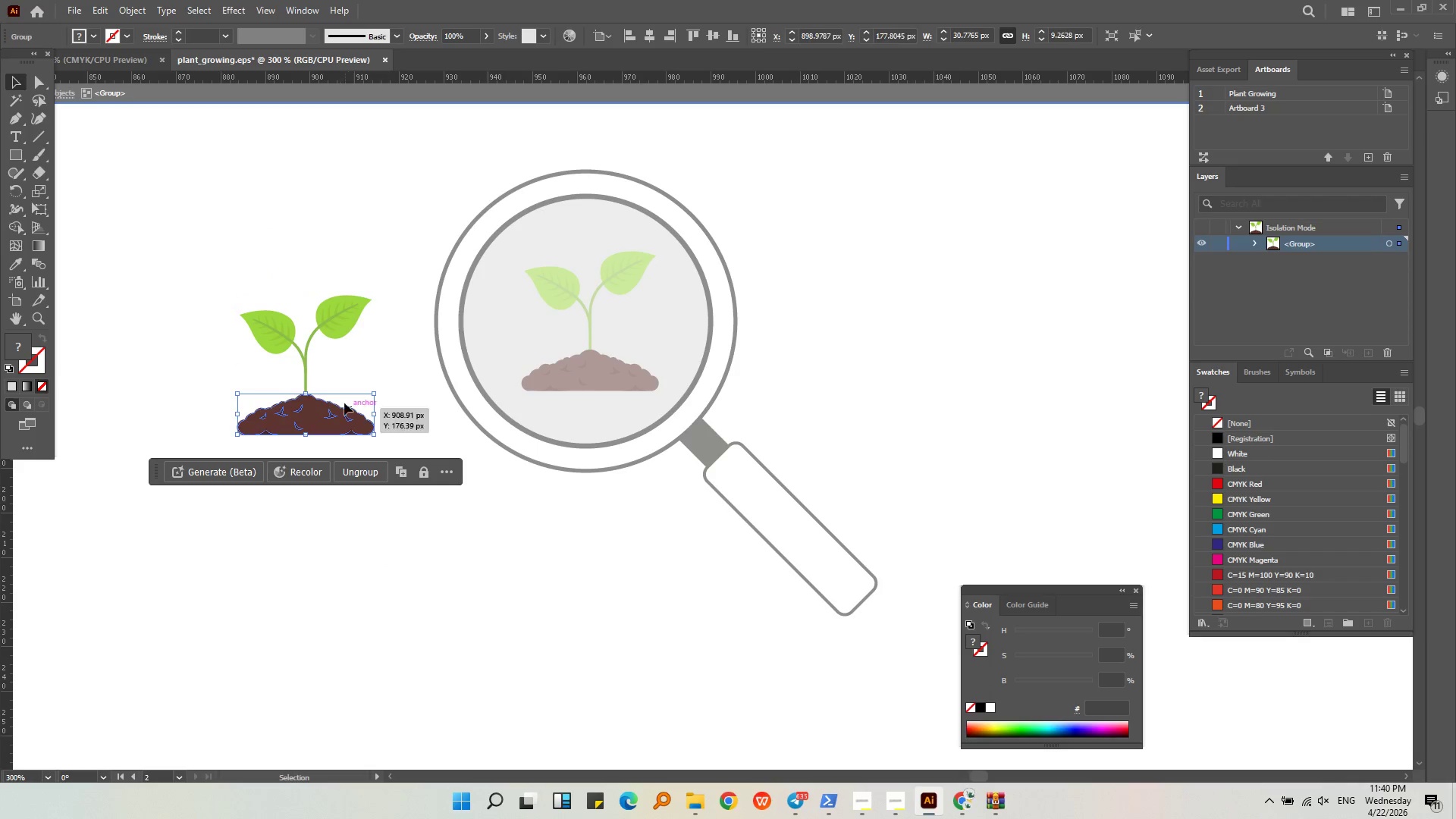 
left_click_drag(start_coordinate=[338, 418], to_coordinate=[321, 484])
 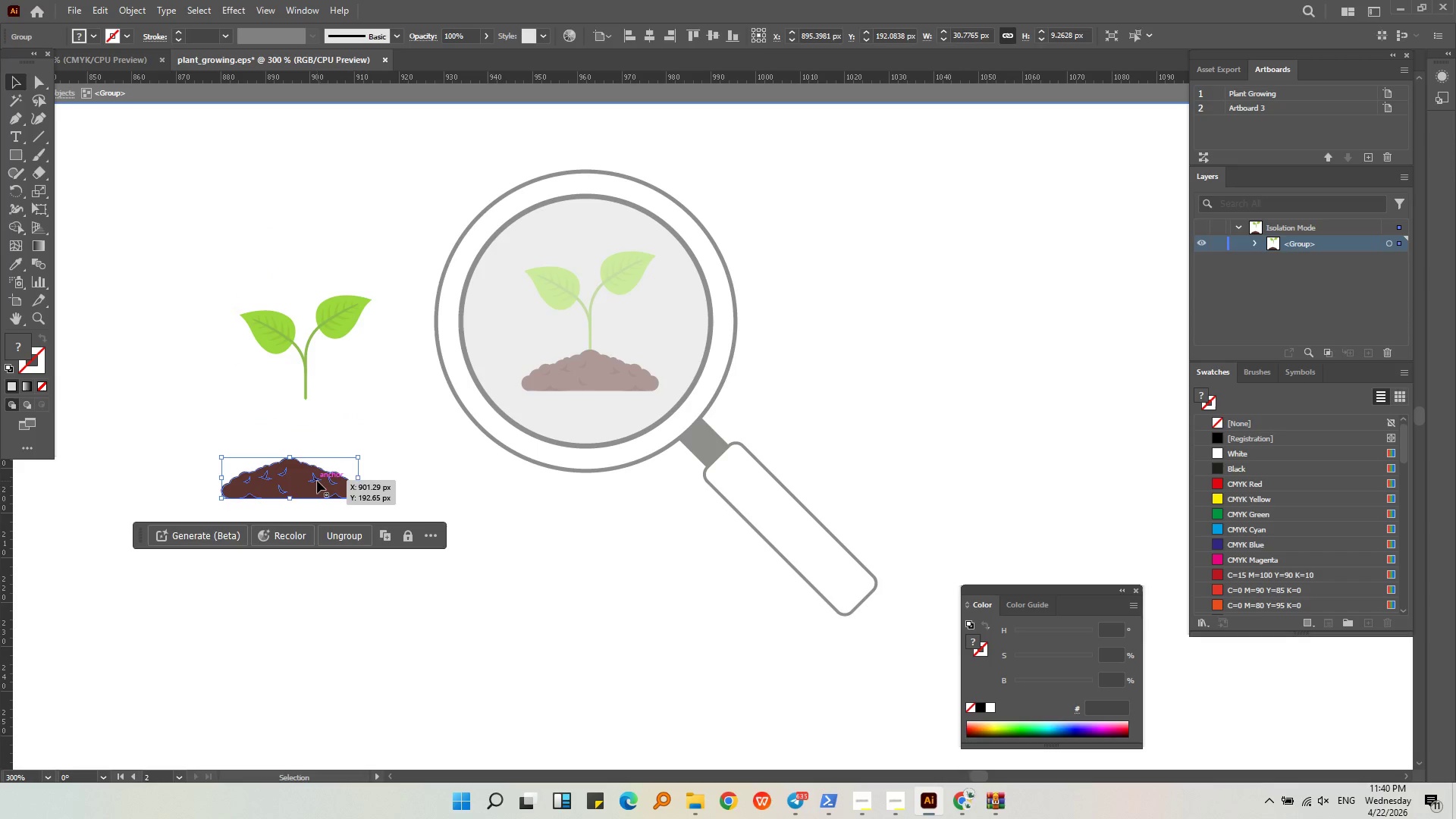 
key(Backspace)
 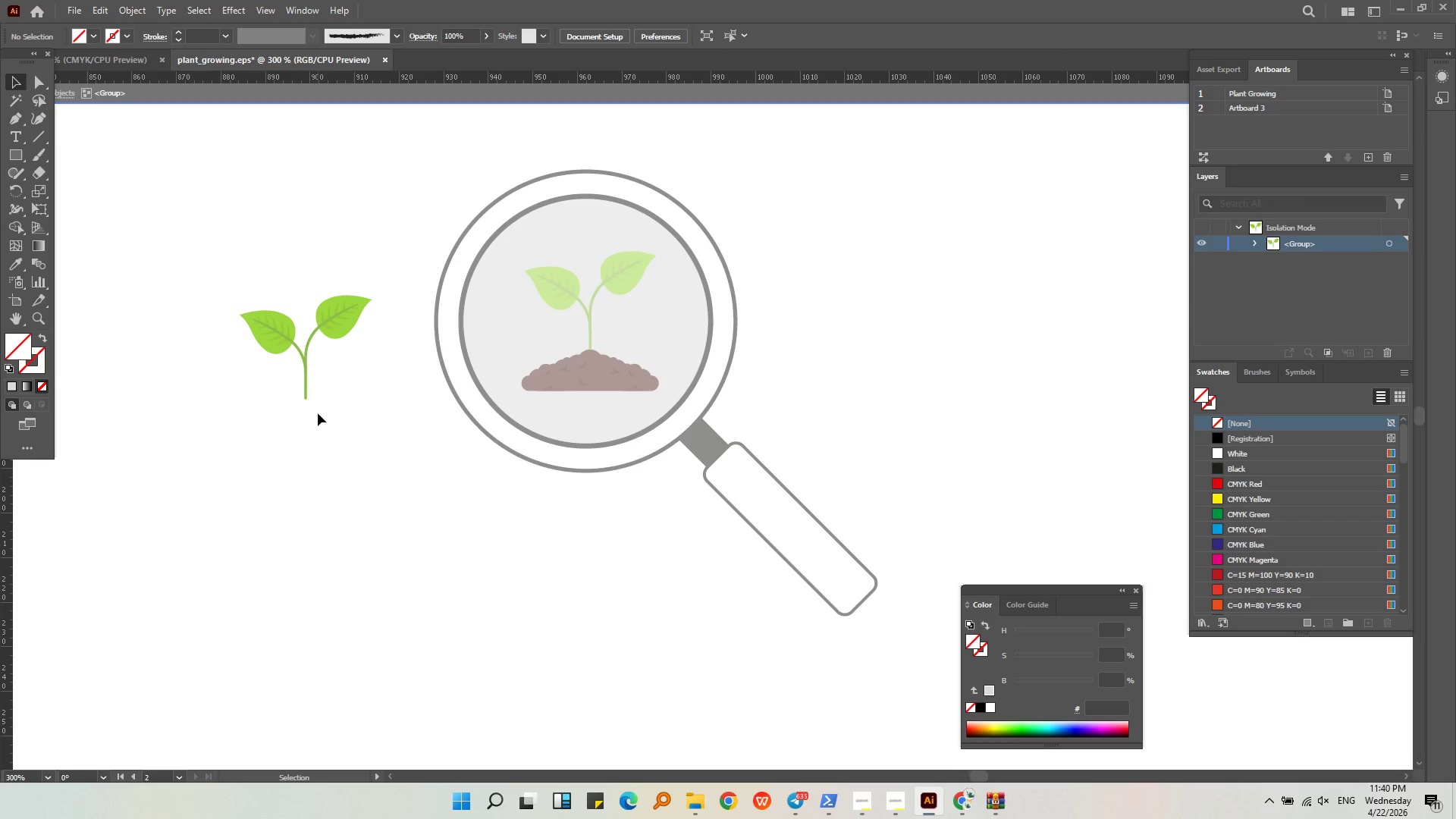 
double_click([318, 412])
 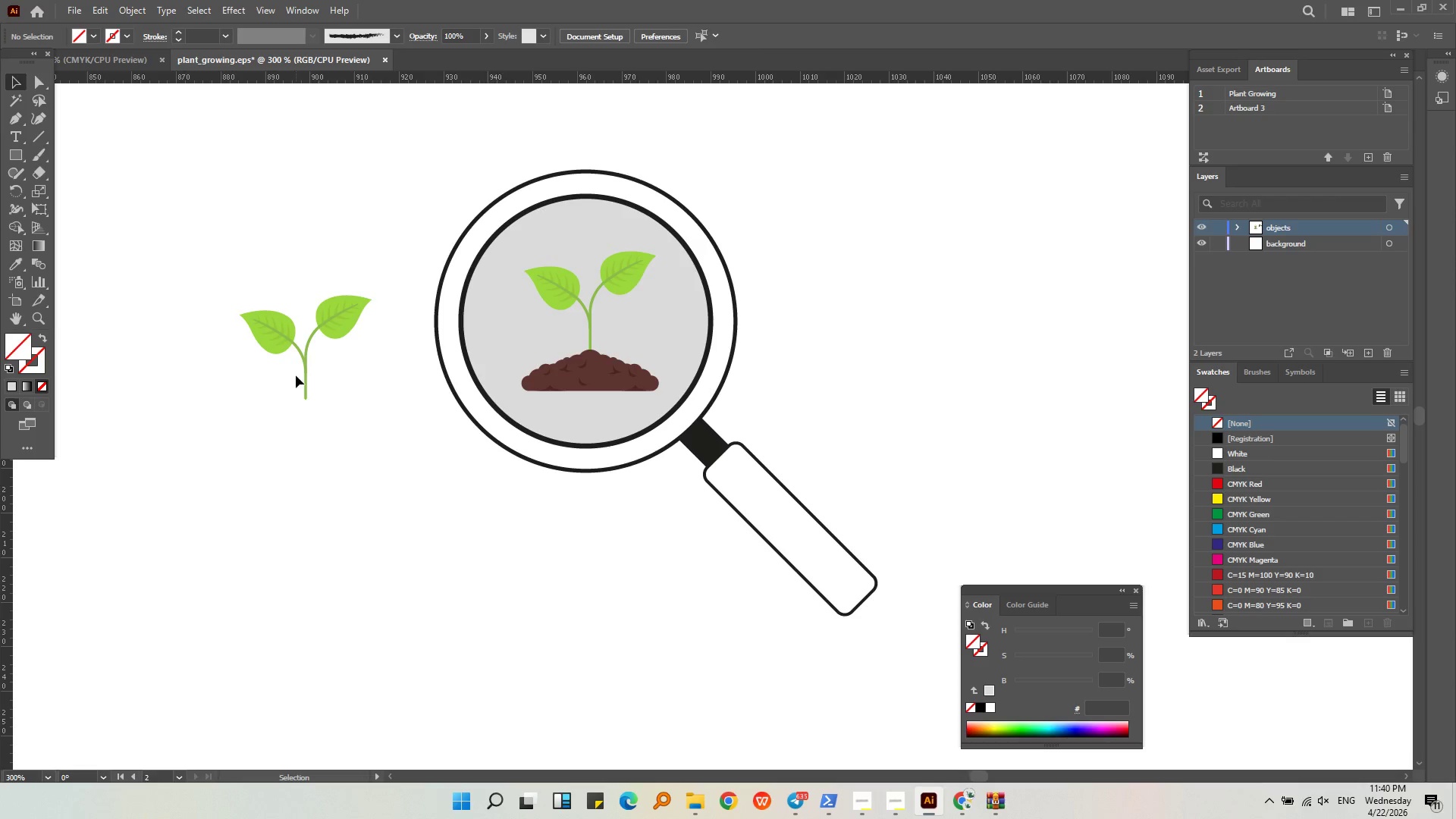 
double_click([663, 369])
 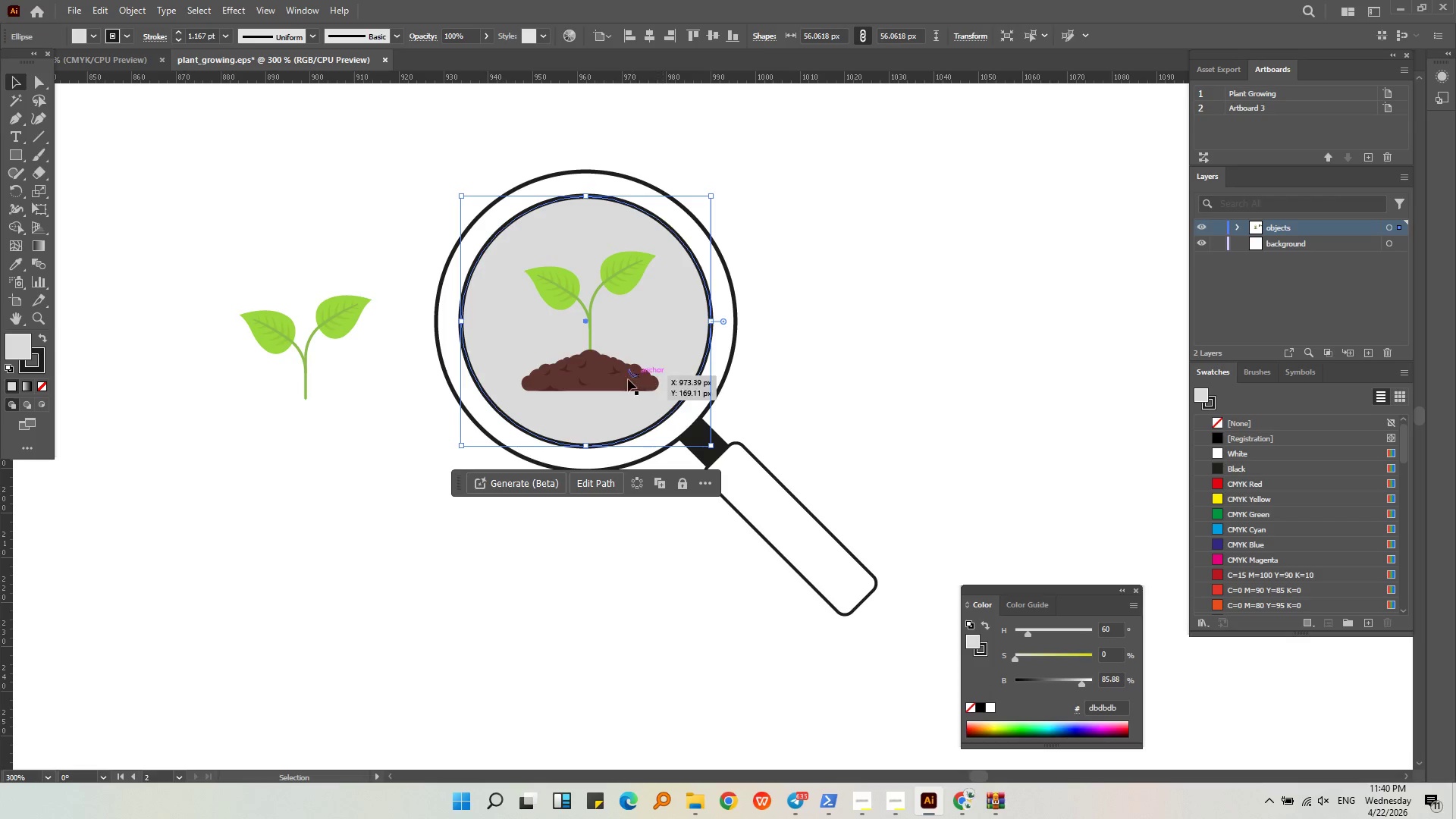 
triple_click([626, 379])
 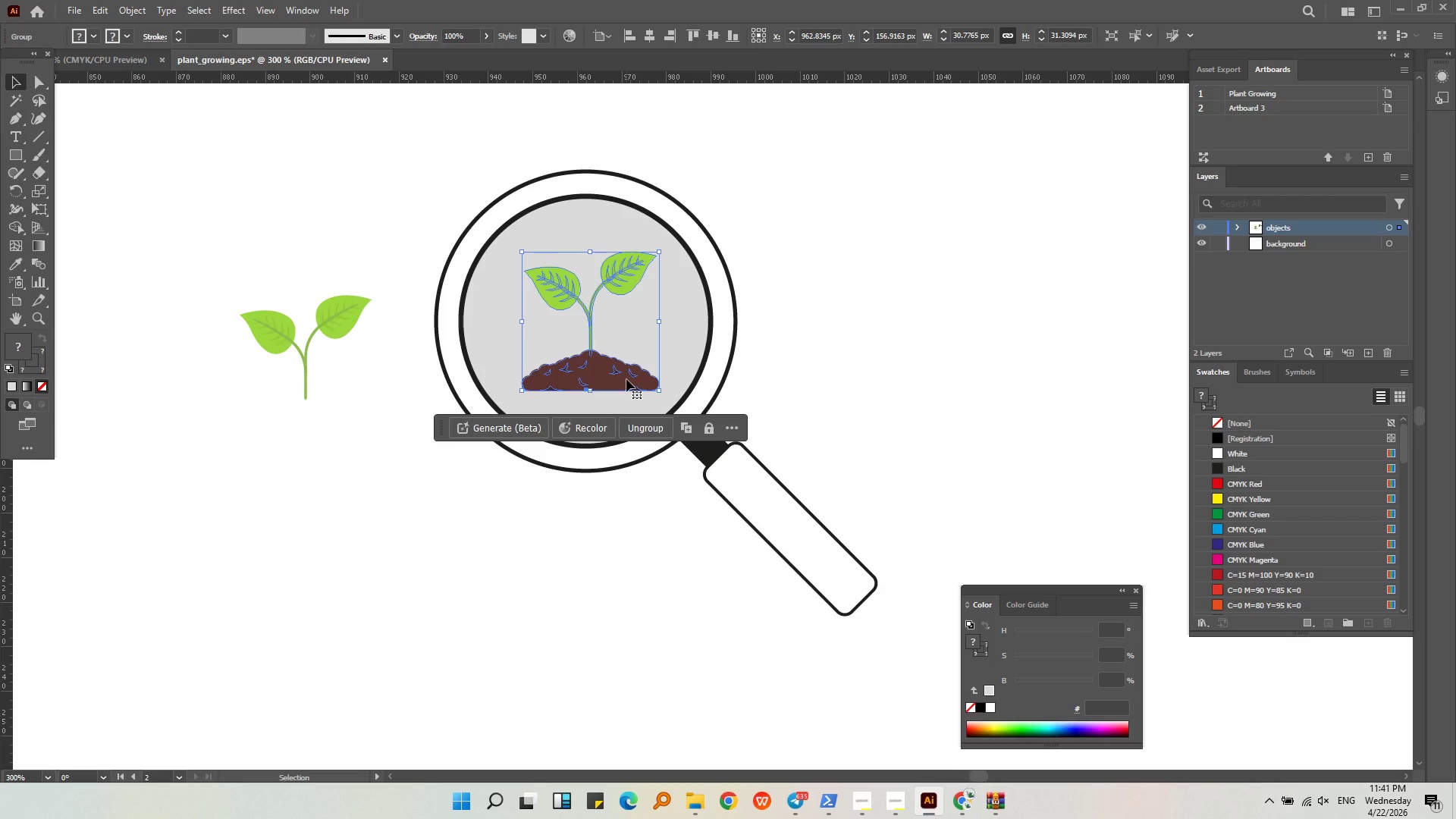 
key(Backspace)
 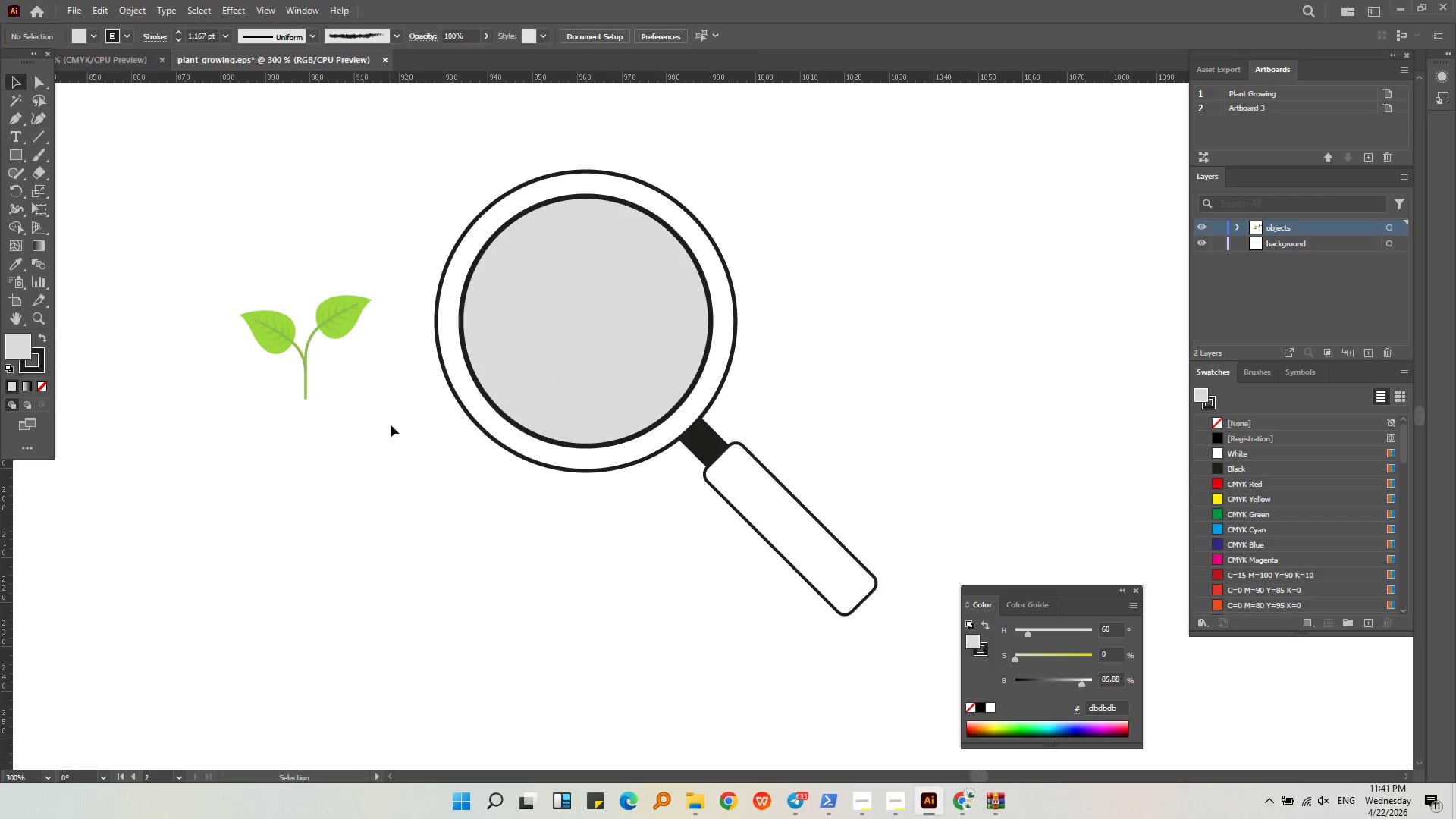 
left_click_drag(start_coordinate=[350, 410], to_coordinate=[223, 290])
 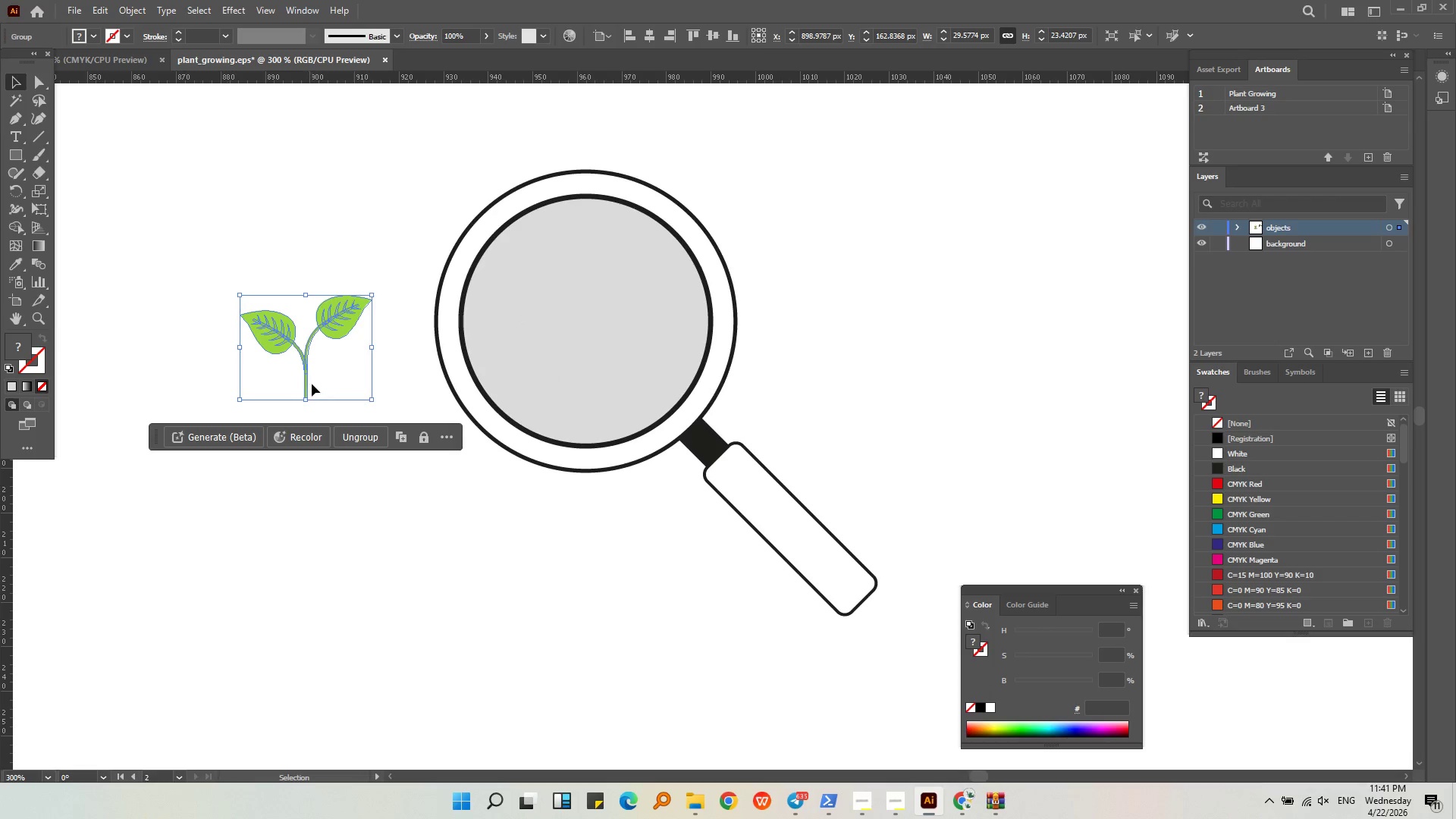 
left_click_drag(start_coordinate=[305, 384], to_coordinate=[587, 358])
 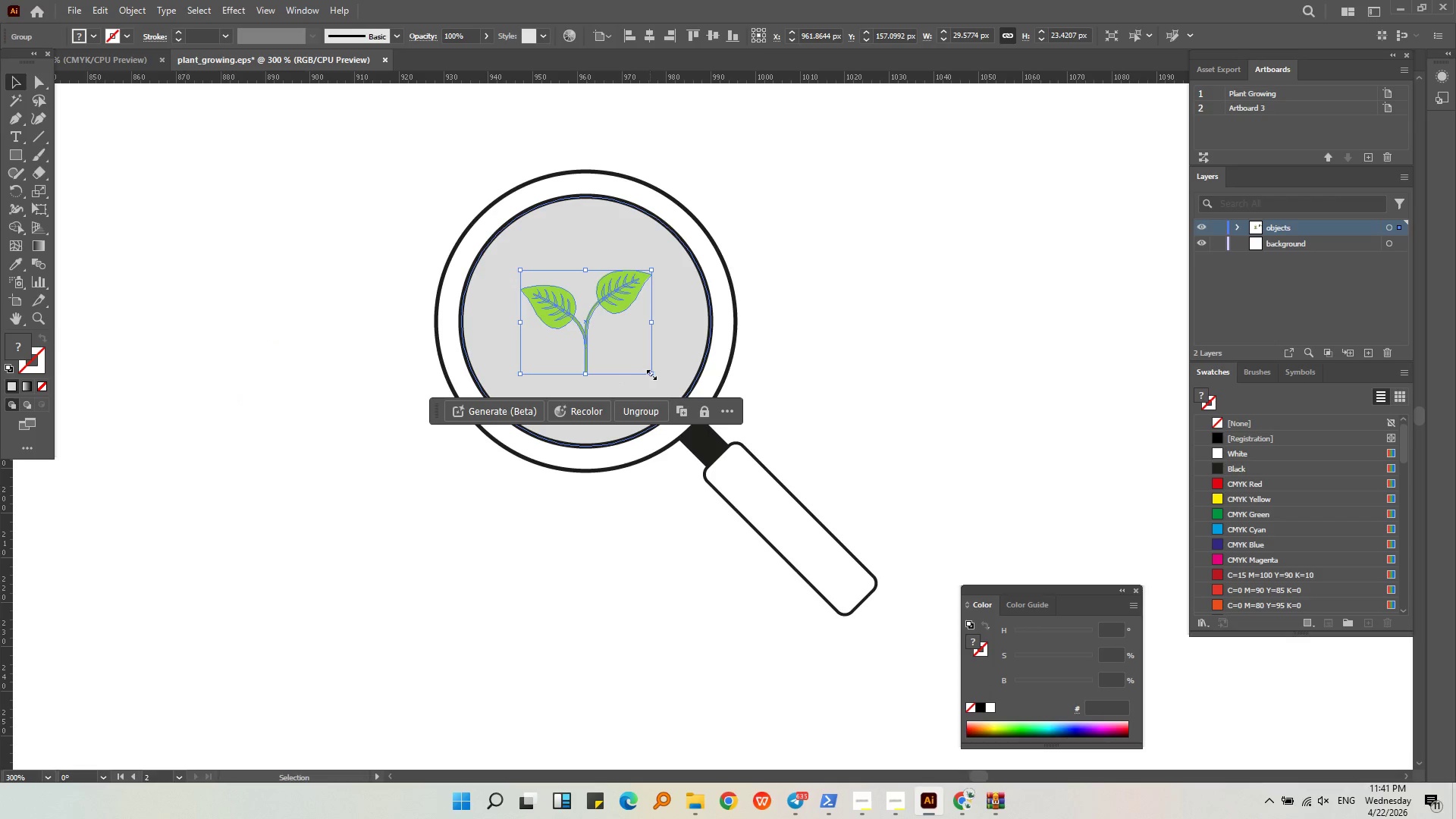 
hold_key(key=ShiftLeft, duration=0.98)
left_click_drag(start_coordinate=[650, 373], to_coordinate=[668, 396])
 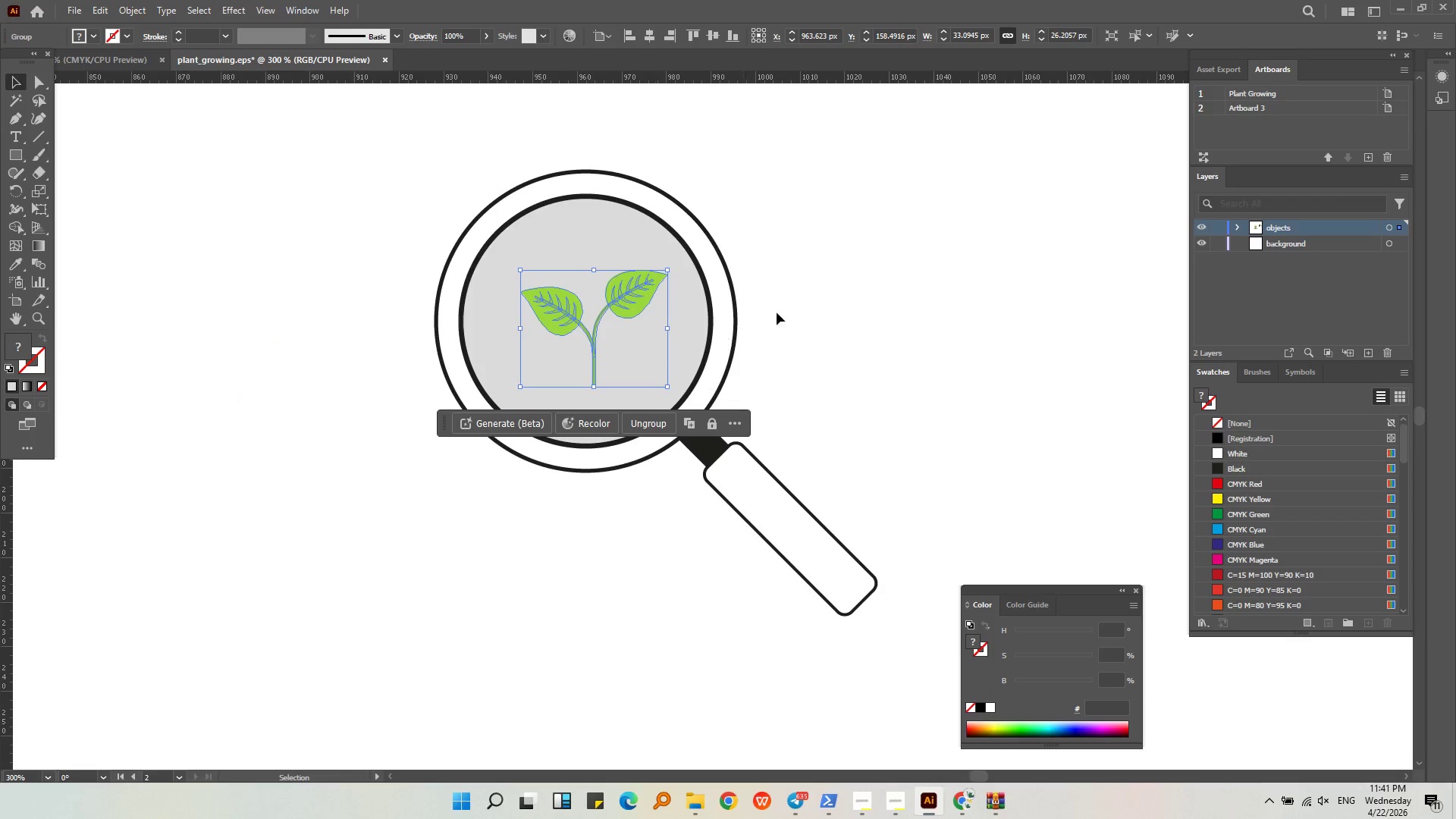 
left_click([846, 301])
 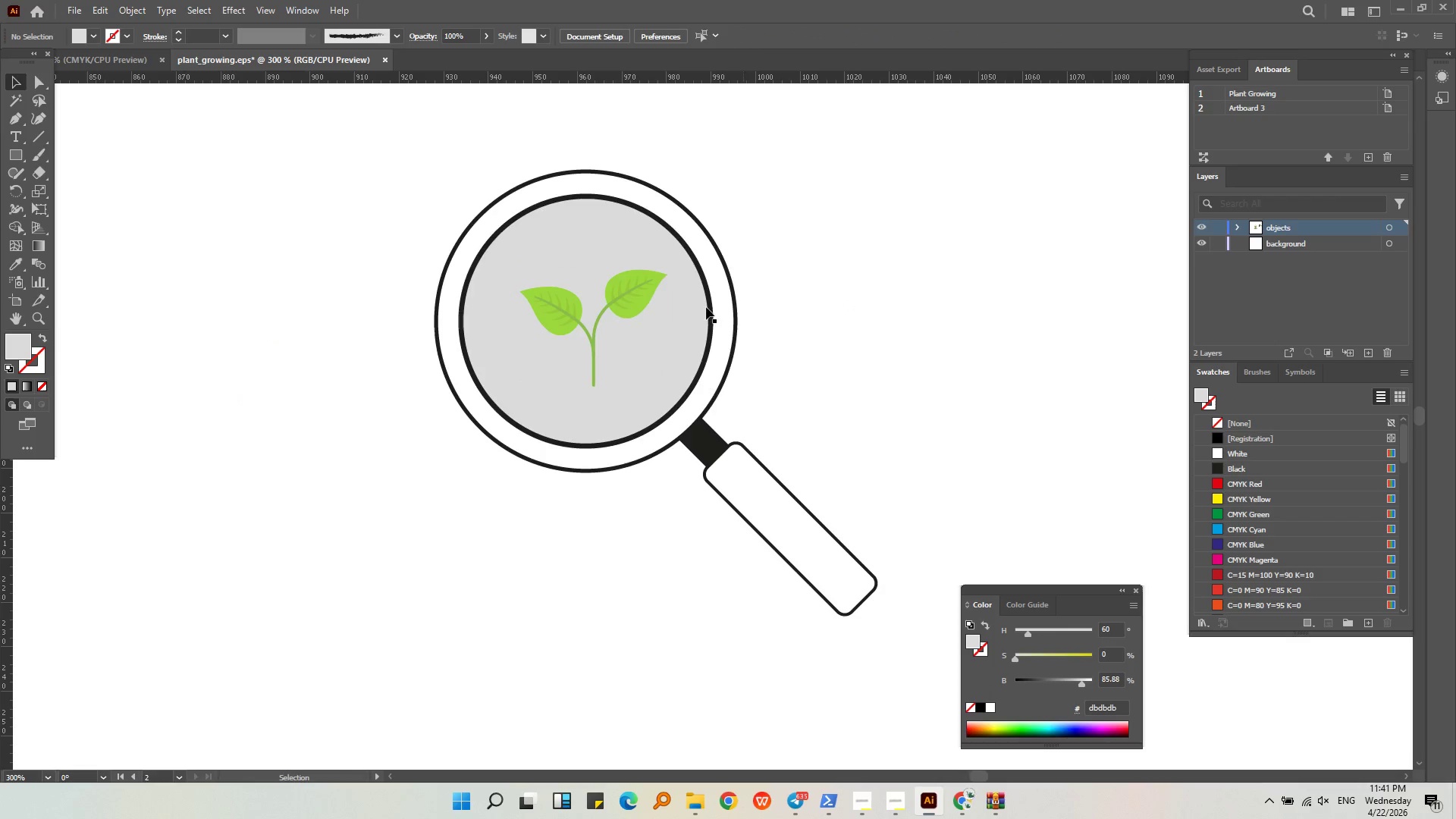 
hold_key(key=AltLeft, duration=0.78)
 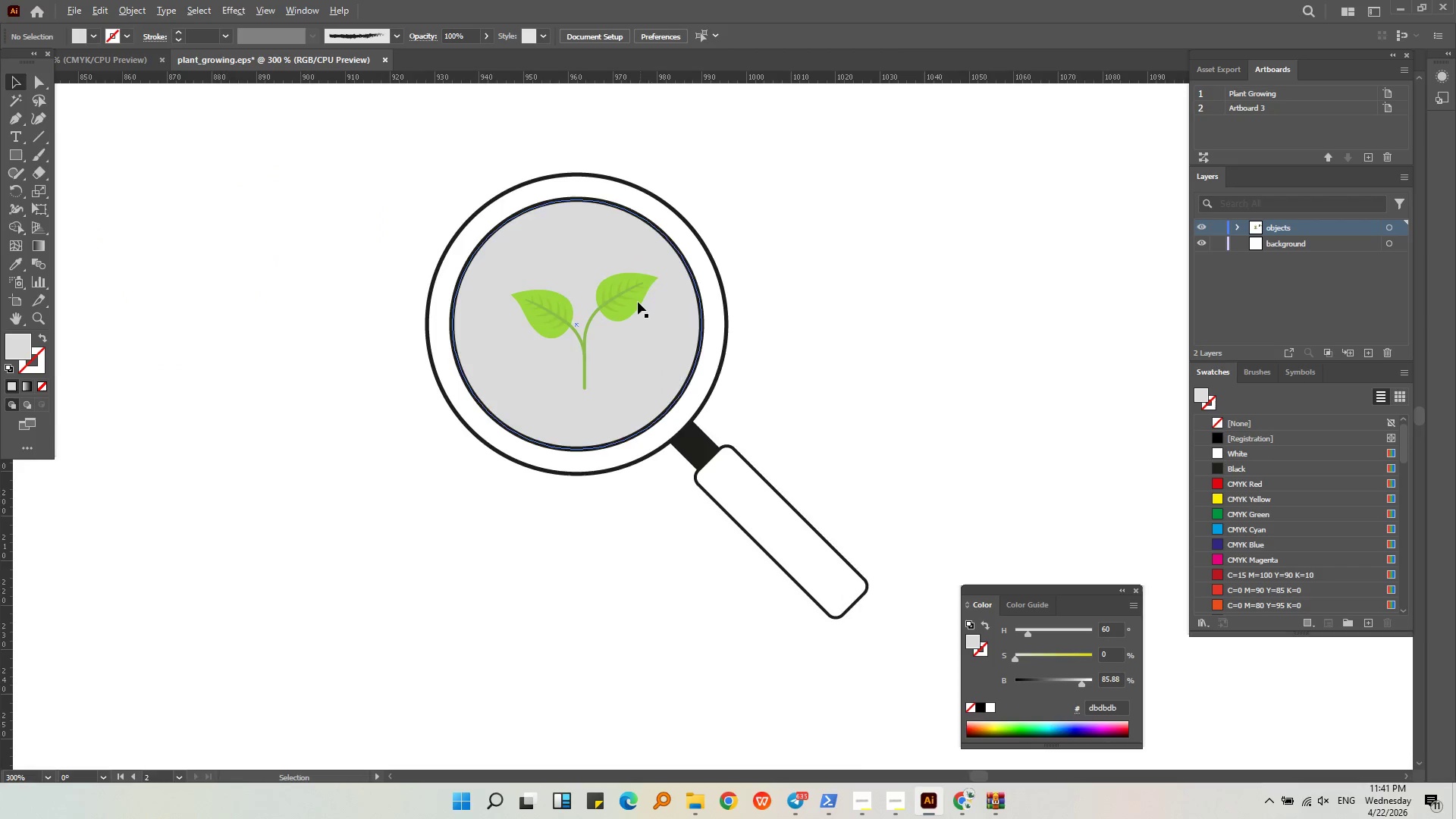 
hold_key(key=AltLeft, duration=0.38)
 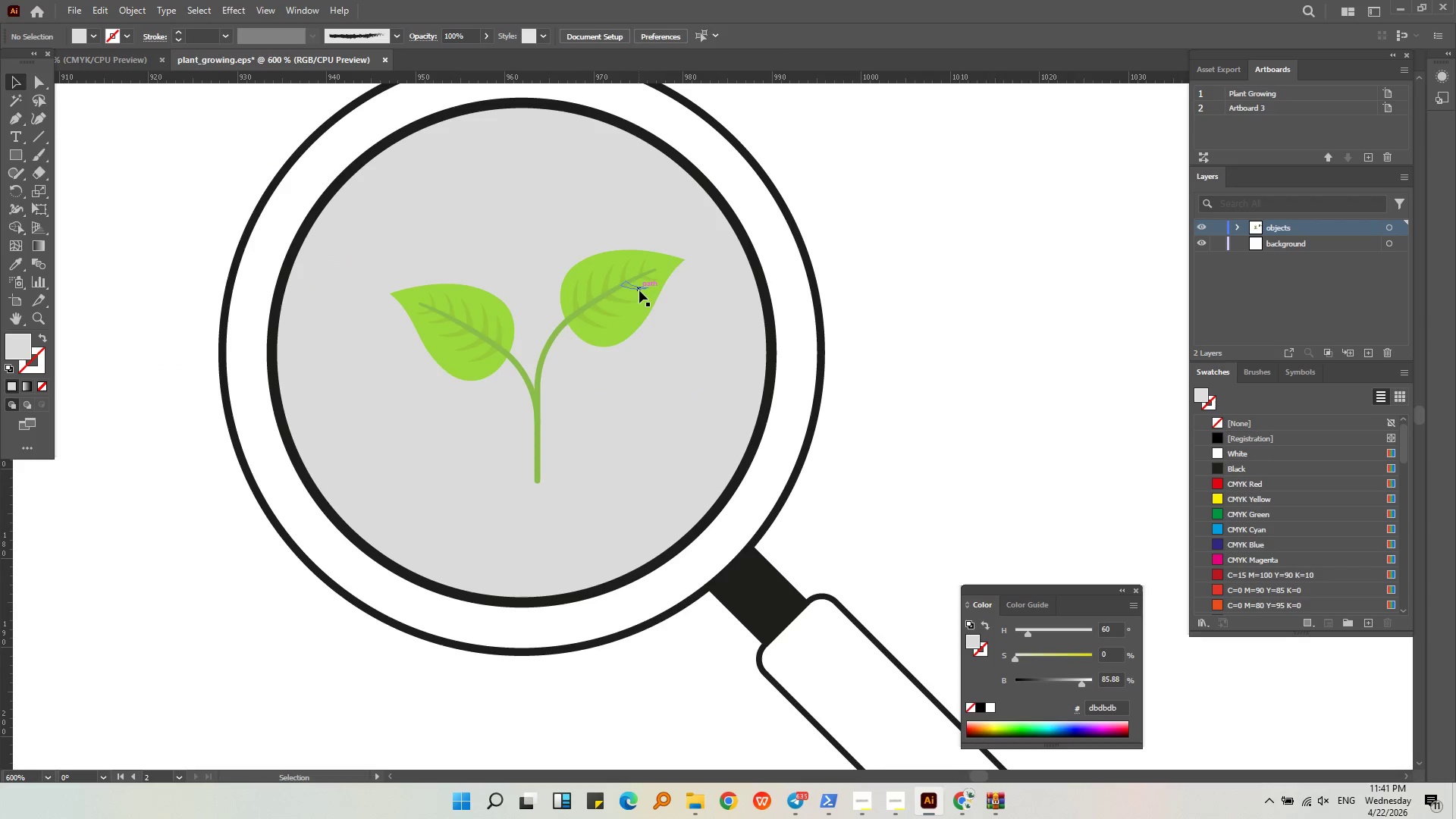 
left_click([640, 288])
 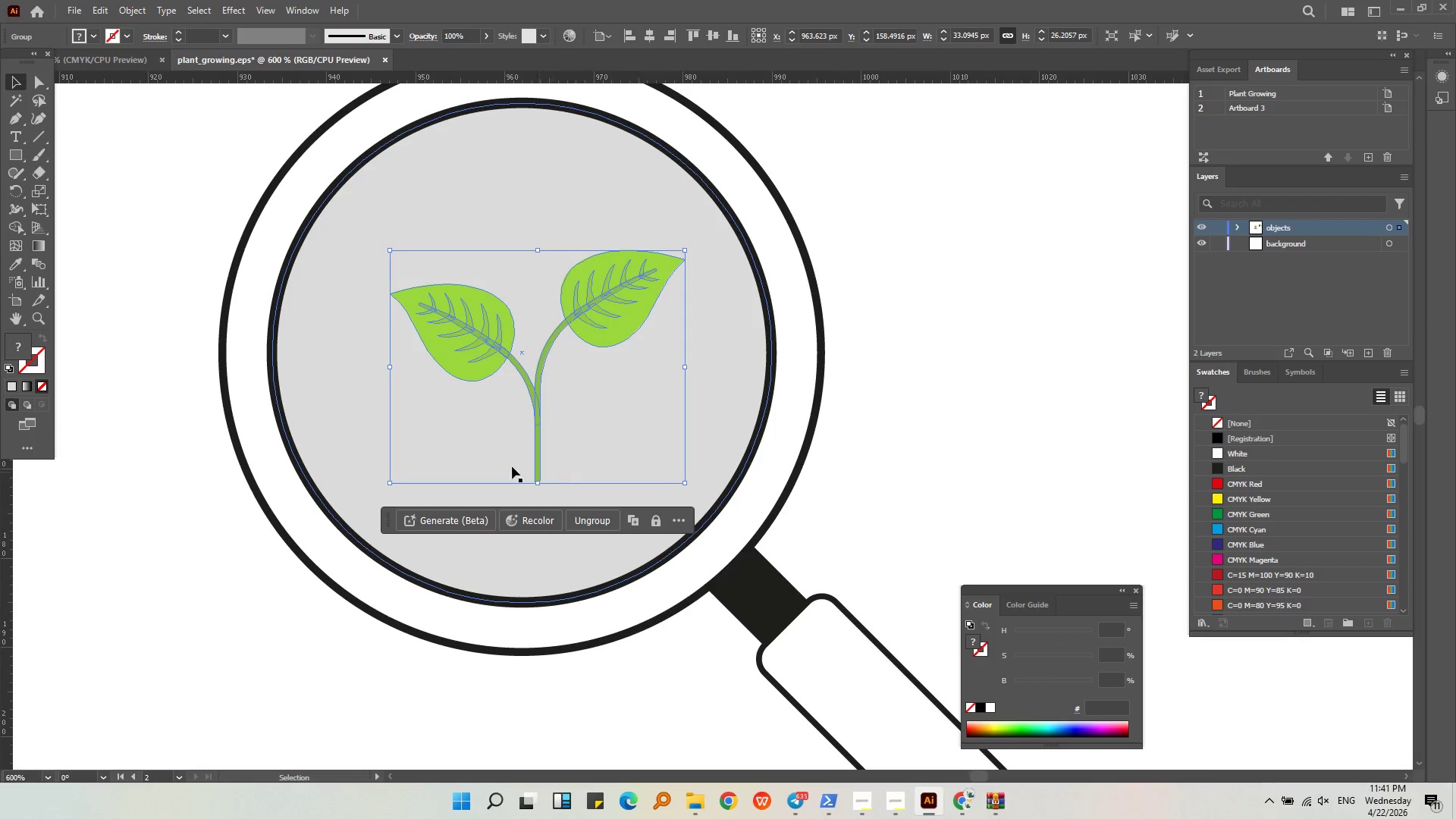 
scroll: coordinate [638, 301], scroll_direction: up, amount: 2.0
 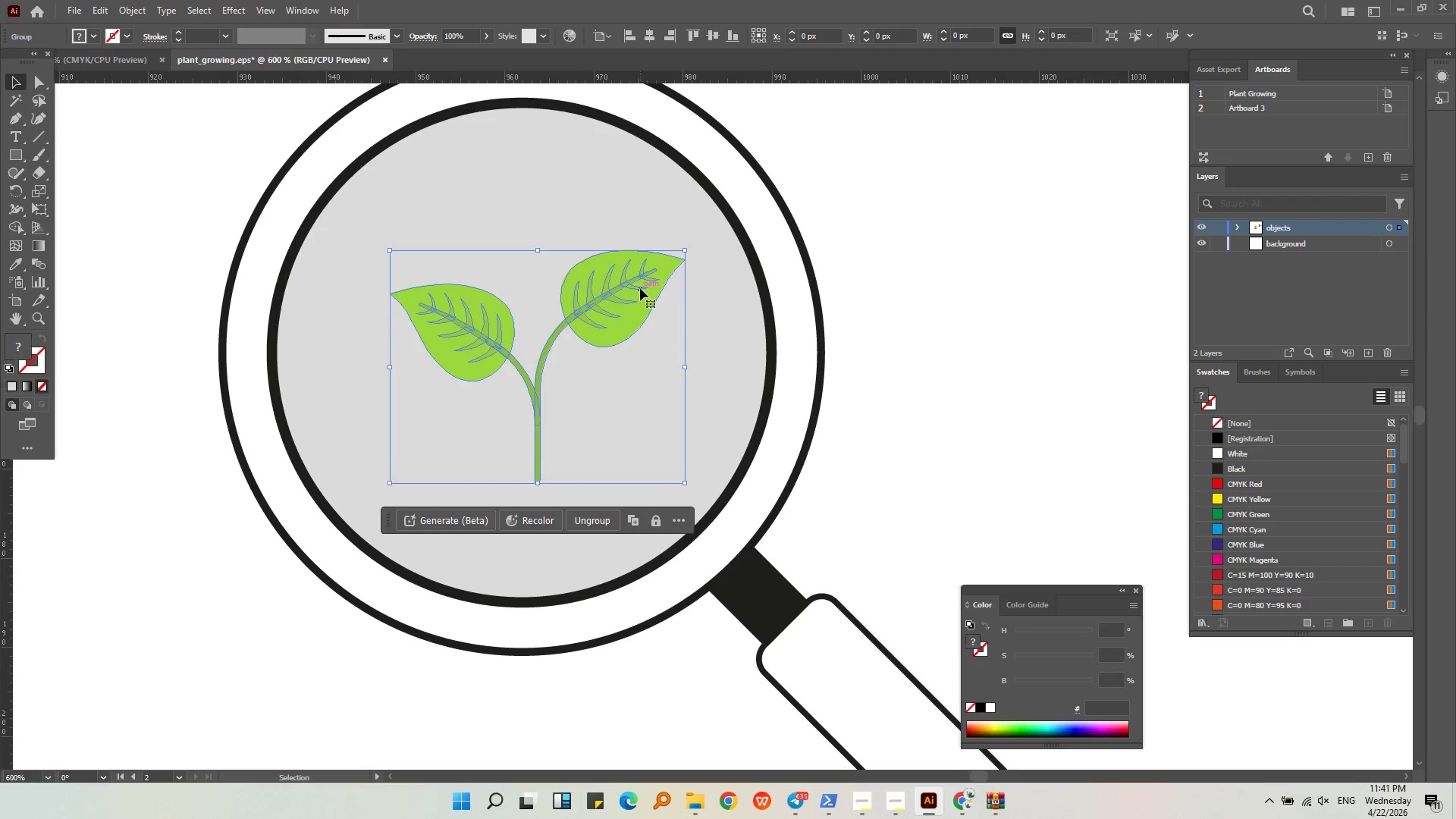 
key(Shift+ShiftLeft)
 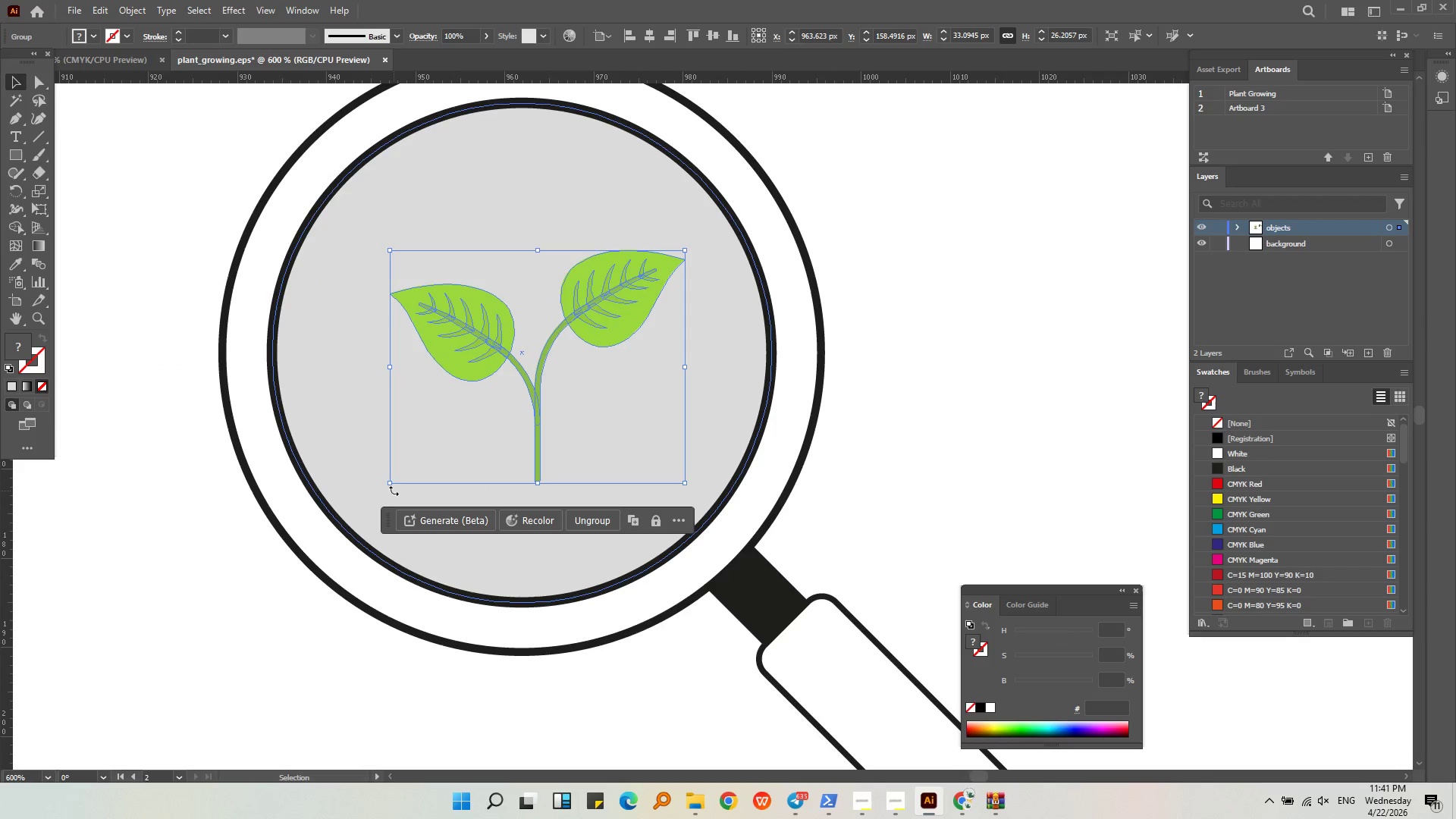 
hold_key(key=ShiftLeft, duration=1.08)
left_click_drag(start_coordinate=[388, 485], to_coordinate=[335, 516])
 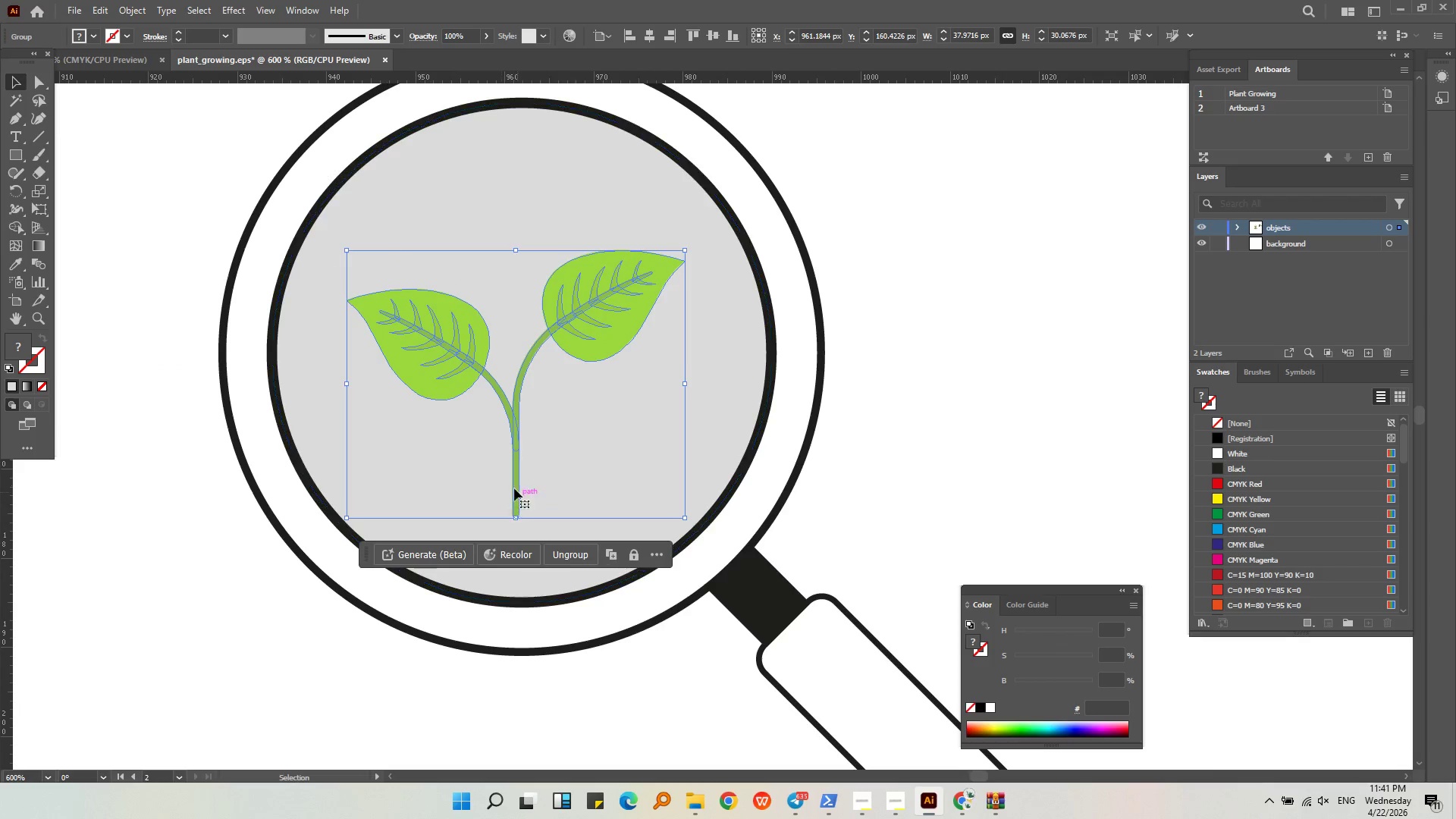 
left_click_drag(start_coordinate=[513, 488], to_coordinate=[515, 473])
 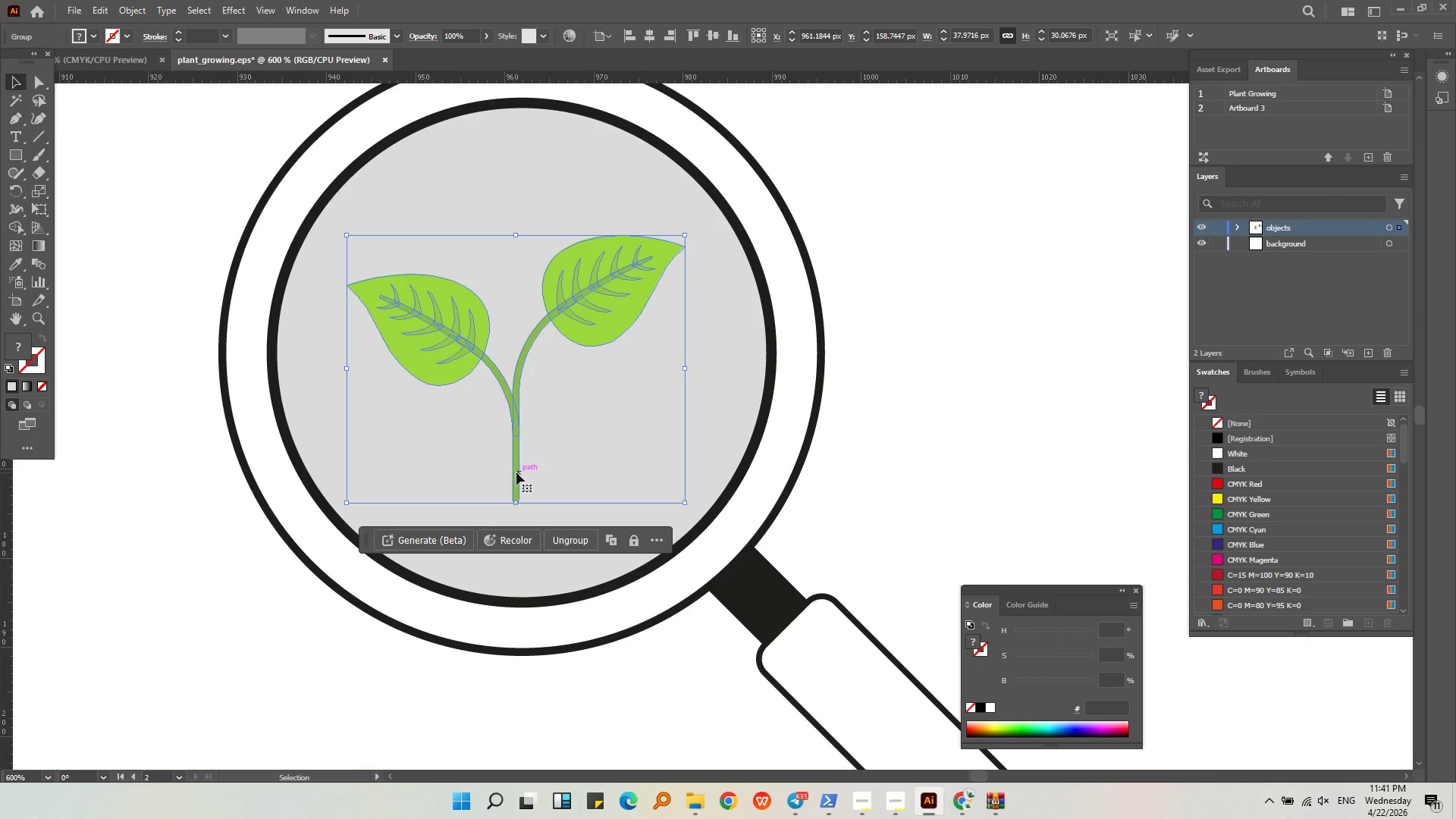 
hold_key(key=ShiftLeft, duration=0.5)
 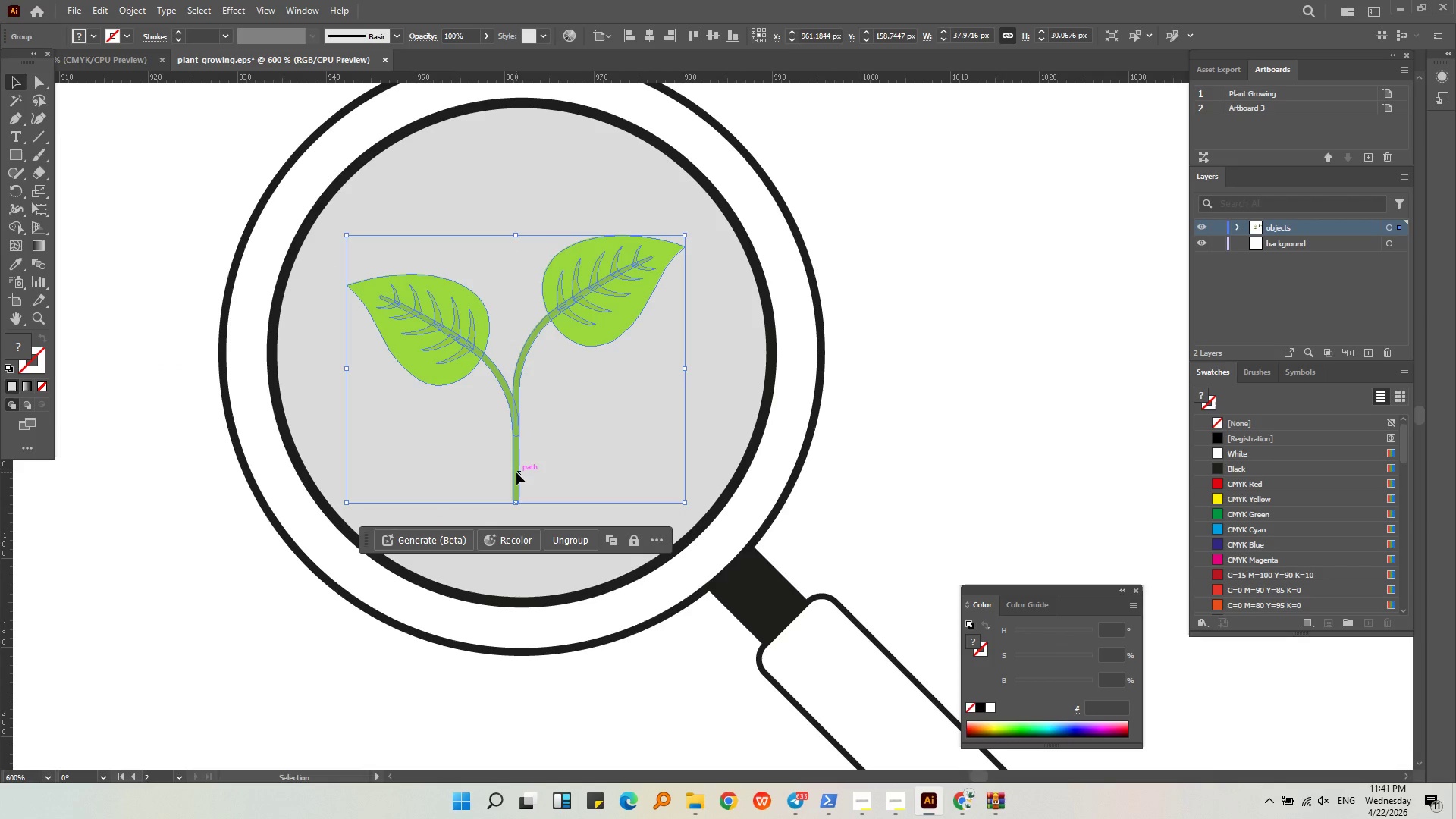 
left_click_drag(start_coordinate=[516, 472], to_coordinate=[522, 472])
 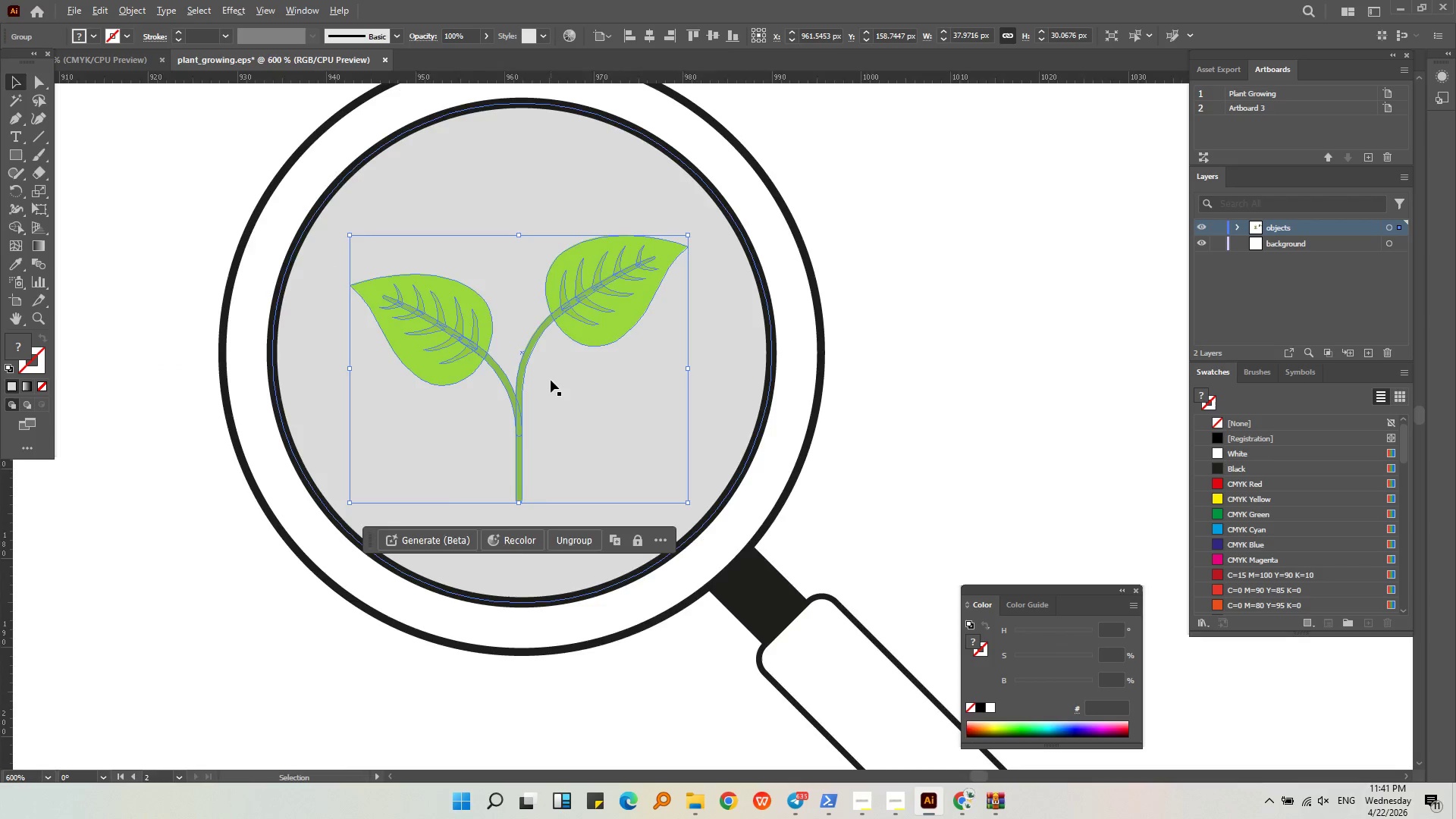 
hold_key(key=ShiftLeft, duration=0.53)
 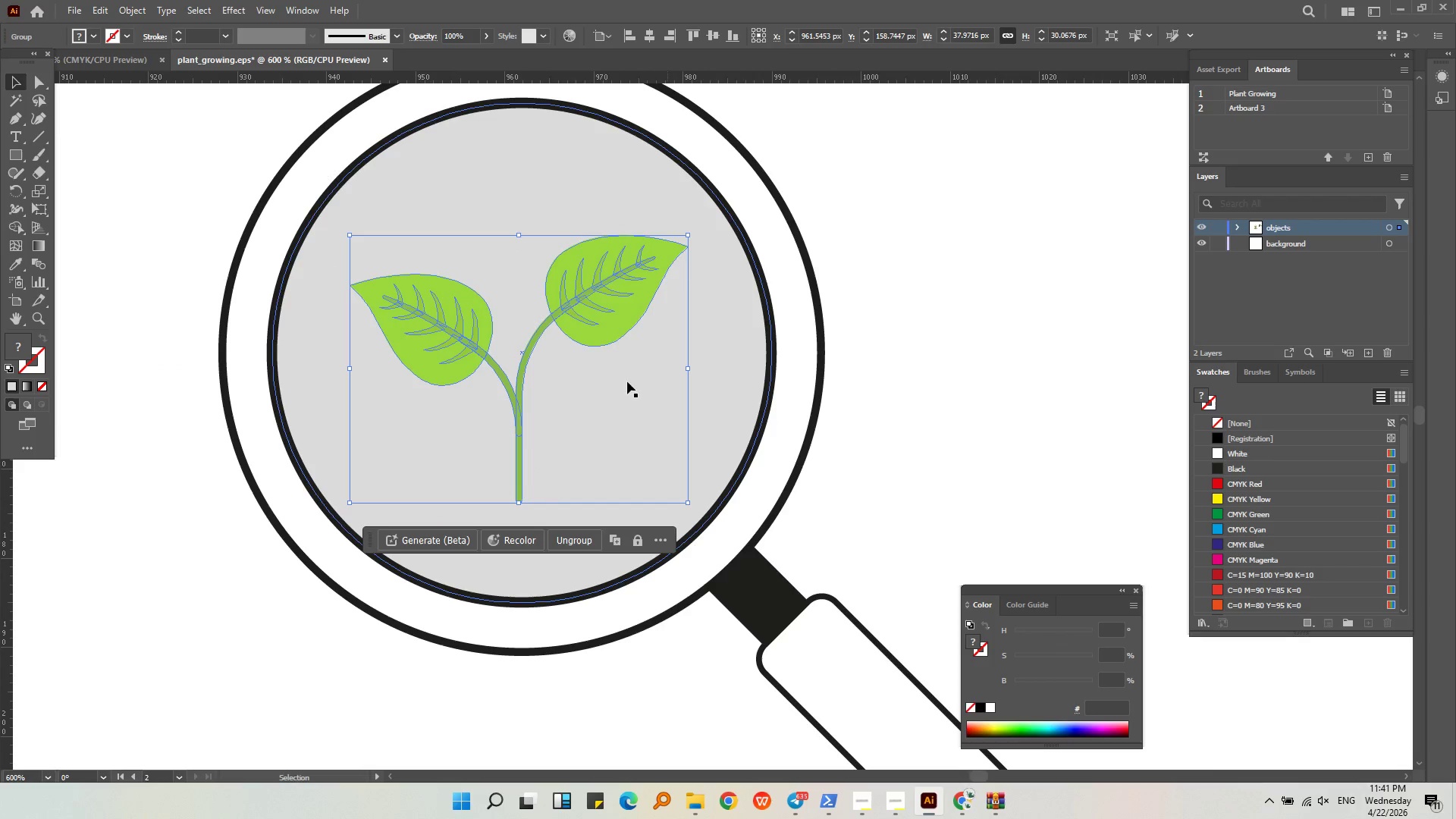 
hold_key(key=AltLeft, duration=0.36)
 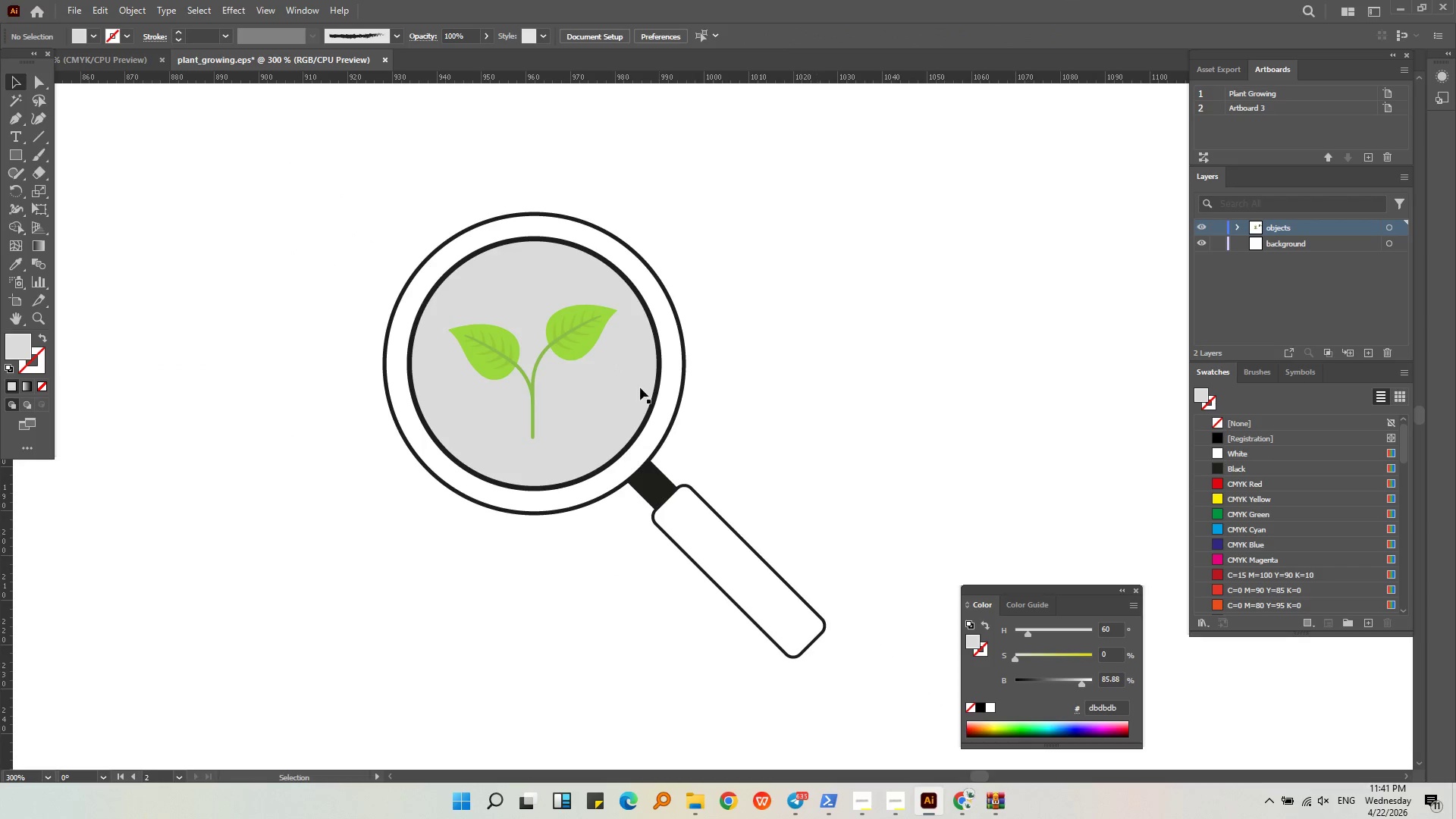 
left_click([817, 353])
 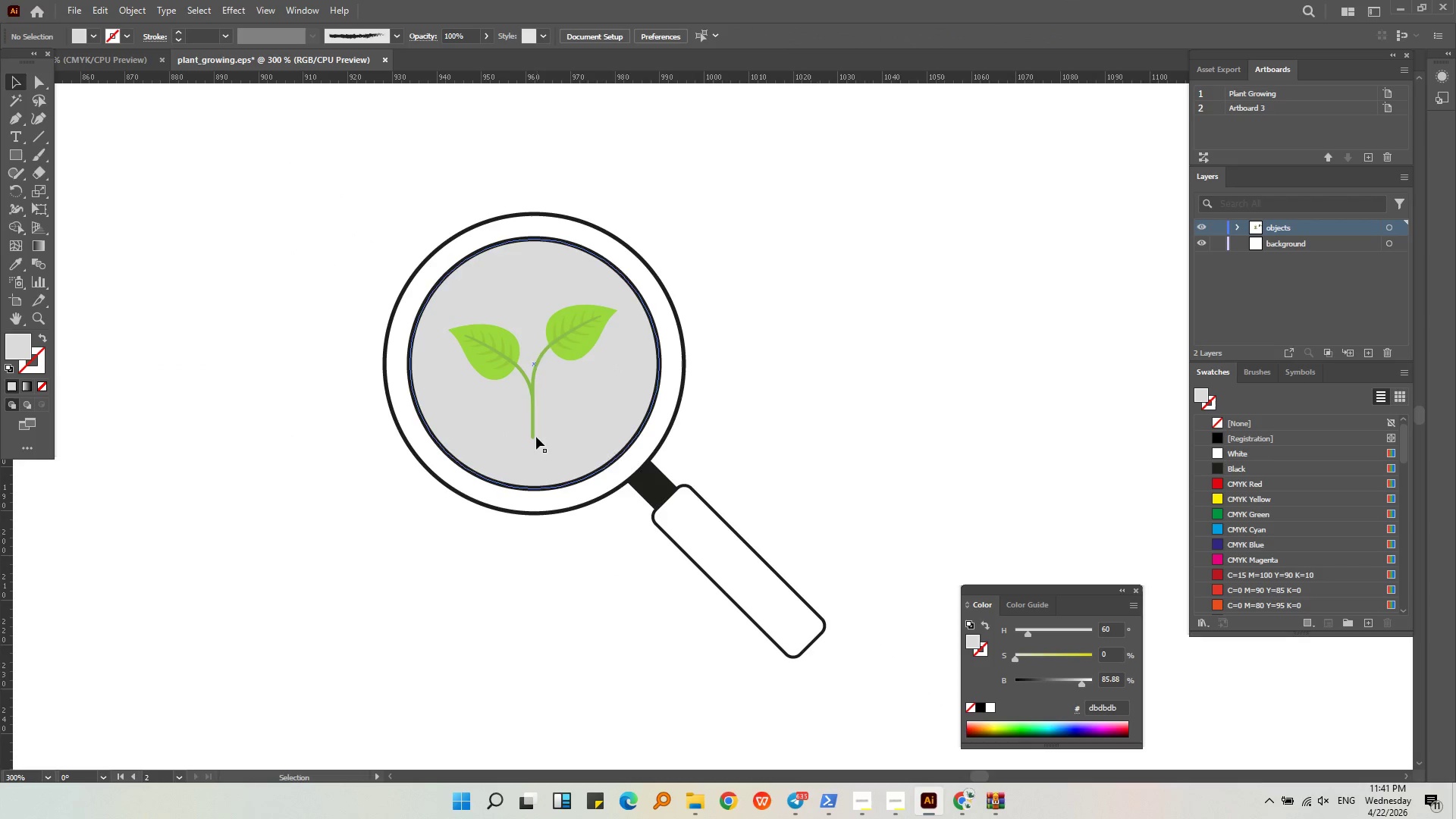 
scroll: coordinate [551, 380], scroll_direction: down, amount: 2.0
 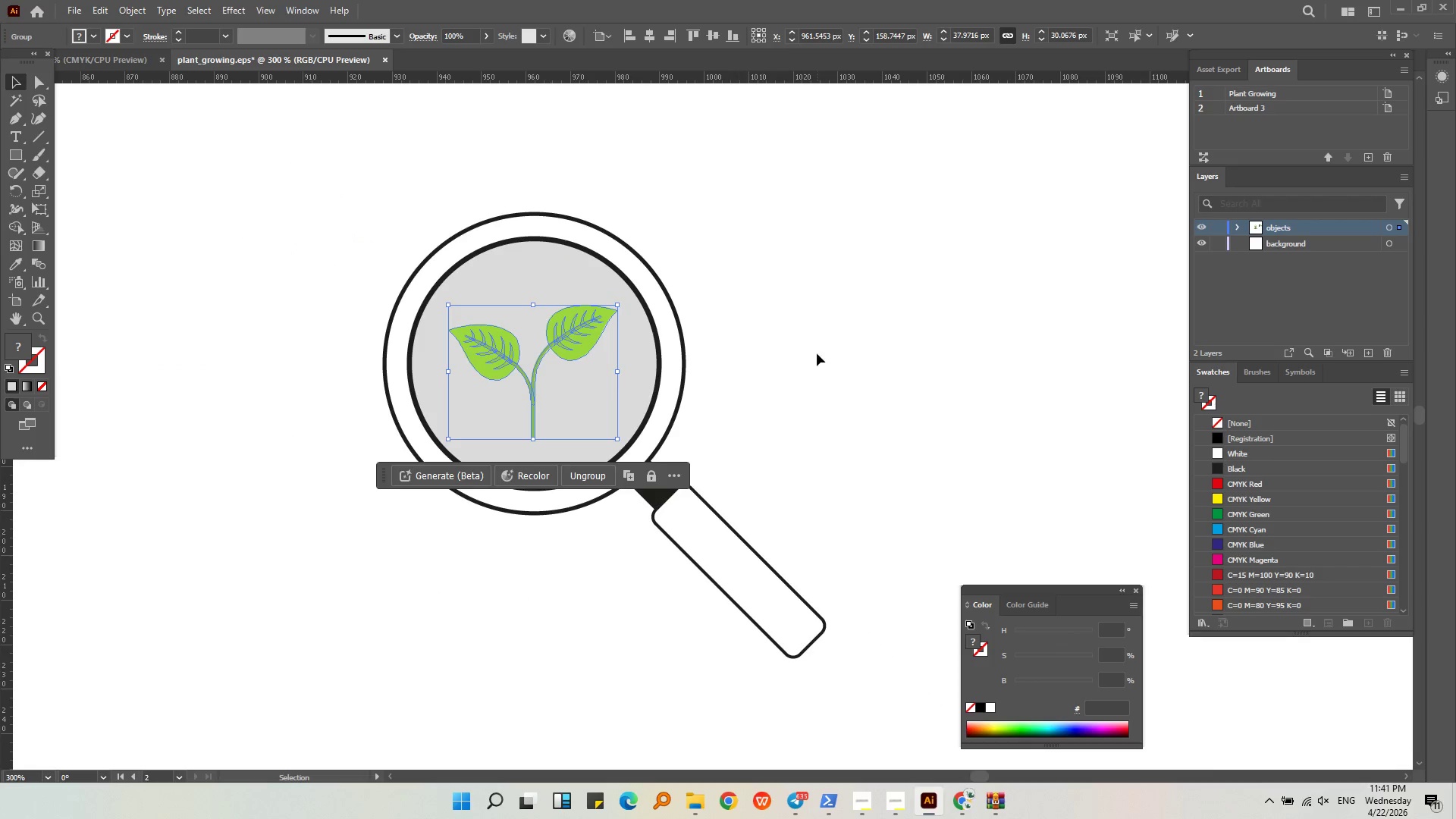 
left_click_drag(start_coordinate=[533, 436], to_coordinate=[538, 440])
 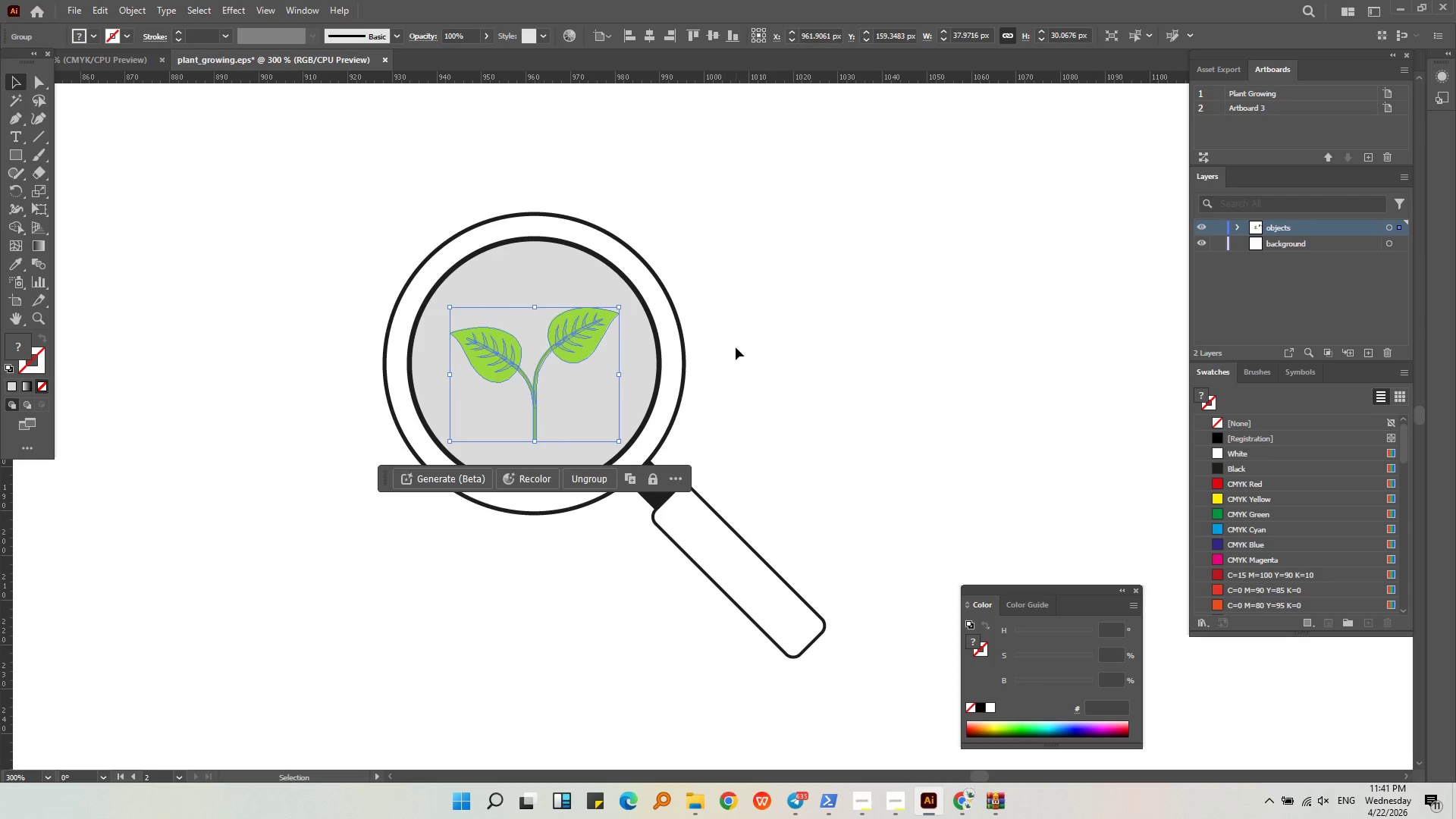 
left_click([736, 347])
 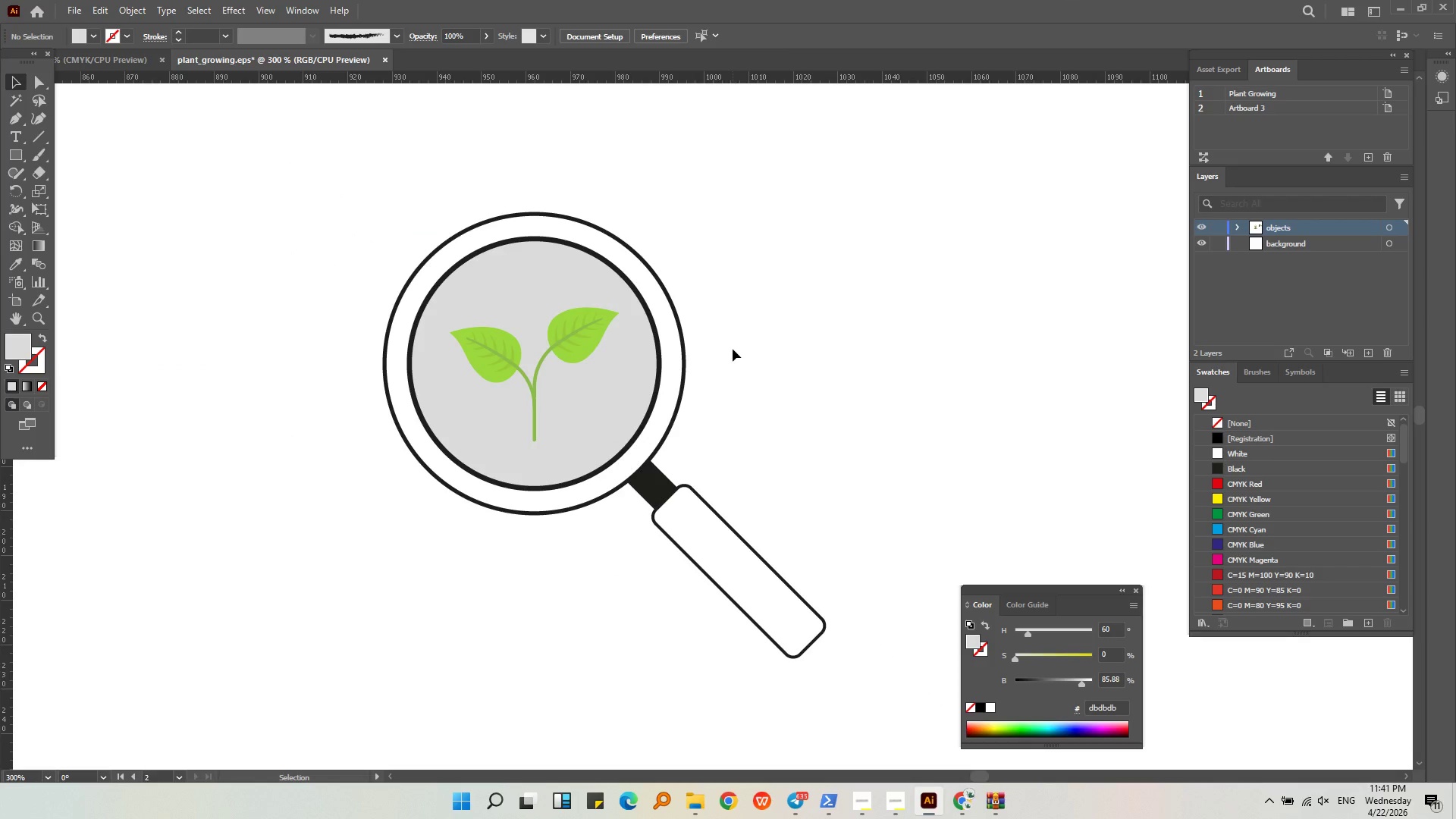 
hold_key(key=AltLeft, duration=0.58)
scroll: coordinate [733, 349], scroll_direction: down, amount: 3.0
 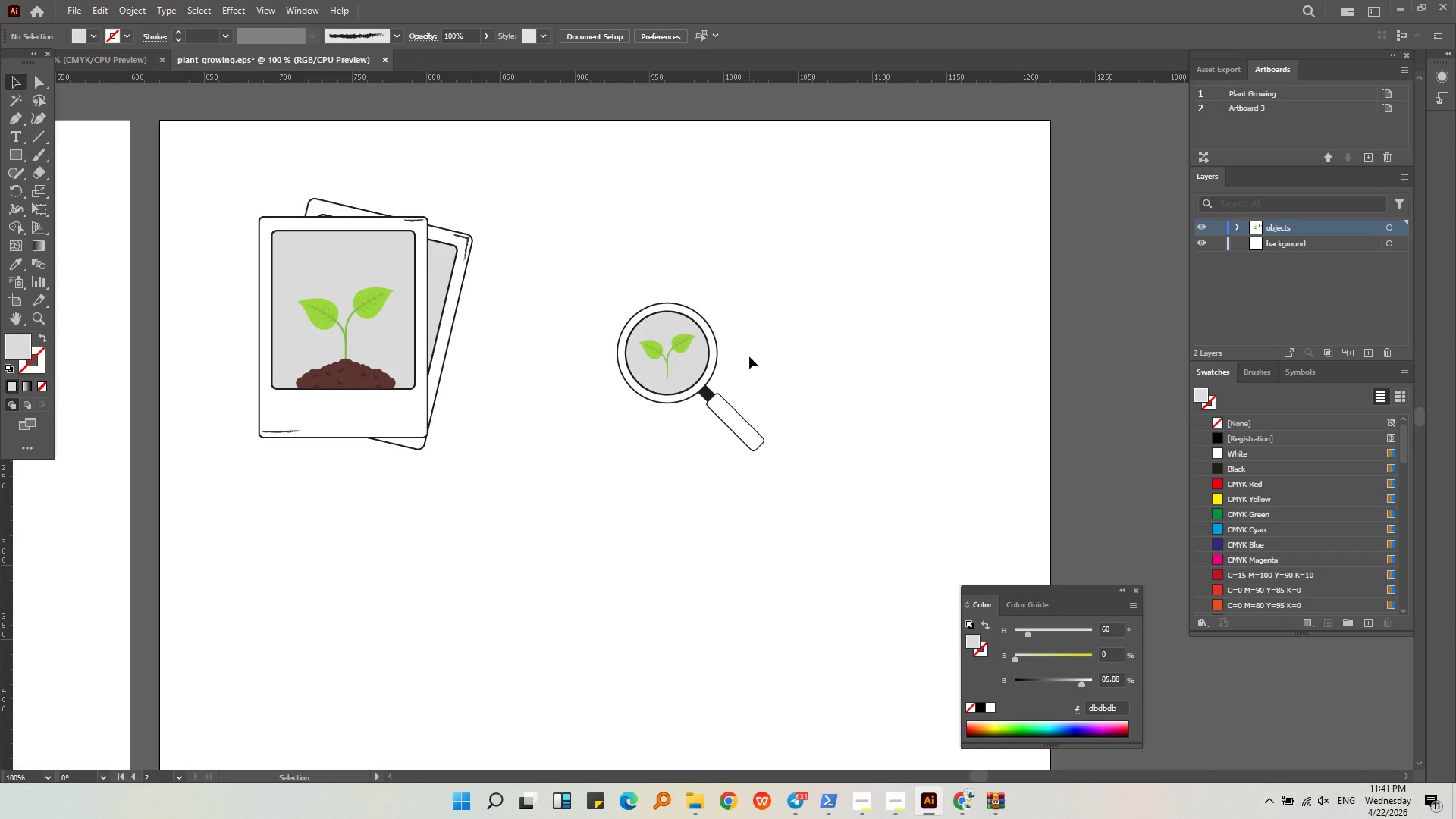 
hold_key(key=AltLeft, duration=0.39)
scroll: coordinate [749, 356], scroll_direction: down, amount: 2.0
 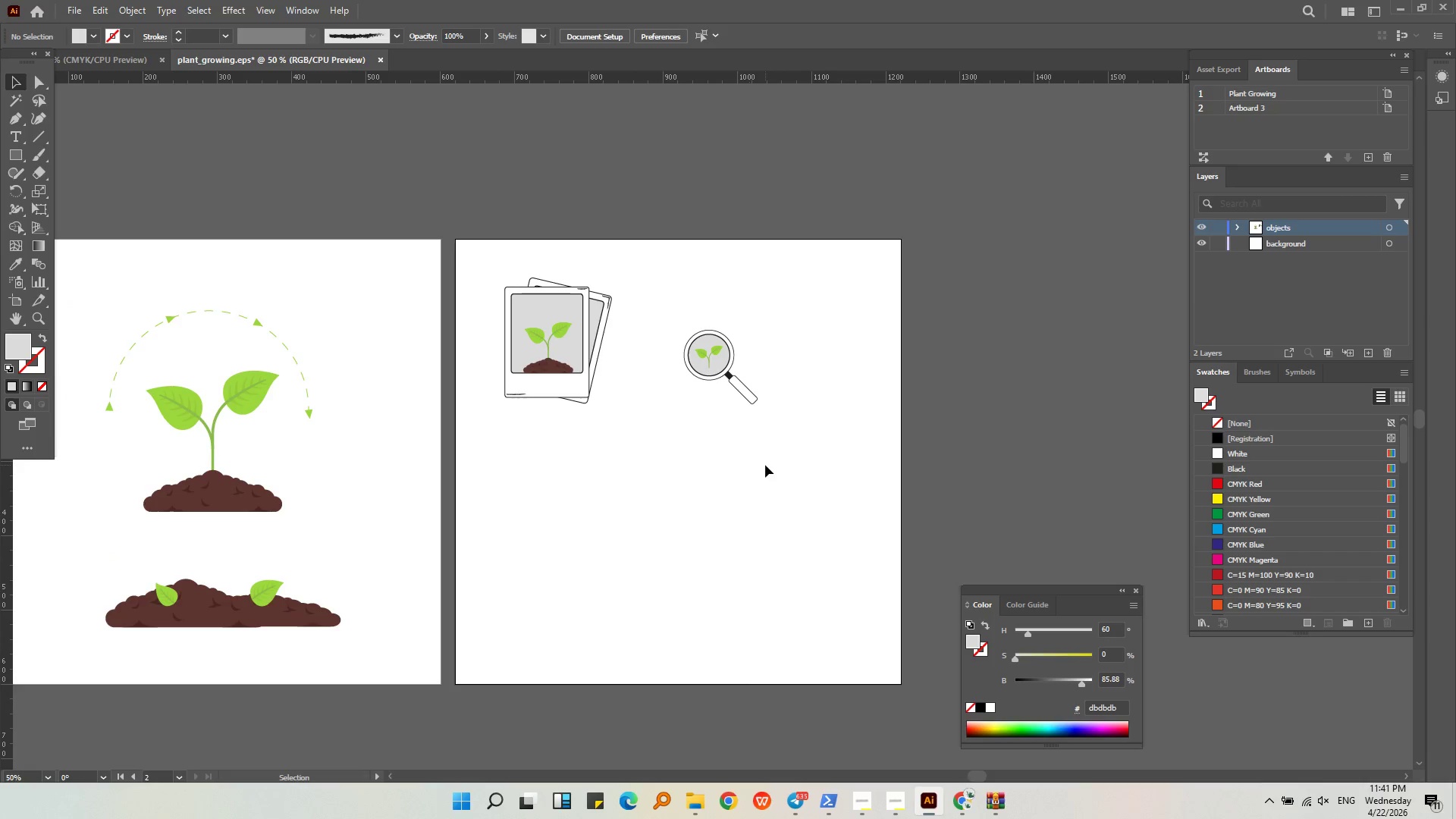 
left_click_drag(start_coordinate=[792, 471], to_coordinate=[737, 443])
 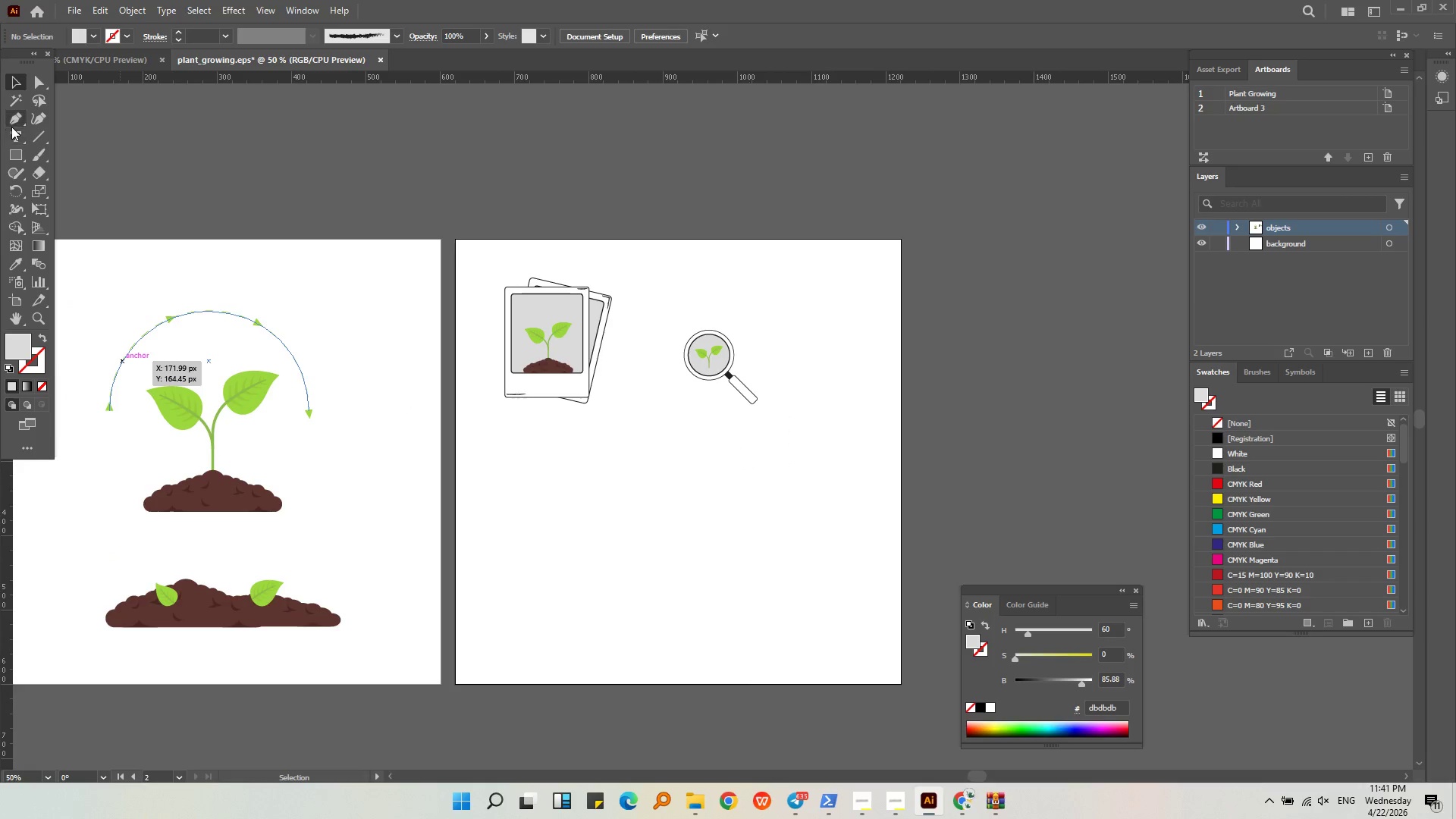 
left_click([11, 127])
 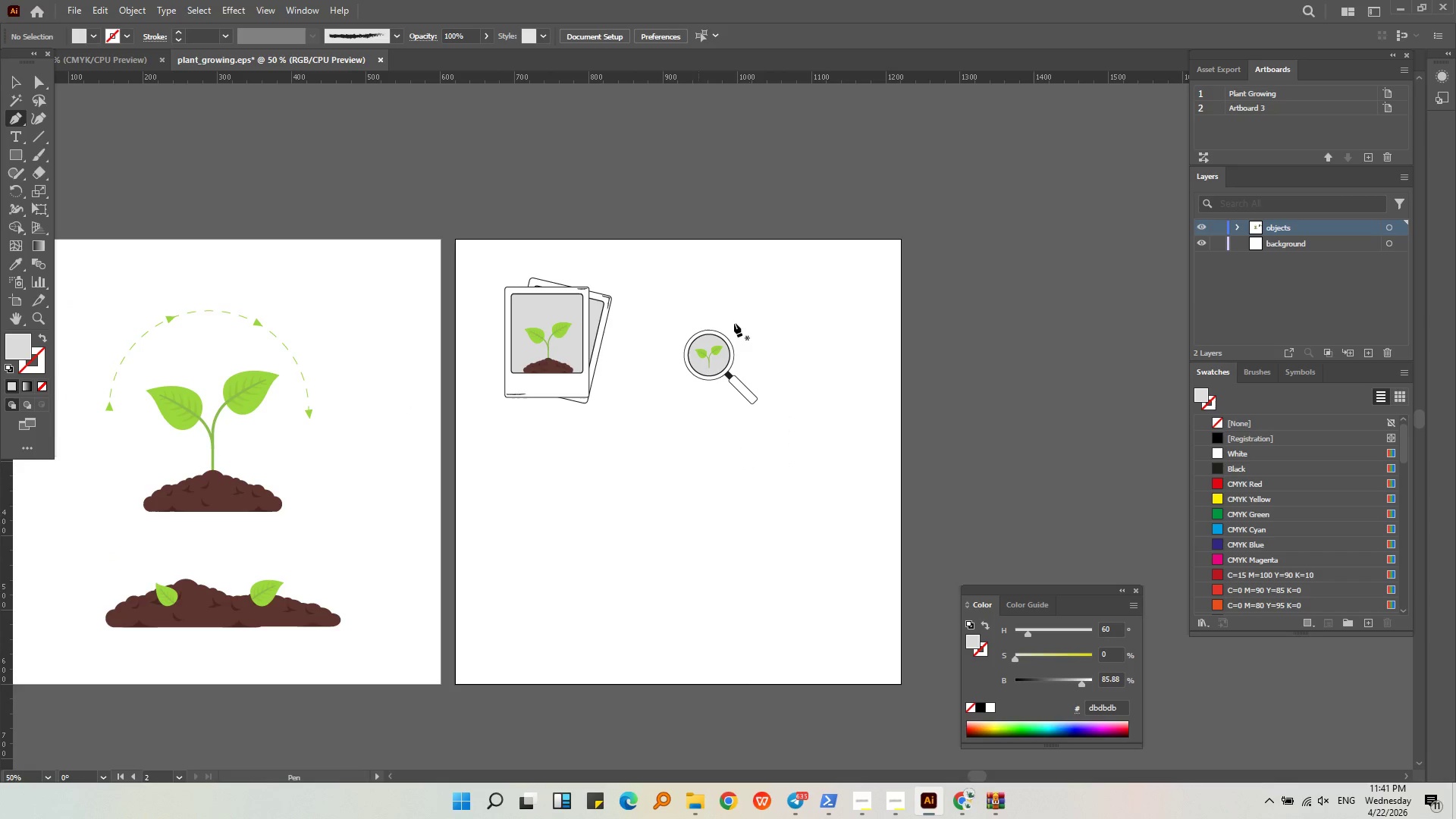 
hold_key(key=AltLeft, duration=0.66)
scroll: coordinate [719, 301], scroll_direction: up, amount: 6.0
 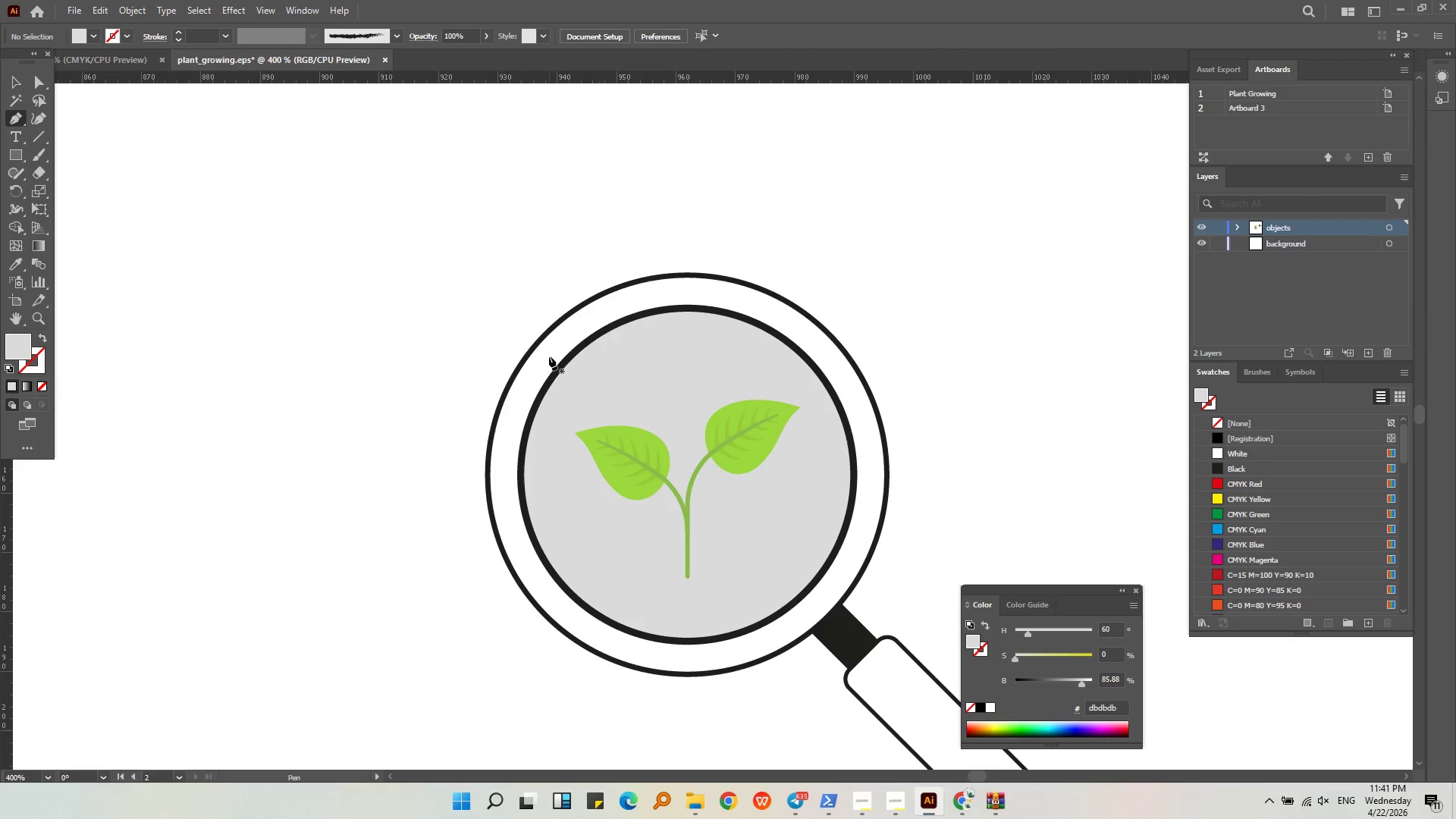 
left_click([549, 356])
 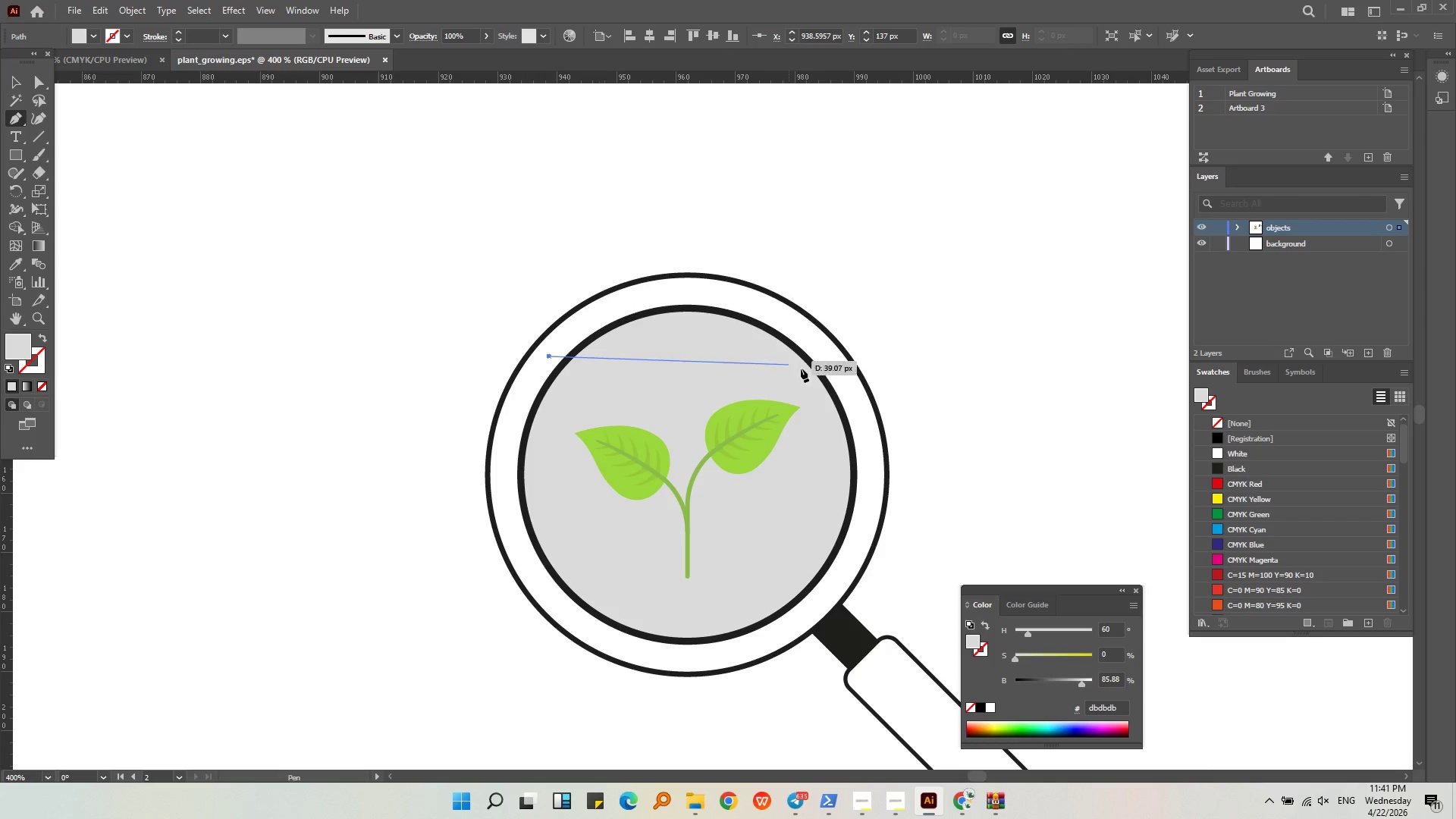 
hold_key(key=ShiftLeft, duration=1.11)
left_click([821, 354])
 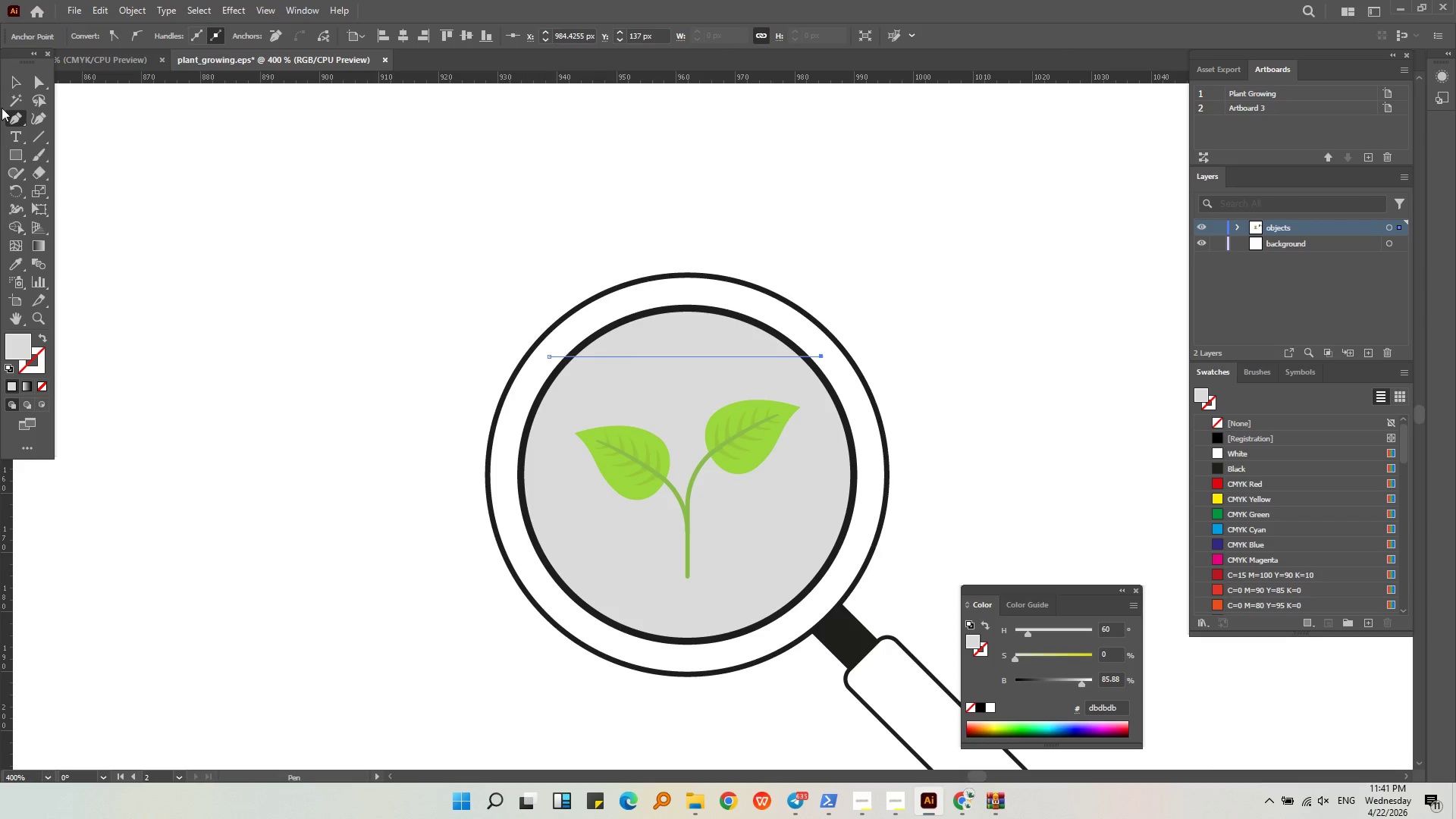 
left_click([5, 86])
 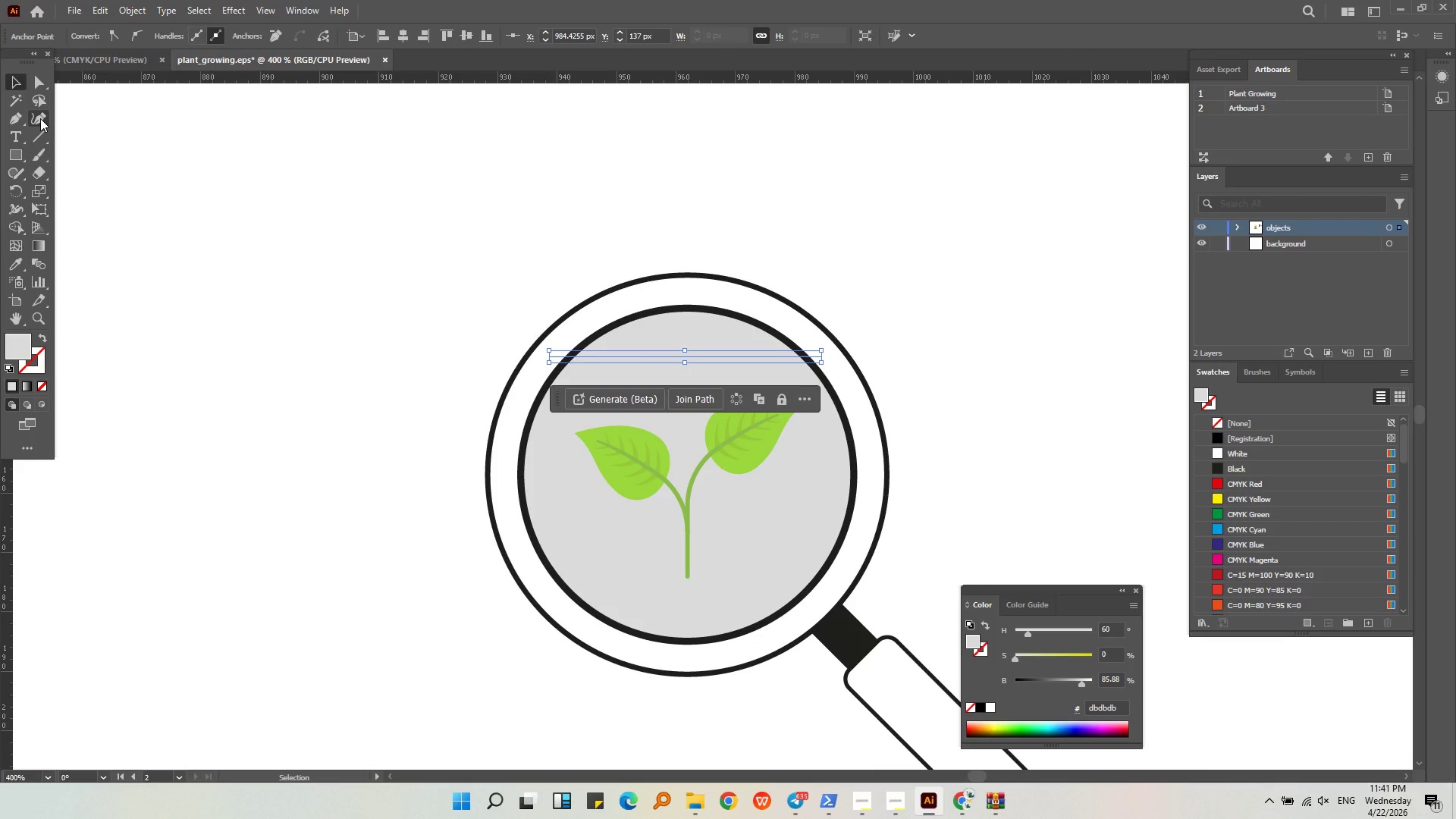 
left_click([40, 118])
 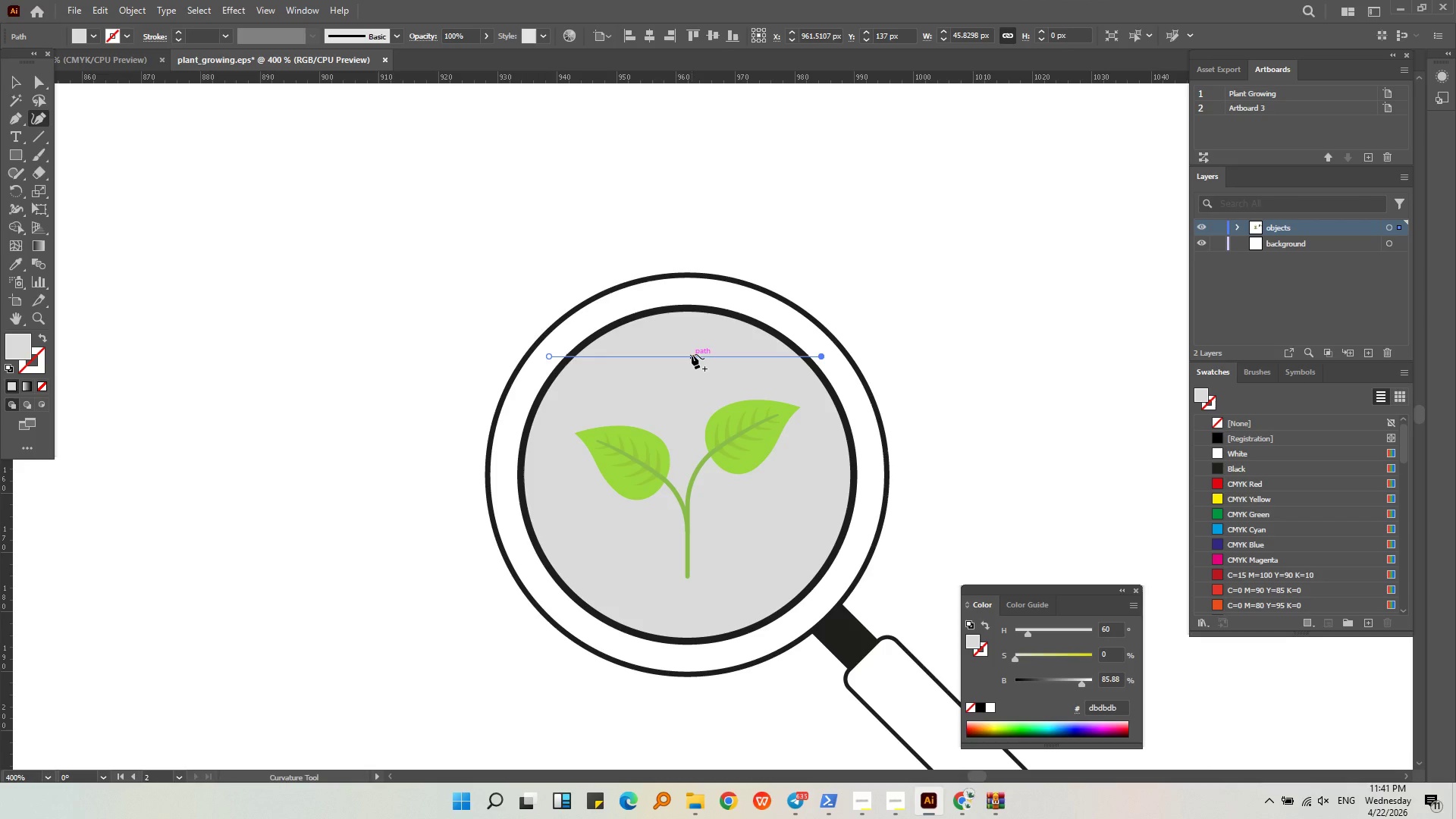 
left_click_drag(start_coordinate=[691, 355], to_coordinate=[684, 290])
 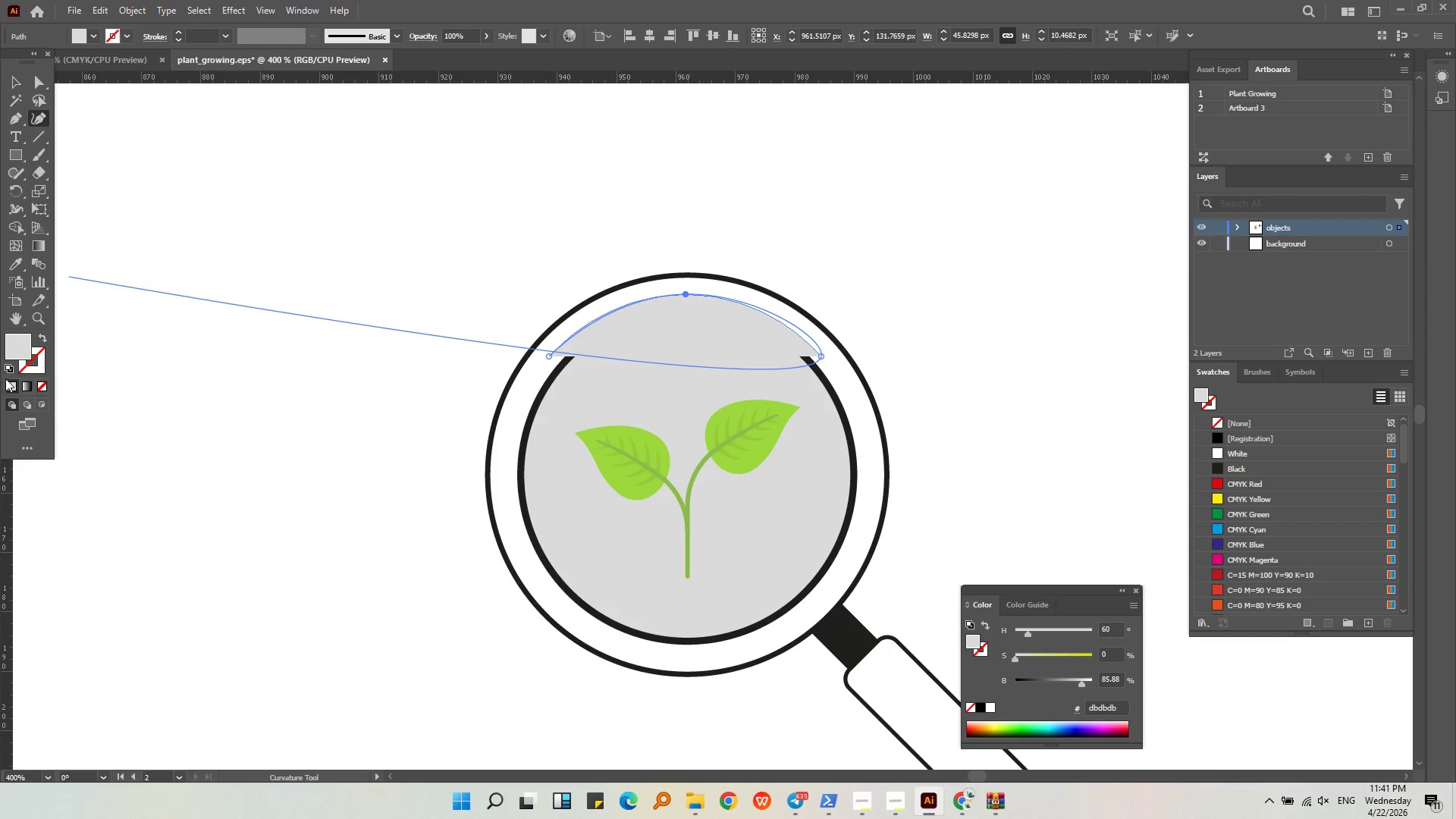 
left_click_drag(start_coordinate=[14, 357], to_coordinate=[24, 362])
 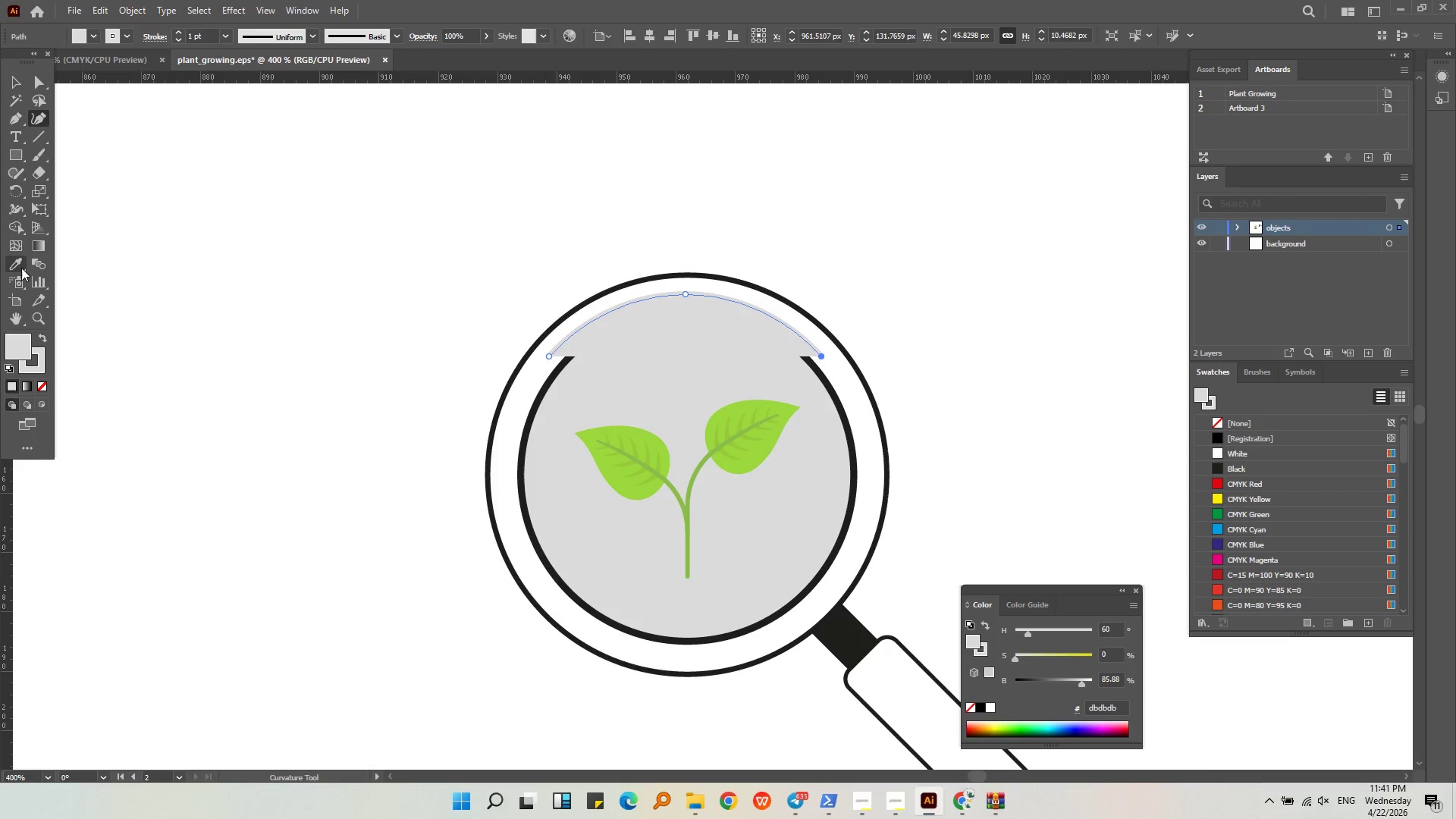 
left_click([19, 266])
 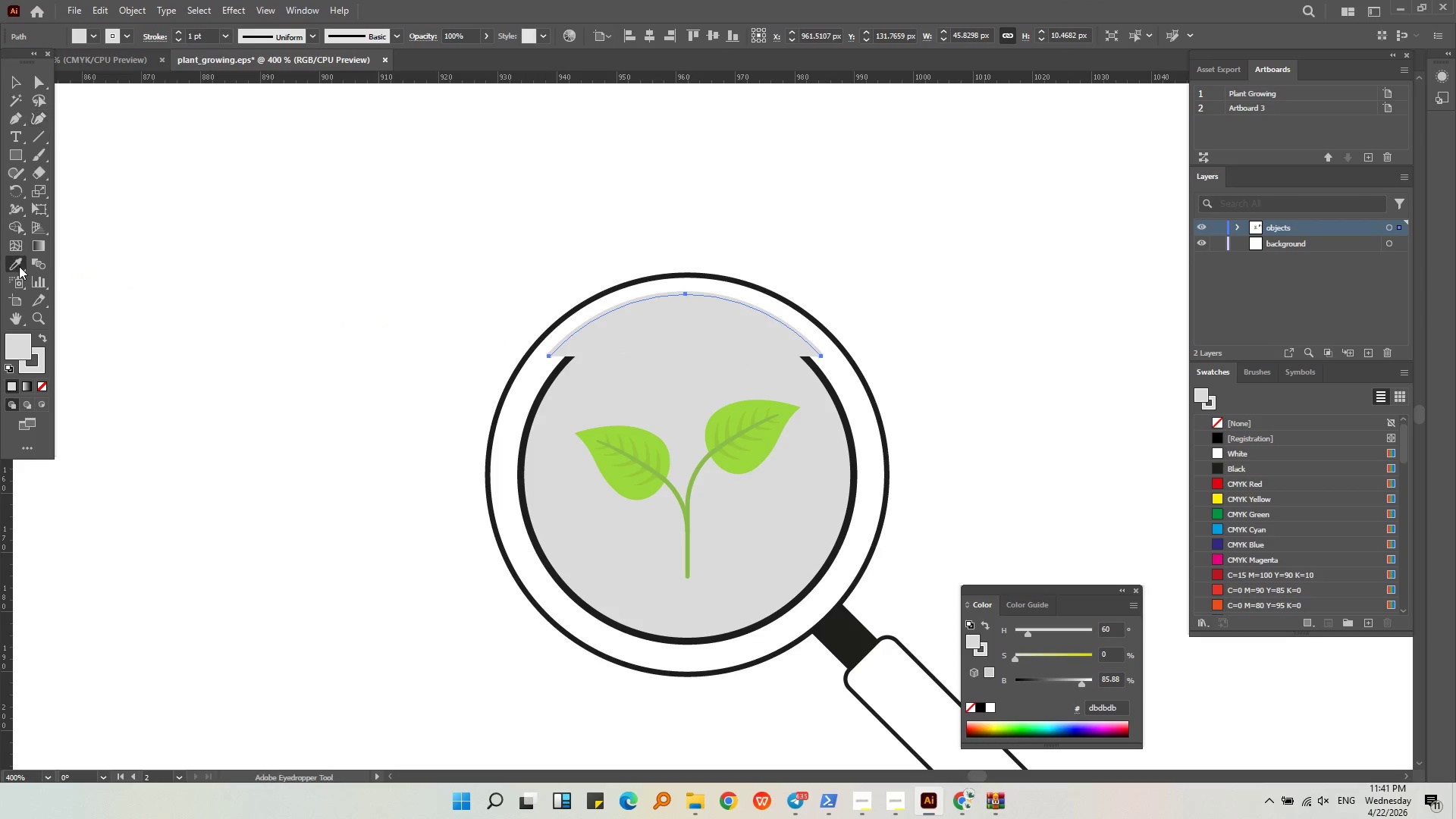 
hold_key(key=MetaLeft, duration=0.36)
scroll: coordinate [588, 282], scroll_direction: down, amount: 1.0
 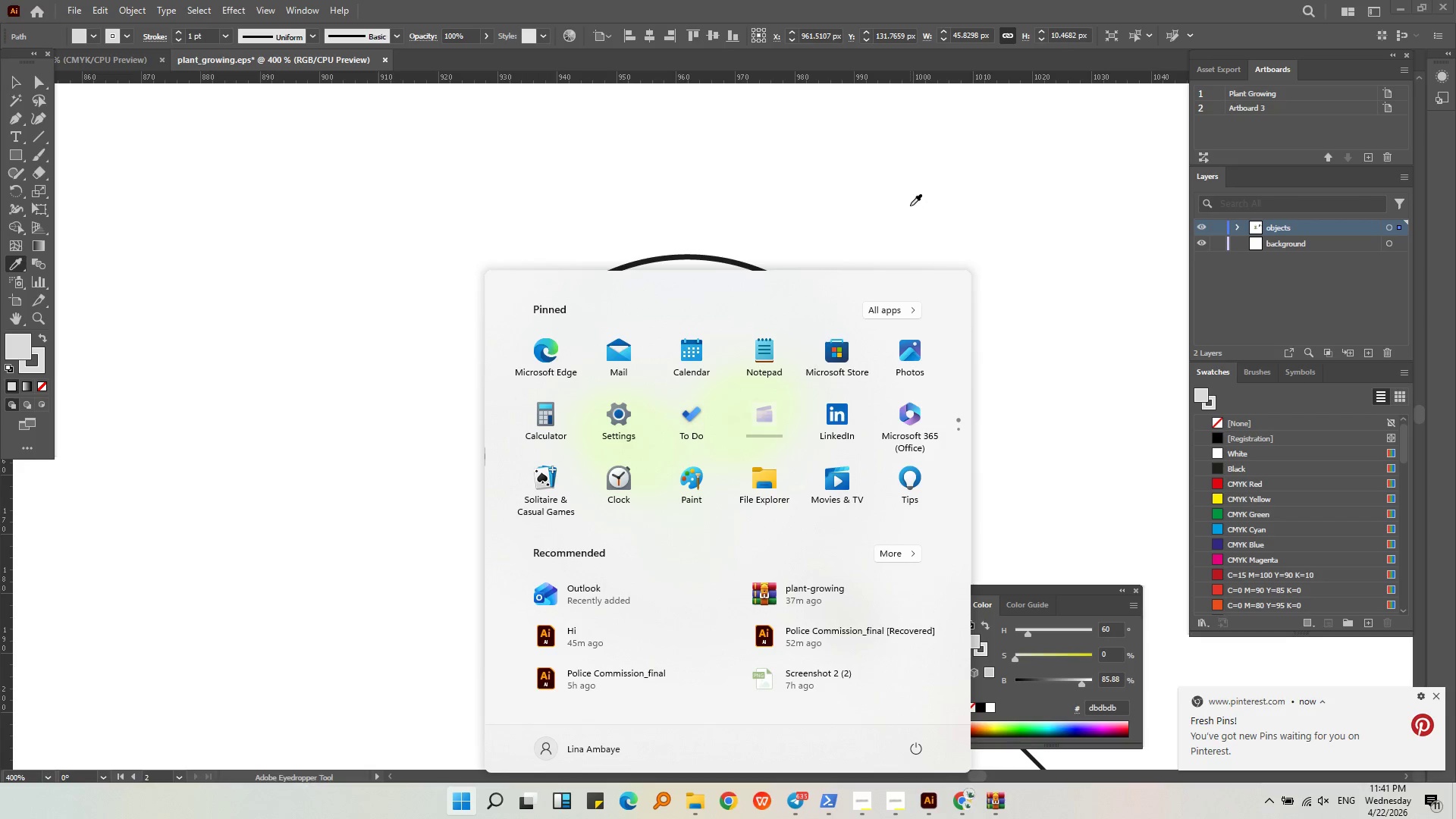 
key(Escape)
 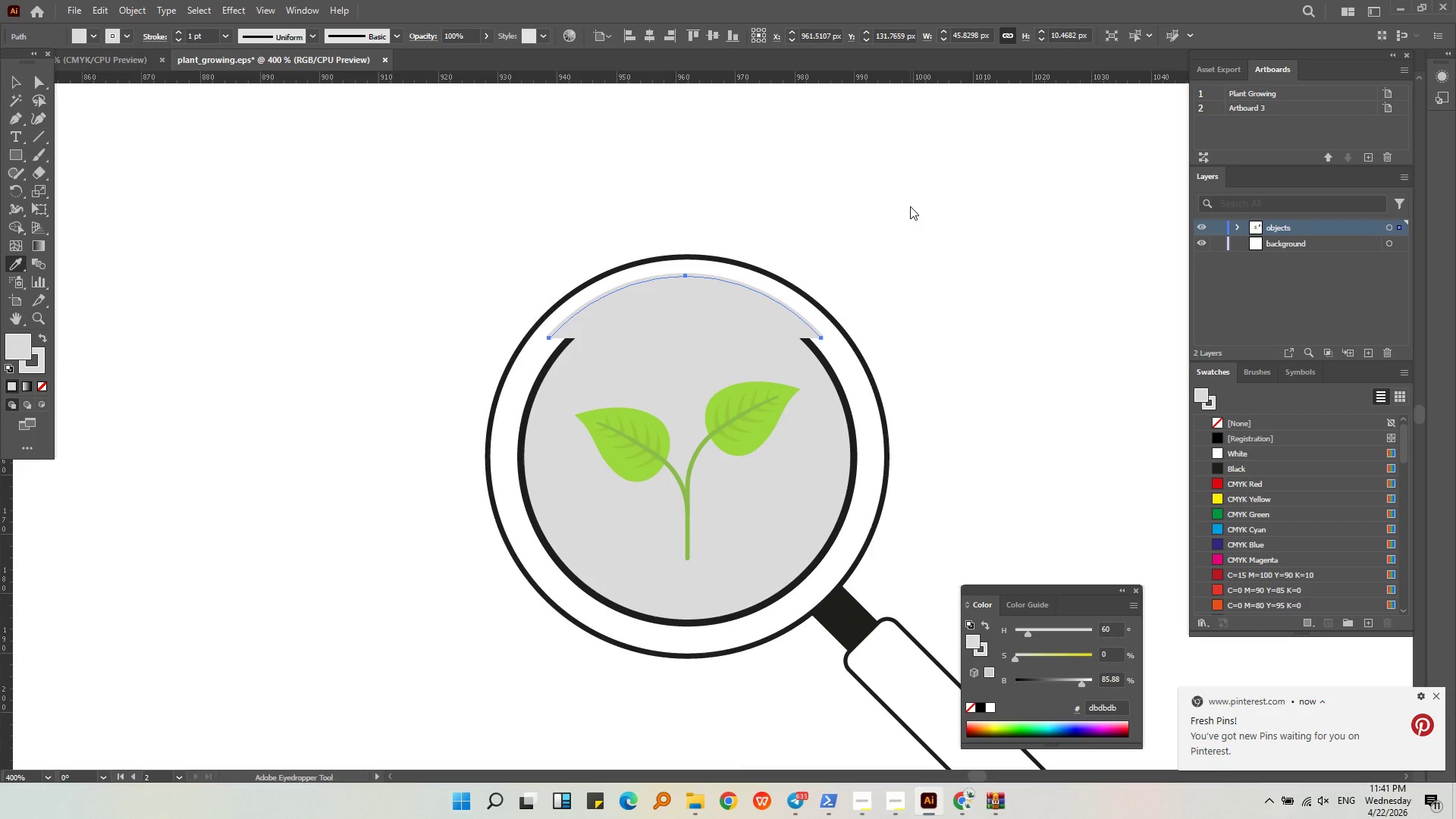 
hold_key(key=AltLeft, duration=0.36)
scroll: coordinate [1002, 335], scroll_direction: down, amount: 3.0
 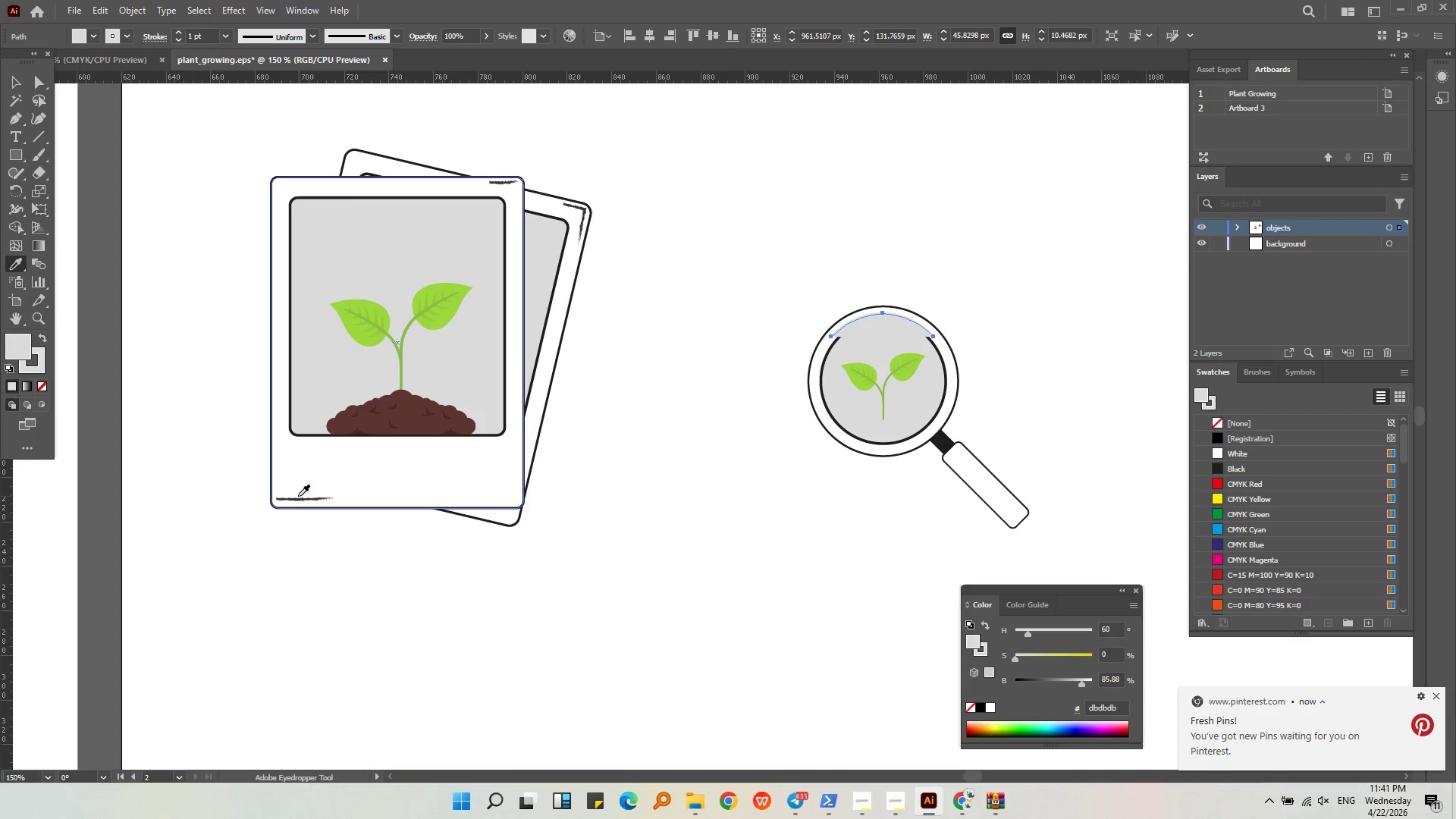 
left_click([300, 498])
 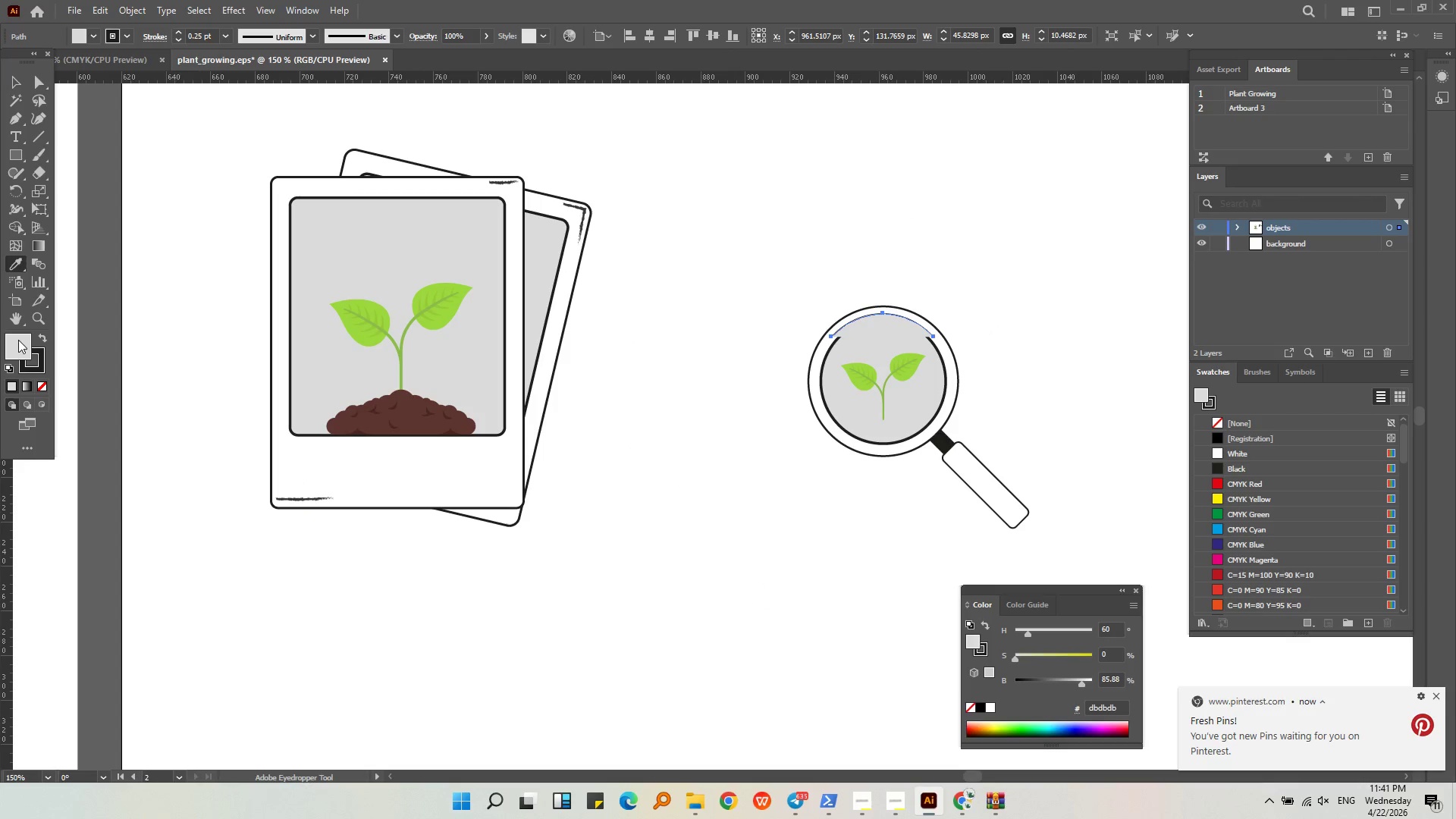 
left_click([43, 388])
 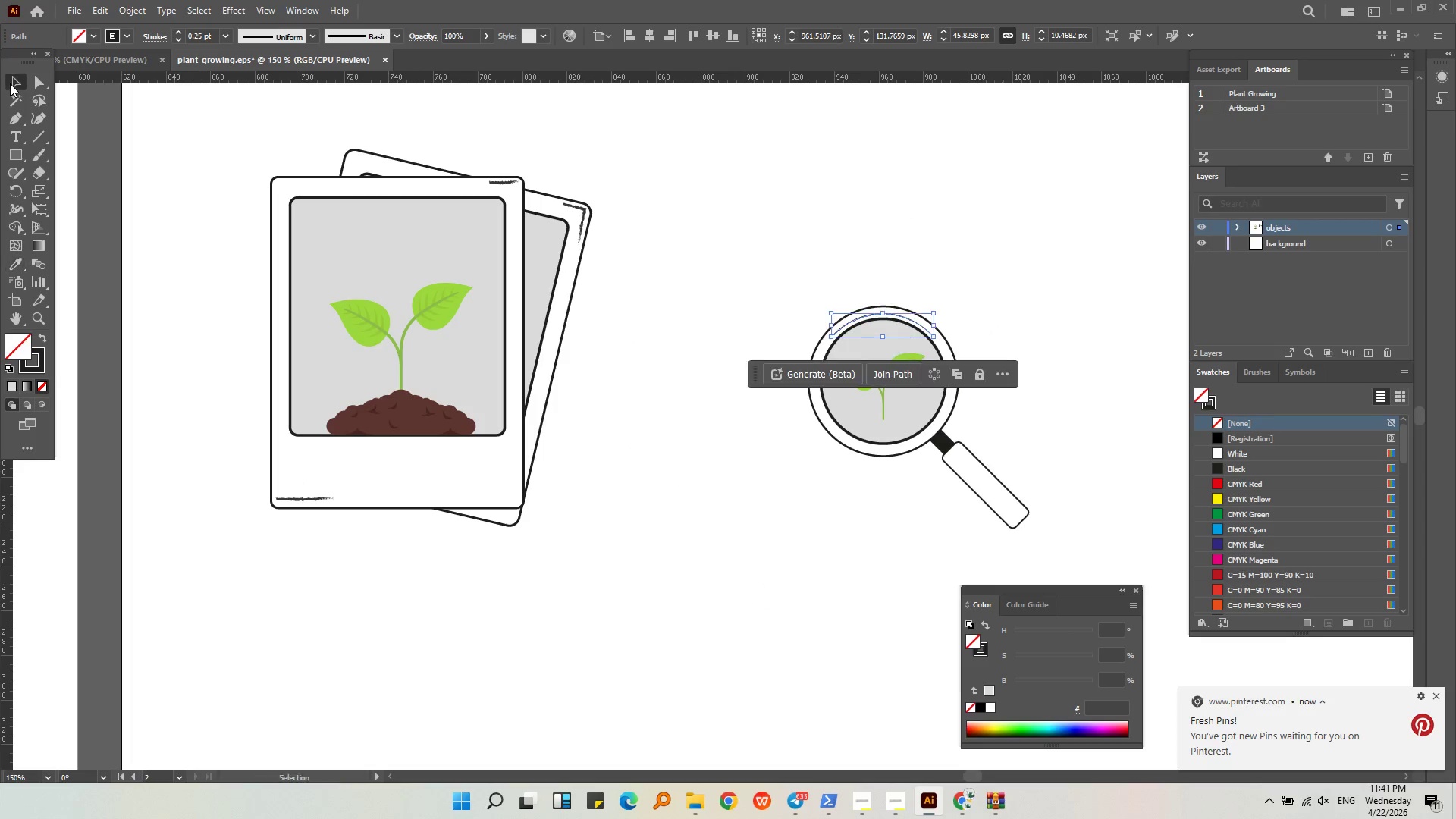 
double_click([977, 256])
 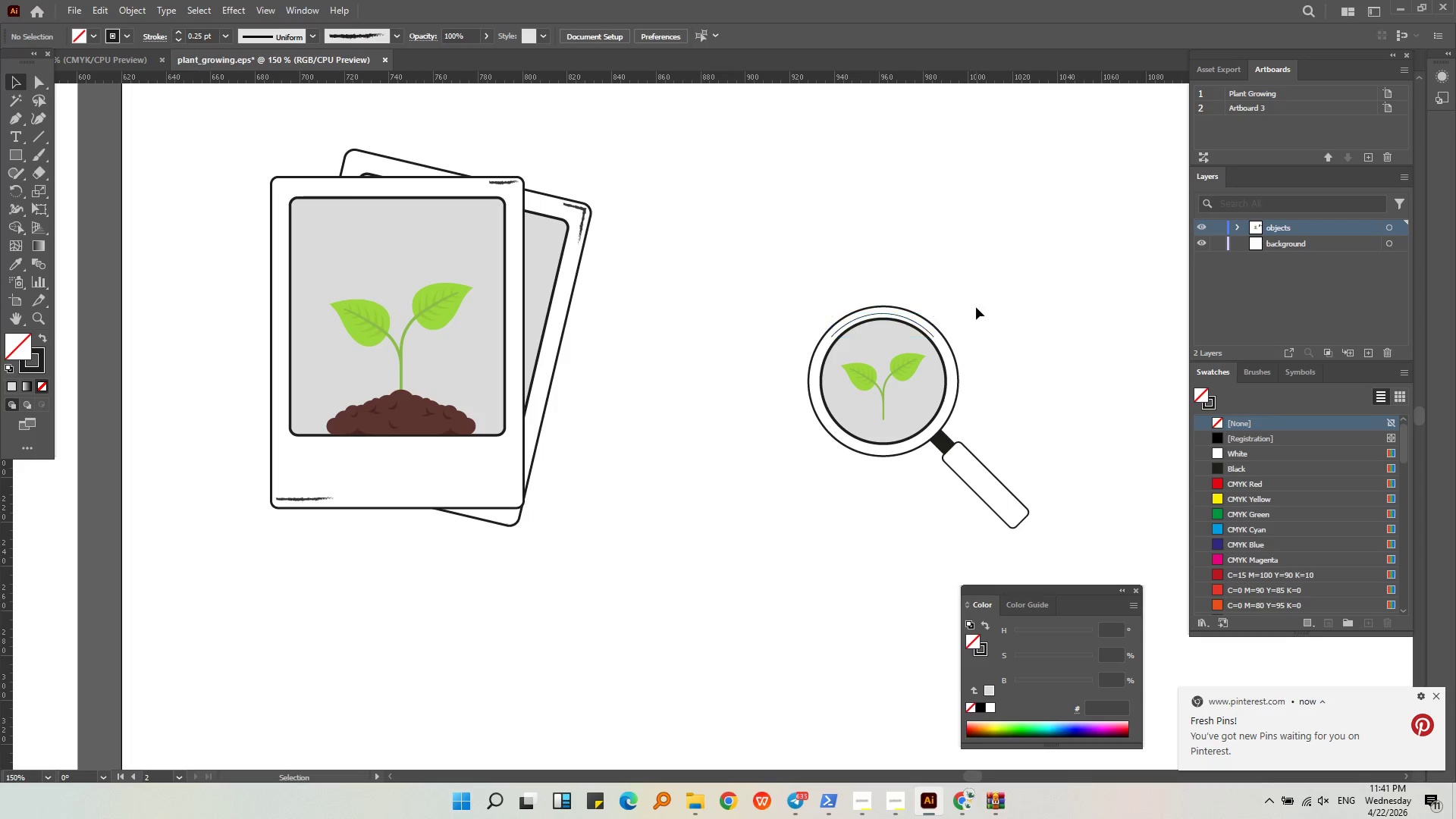 
hold_key(key=AltLeft, duration=0.56)
scroll: coordinate [896, 303], scroll_direction: up, amount: 5.0
 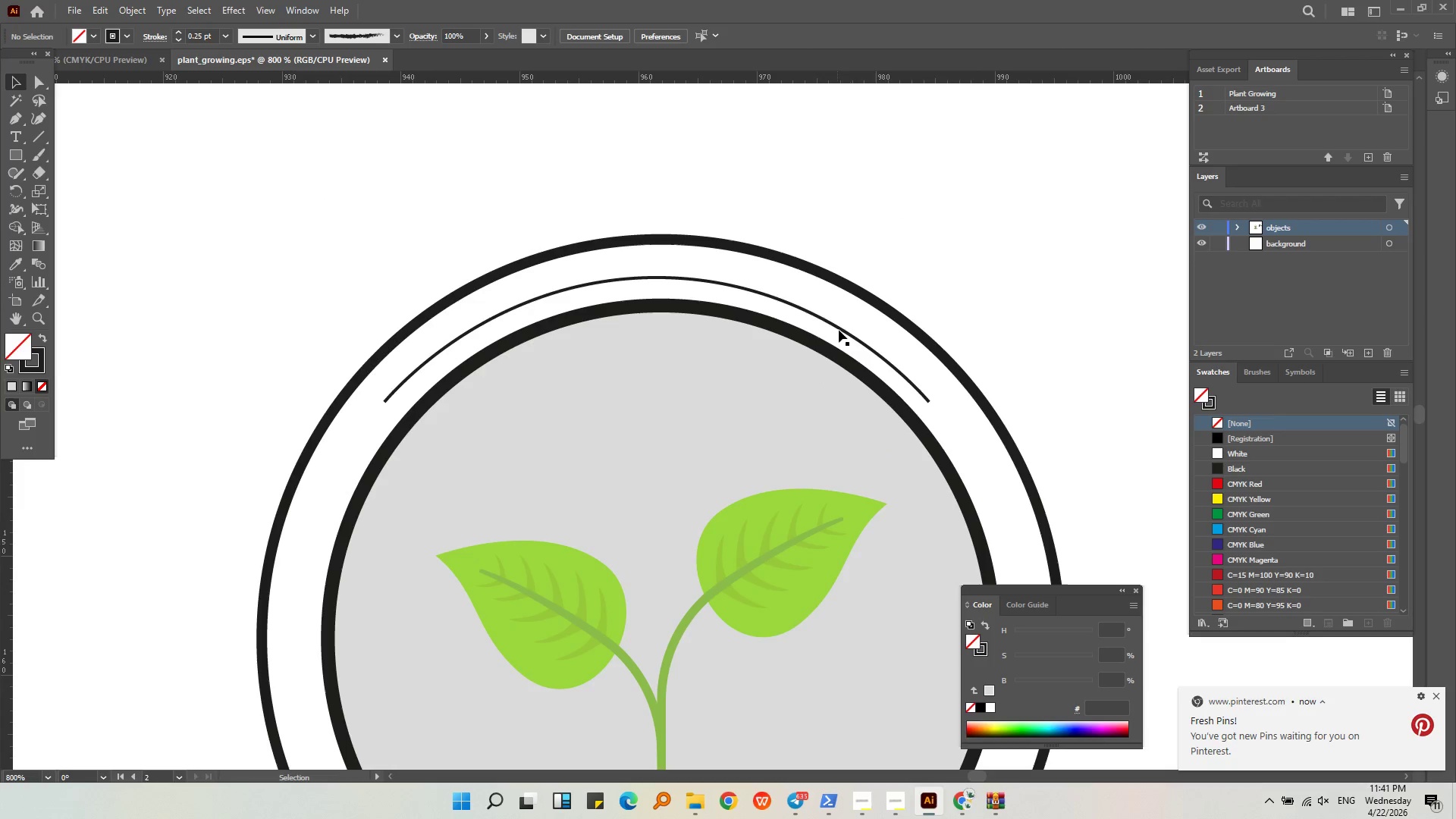 
left_click([840, 329])
 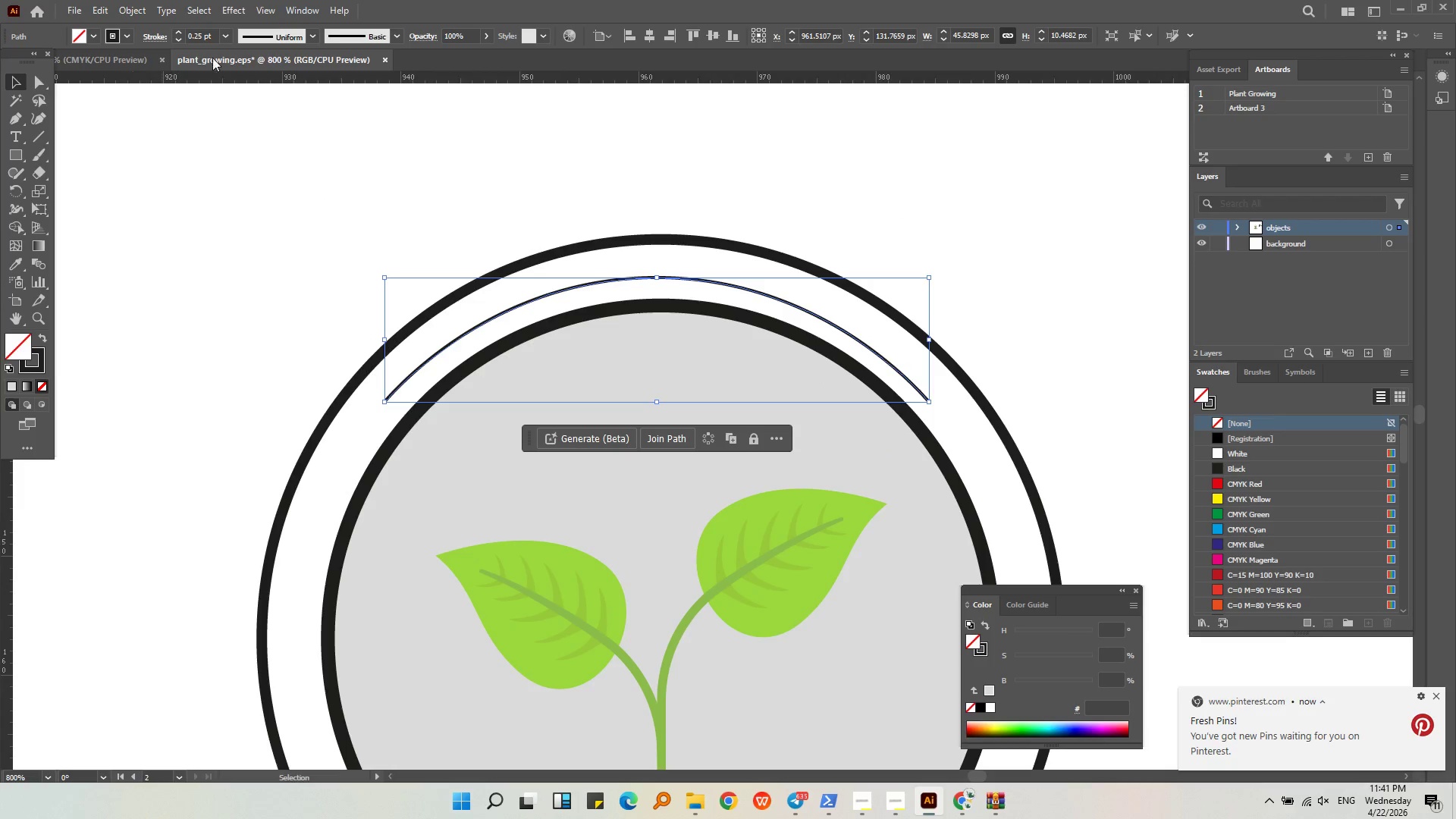 
left_click([301, 39])
 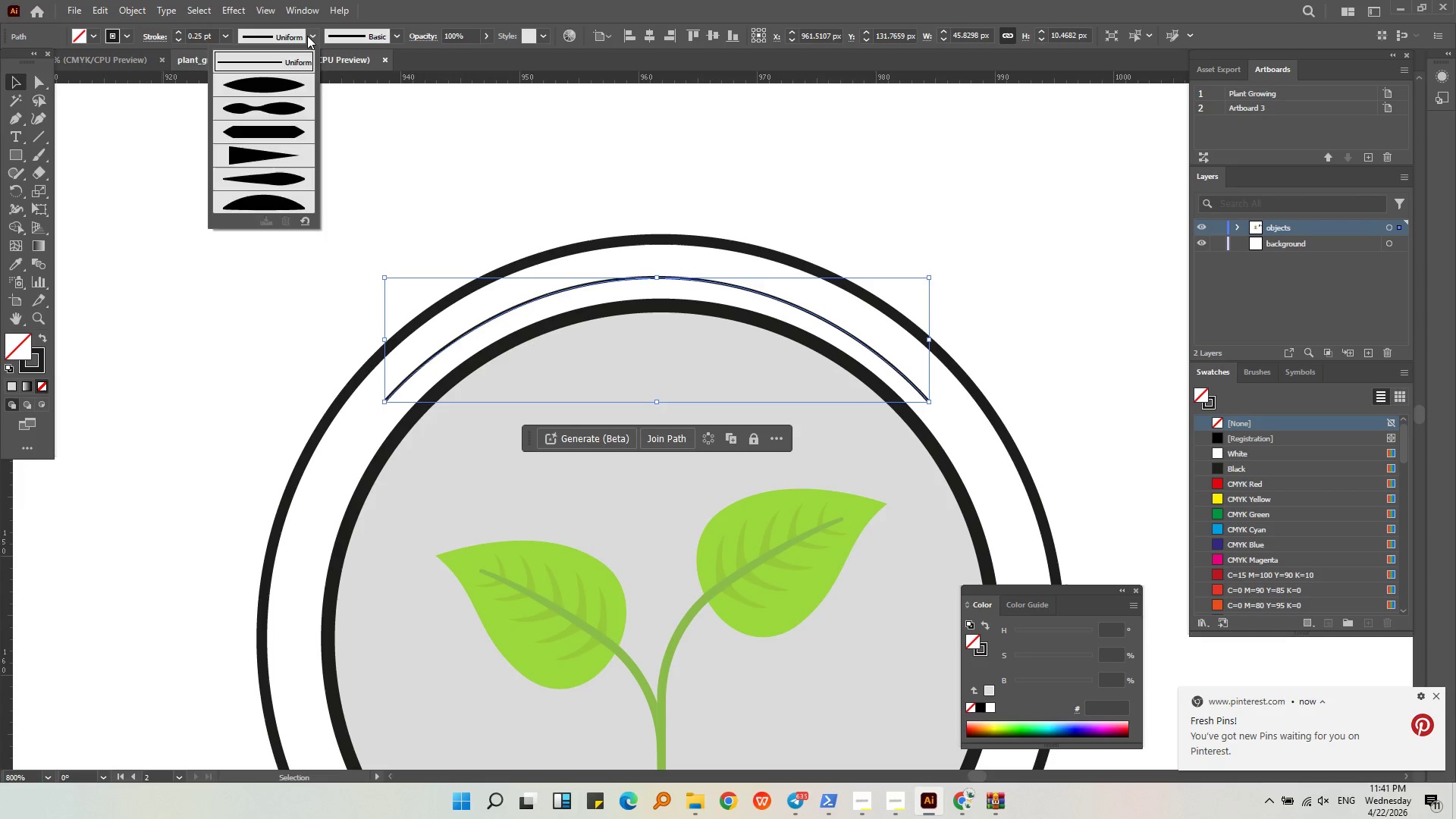 
left_click([307, 36])
 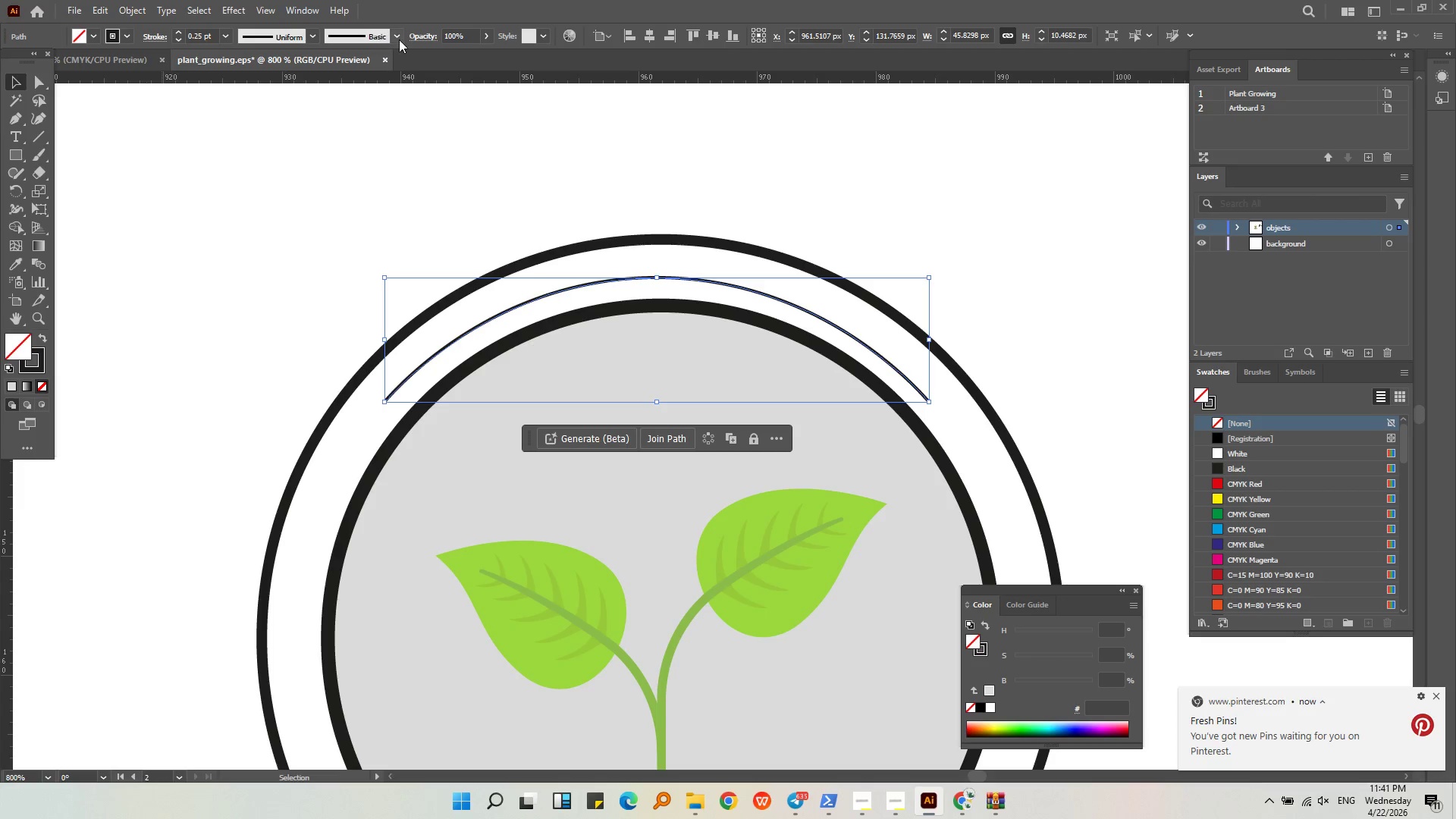 
left_click([400, 39])
 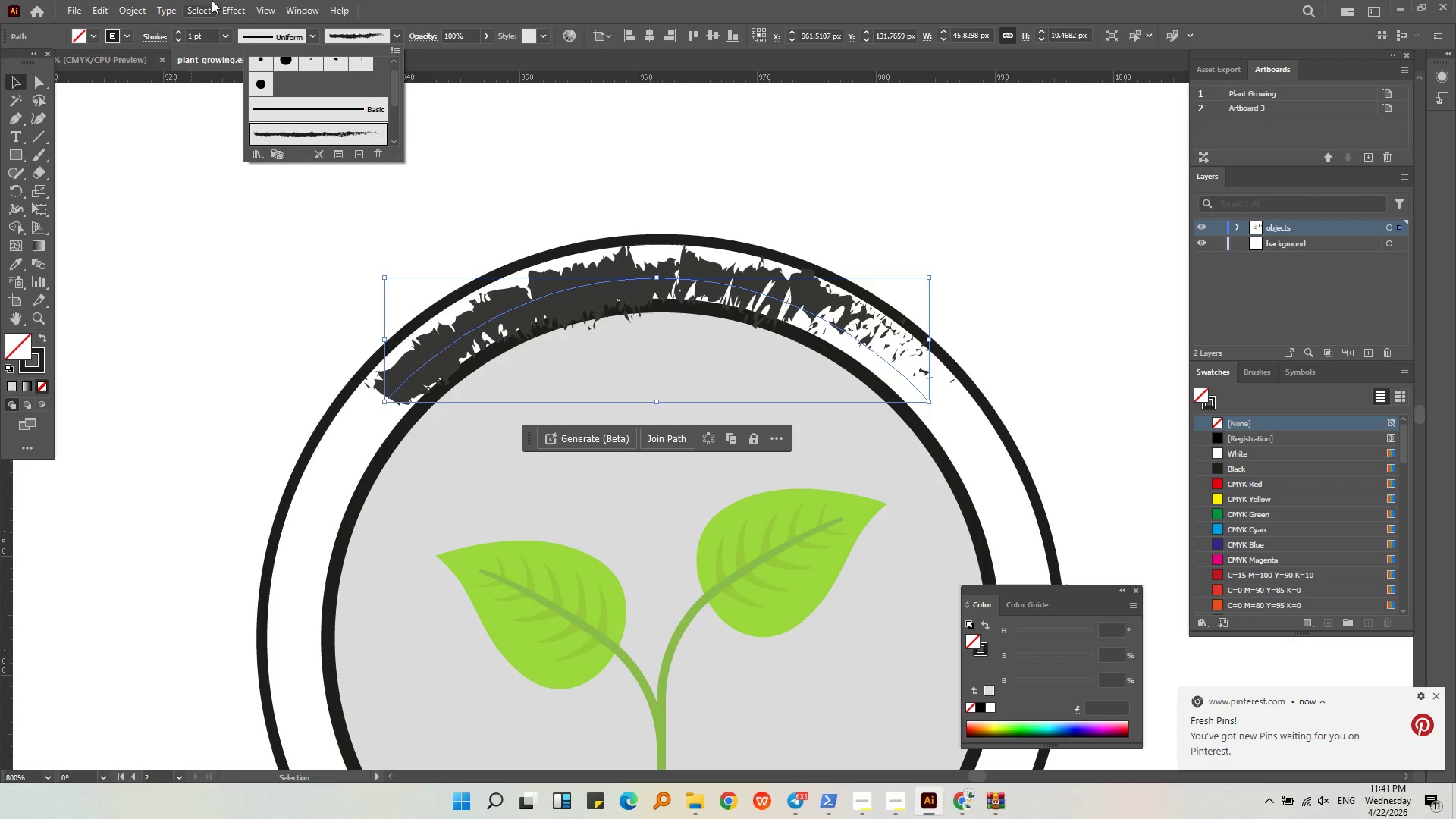 
left_click([335, 42])
 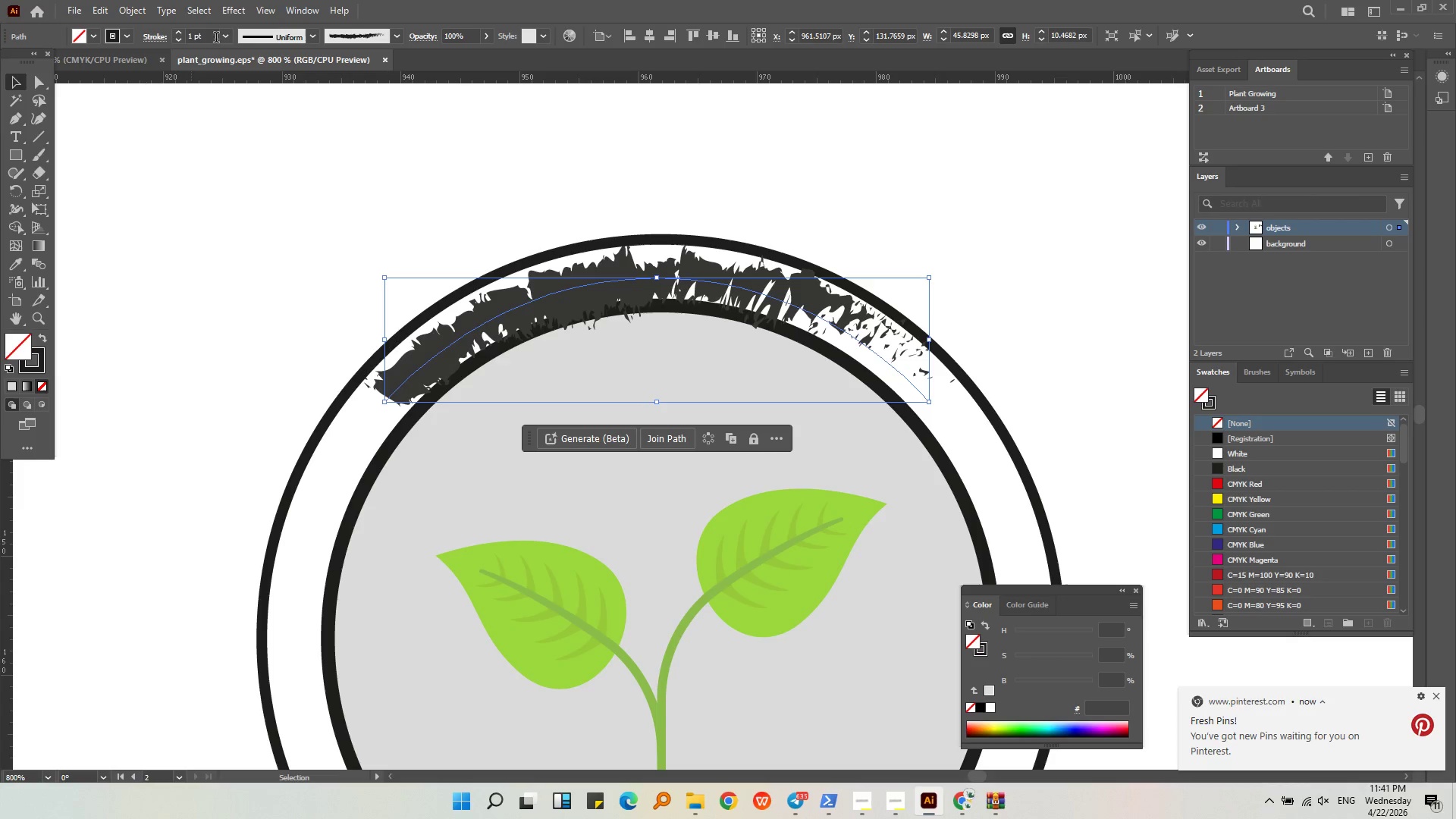 
left_click([232, 34])
 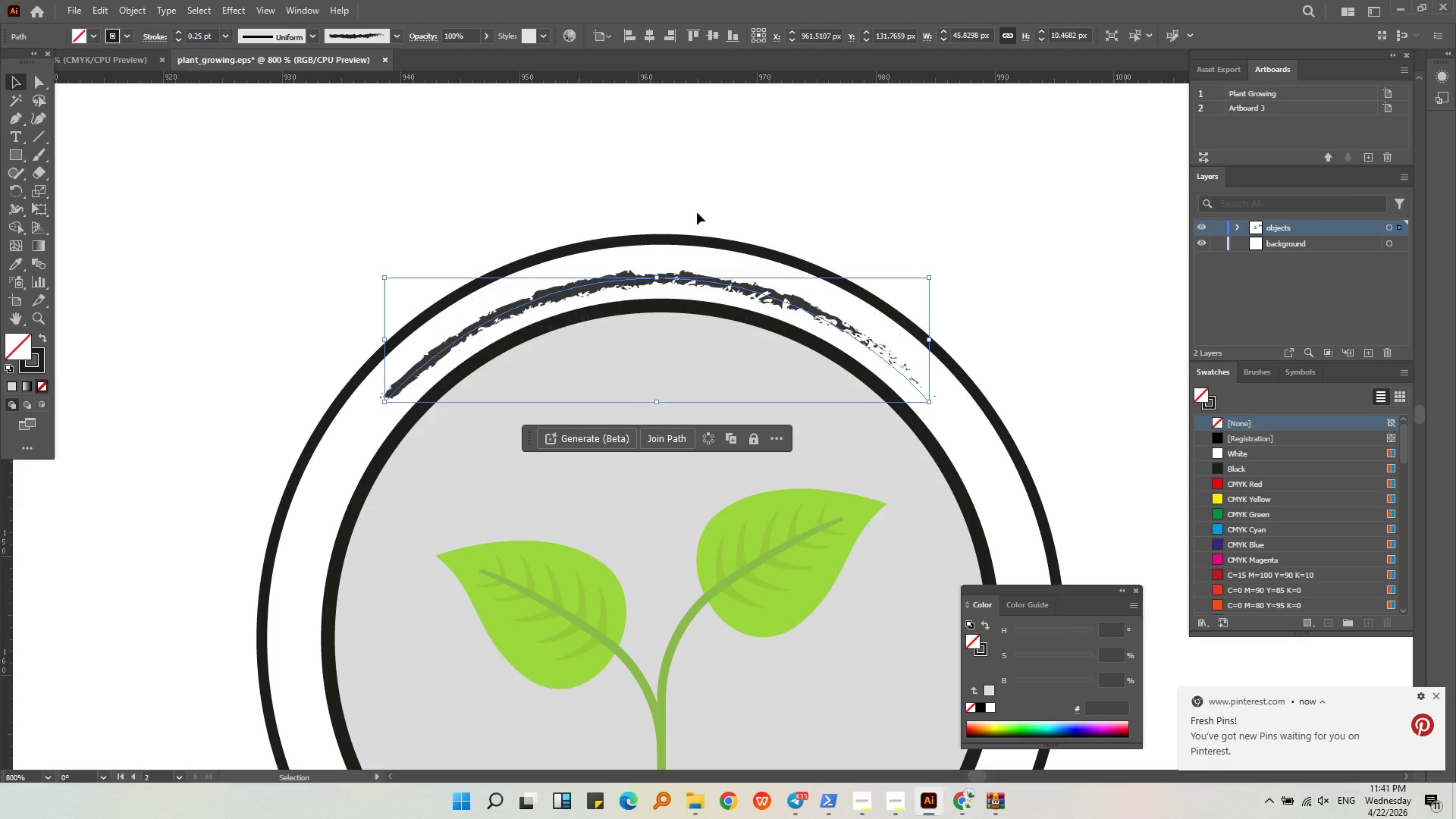 
left_click([751, 181])
 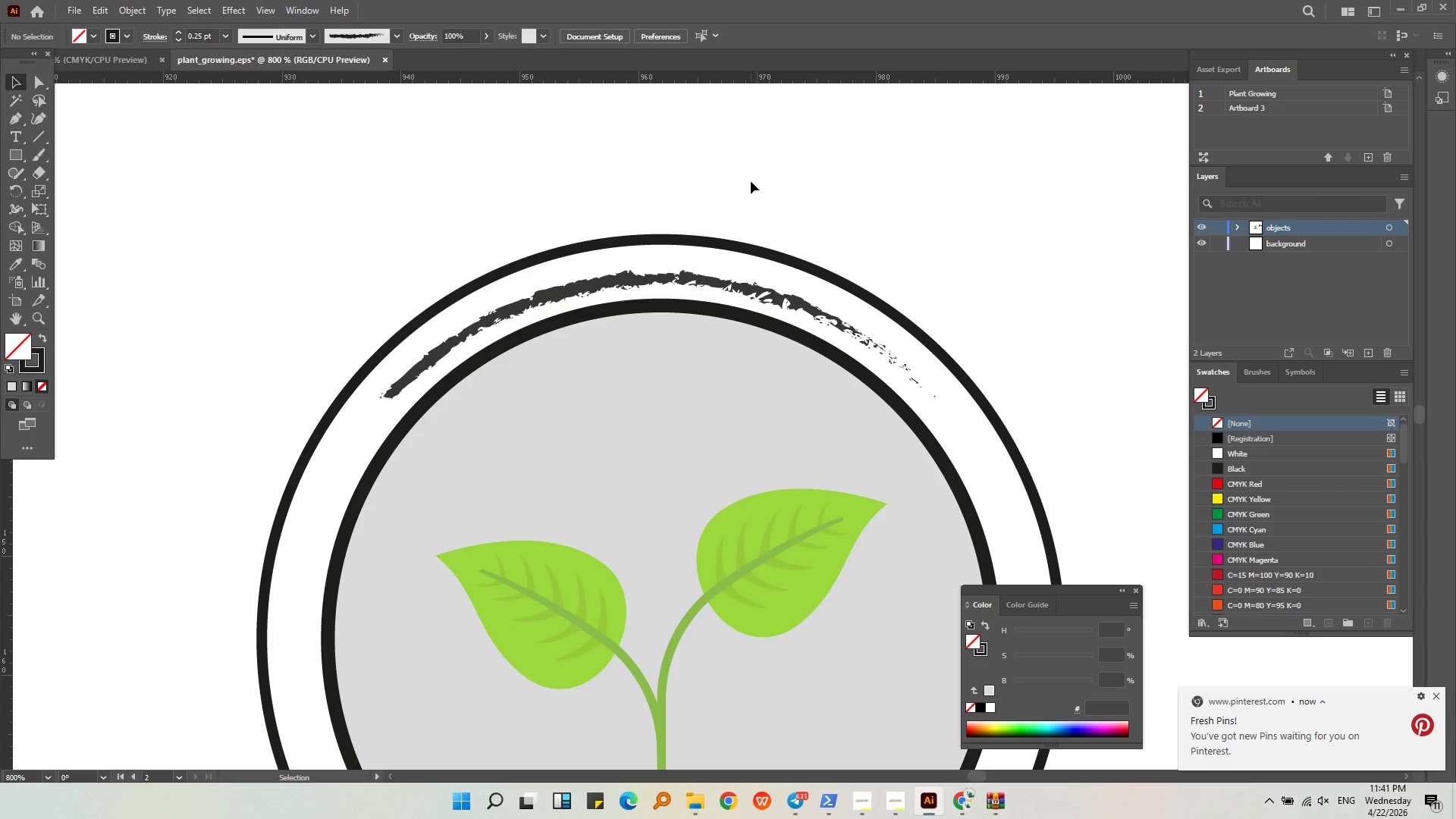 
hold_key(key=AltLeft, duration=0.61)
scroll: coordinate [751, 181], scroll_direction: down, amount: 3.0
 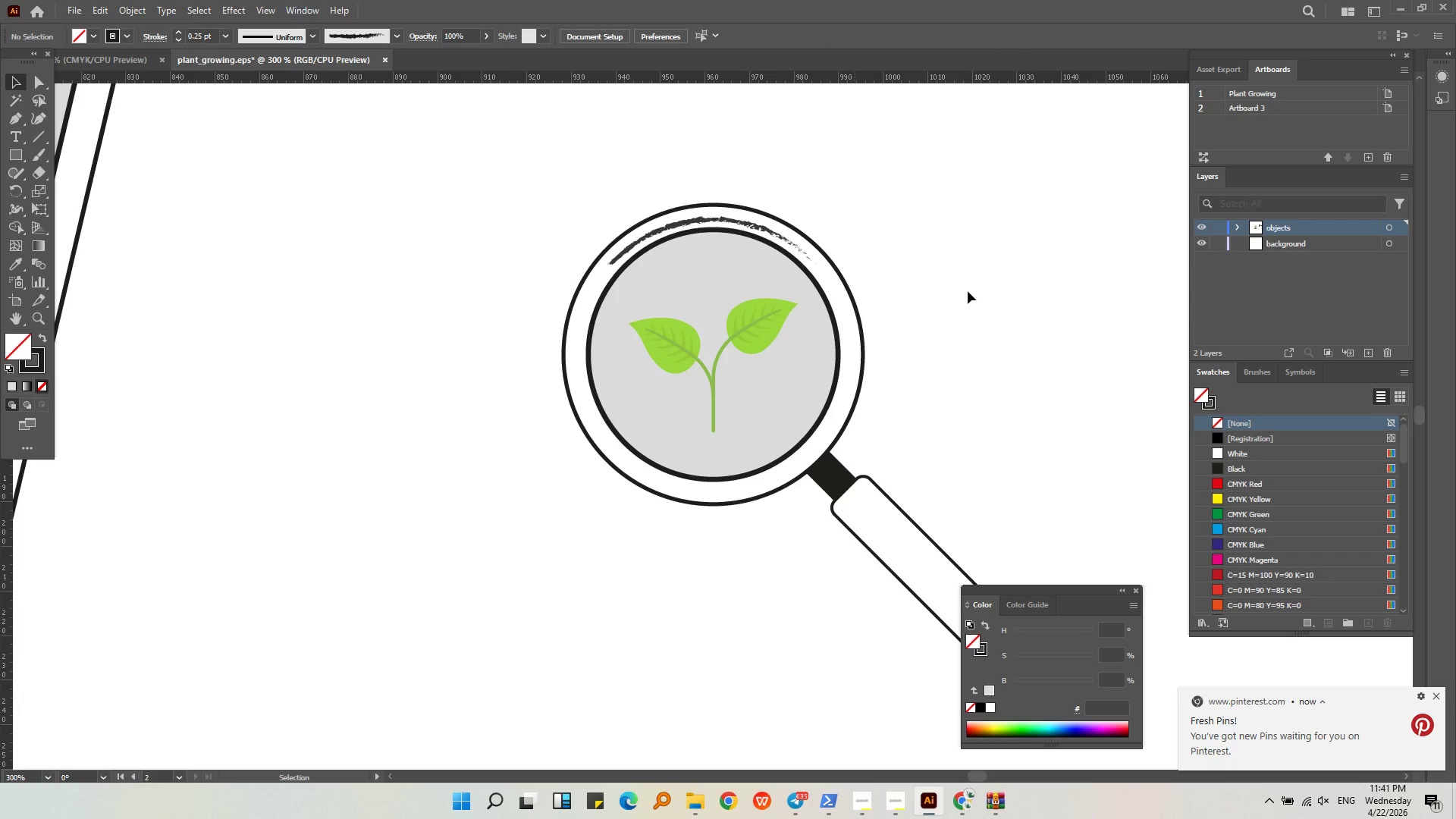 
left_click([996, 298])
 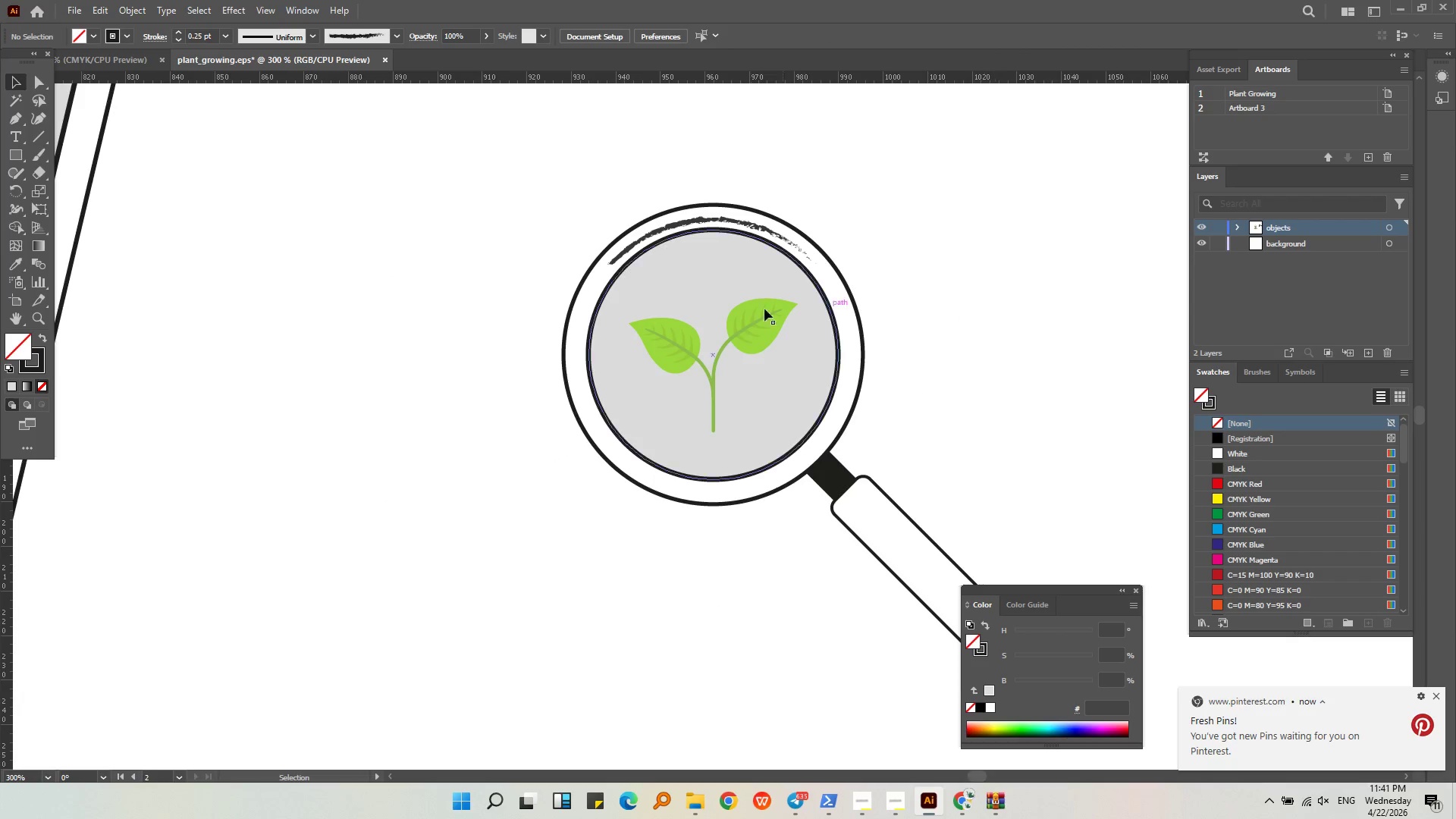 
hold_key(key=AltLeft, duration=0.31)
scroll: coordinate [705, 325], scroll_direction: down, amount: 3.0
 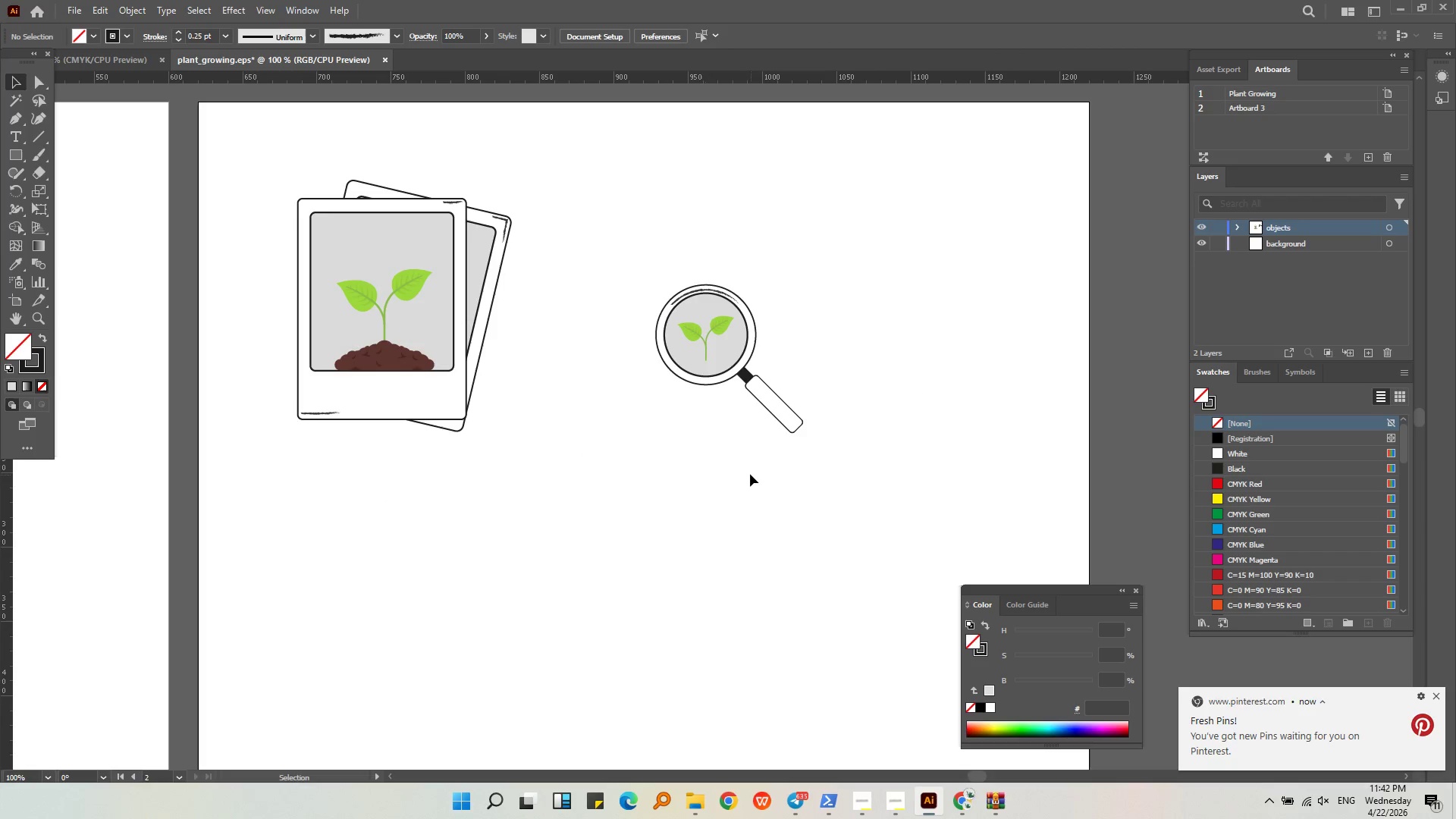 
hold_key(key=AltLeft, duration=1.34)
scroll: coordinate [710, 396], scroll_direction: up, amount: 2.0
 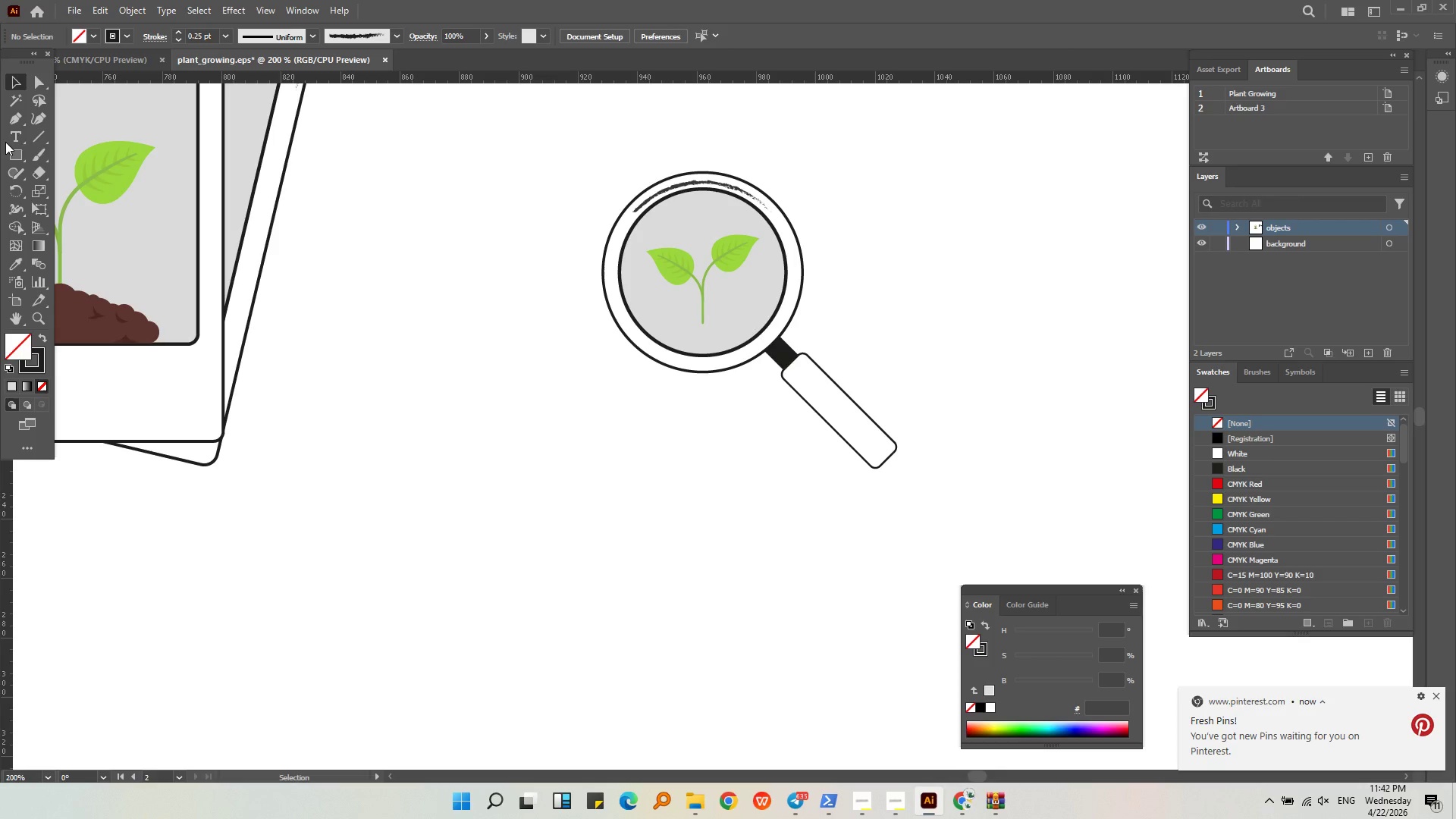 
left_click([13, 124])
 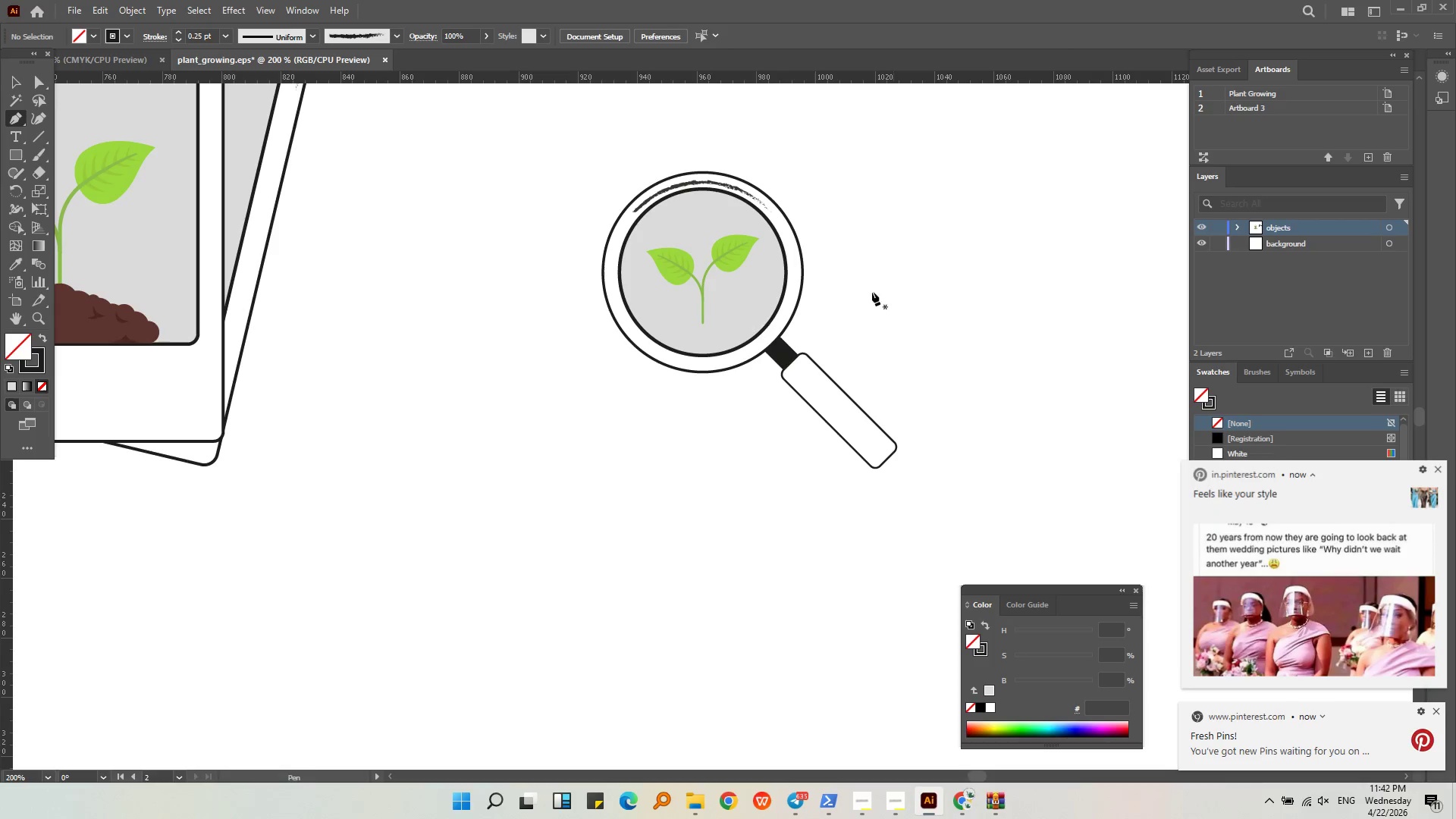 
hold_key(key=AltLeft, duration=0.38)
scroll: coordinate [751, 311], scroll_direction: up, amount: 3.0
 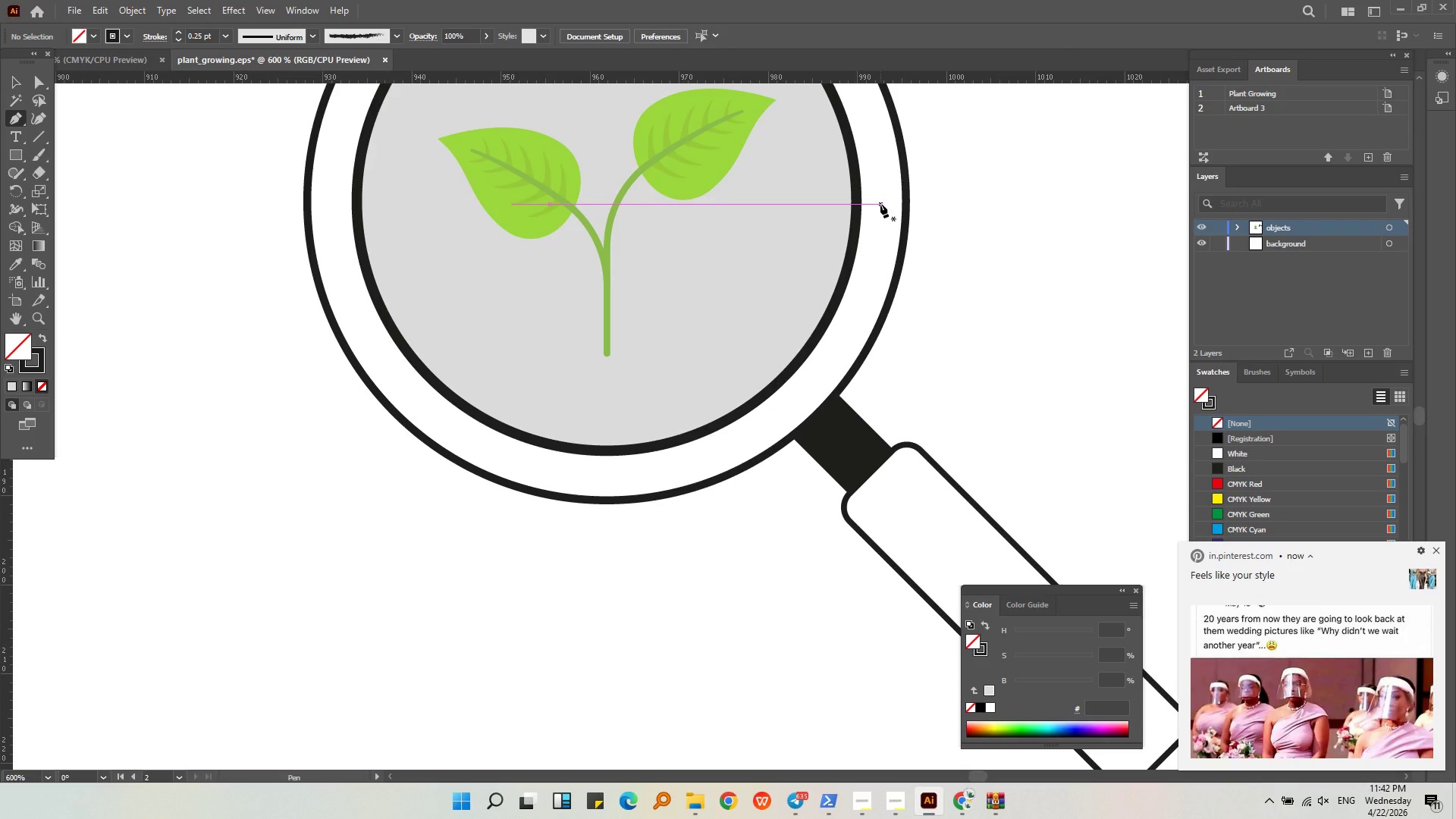 
left_click([874, 178])
 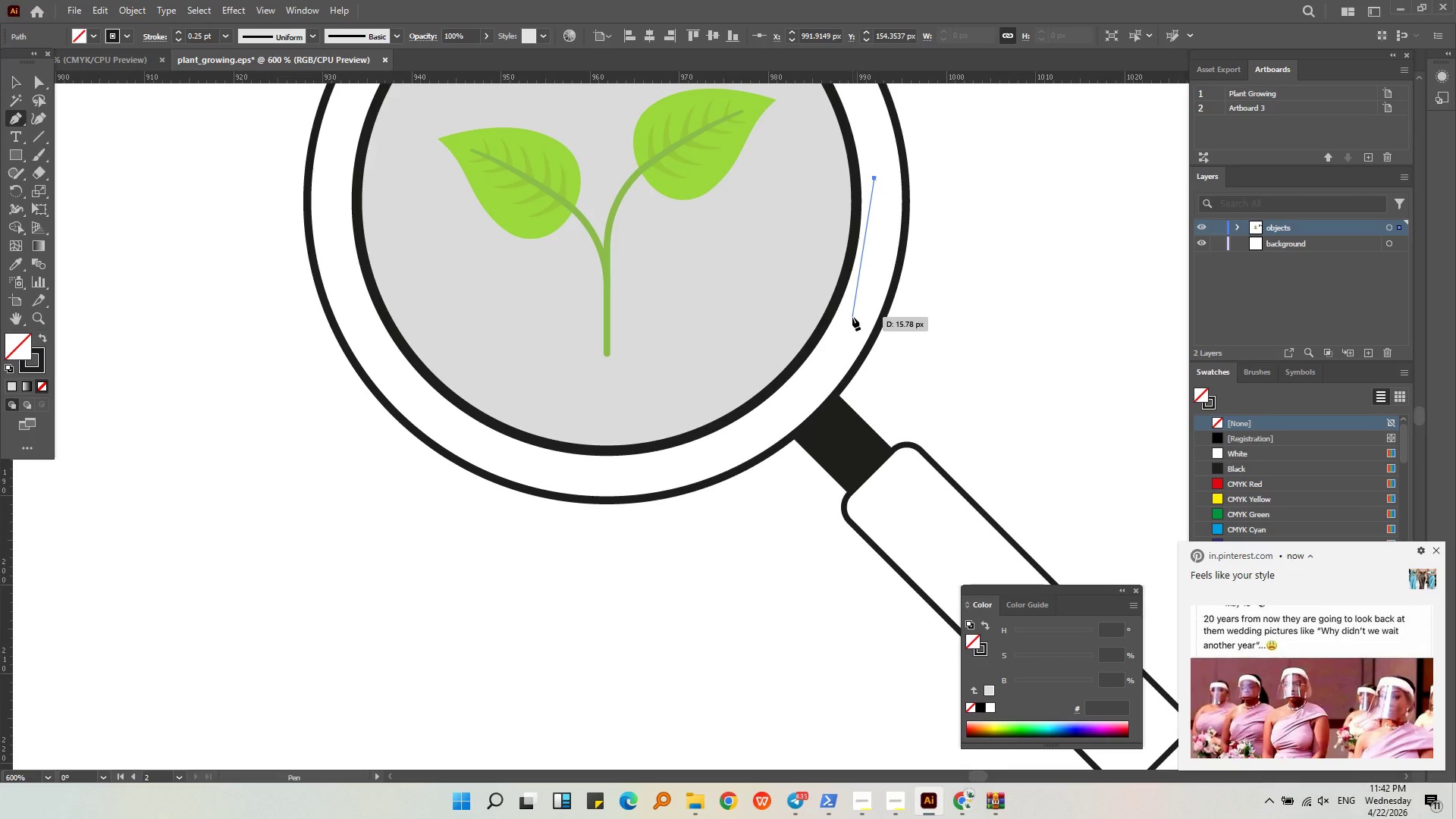 
left_click([848, 318])
 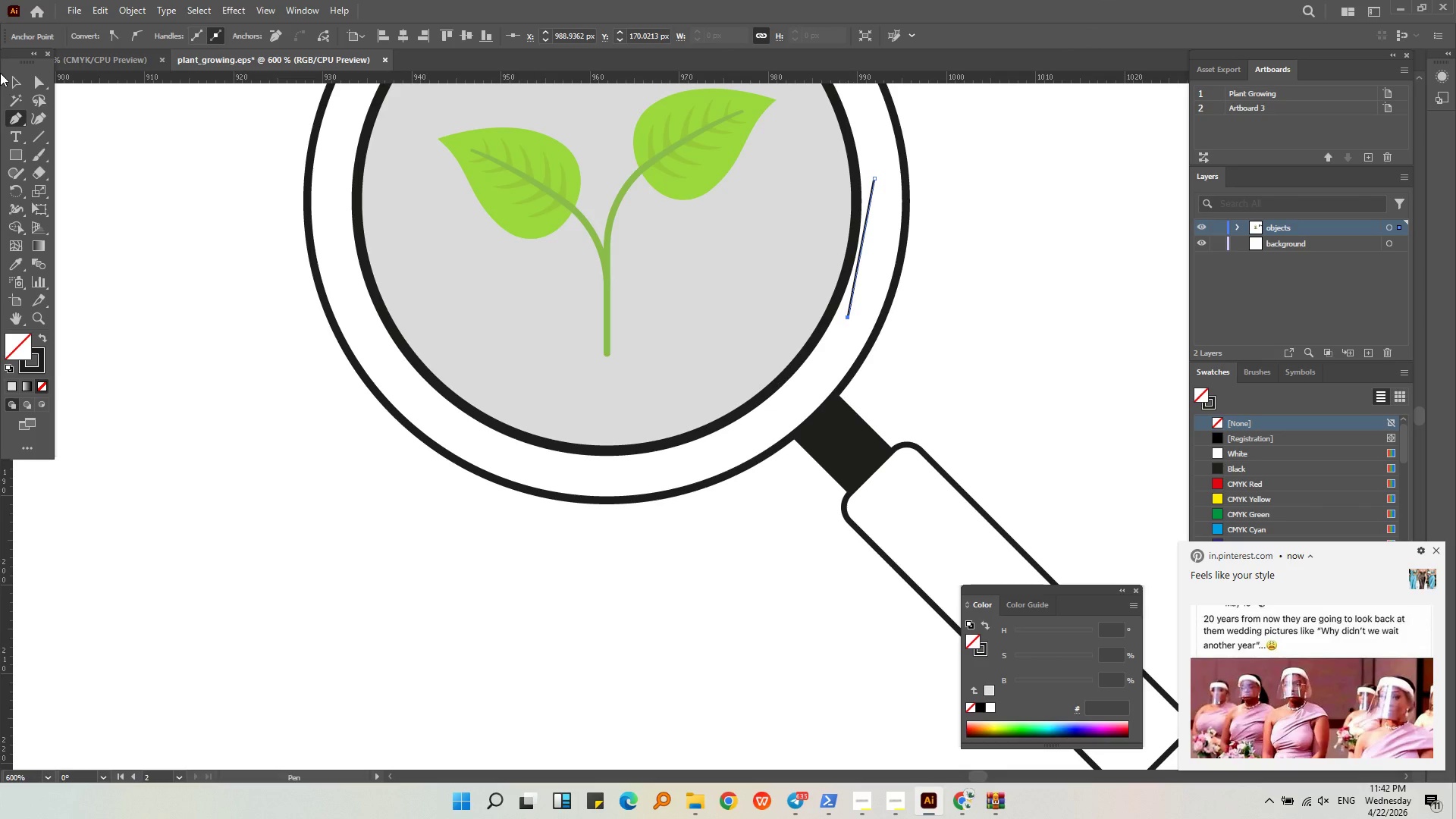 
left_click([8, 80])
 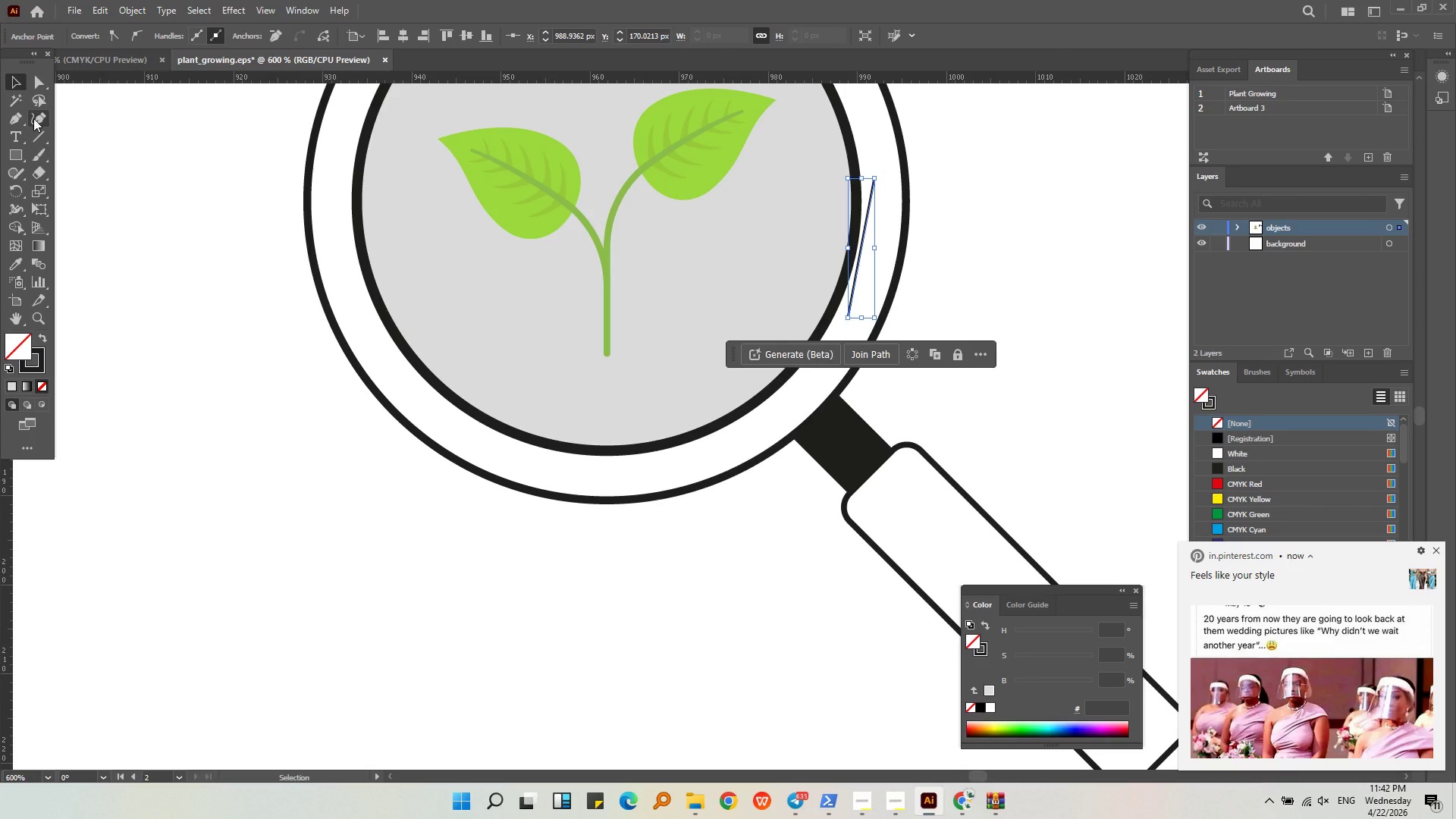 
left_click([33, 118])
 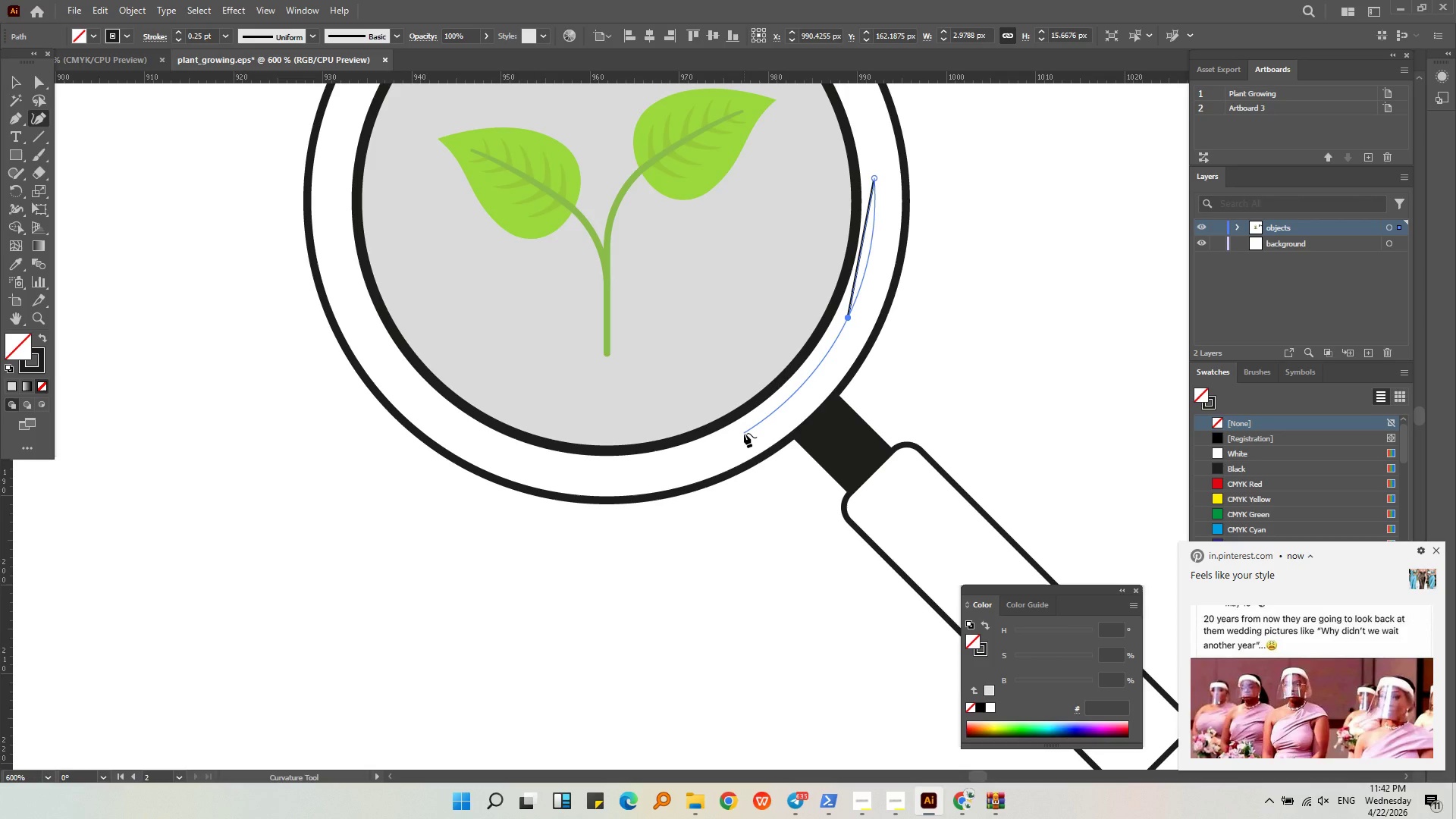 
wait(7.38)
 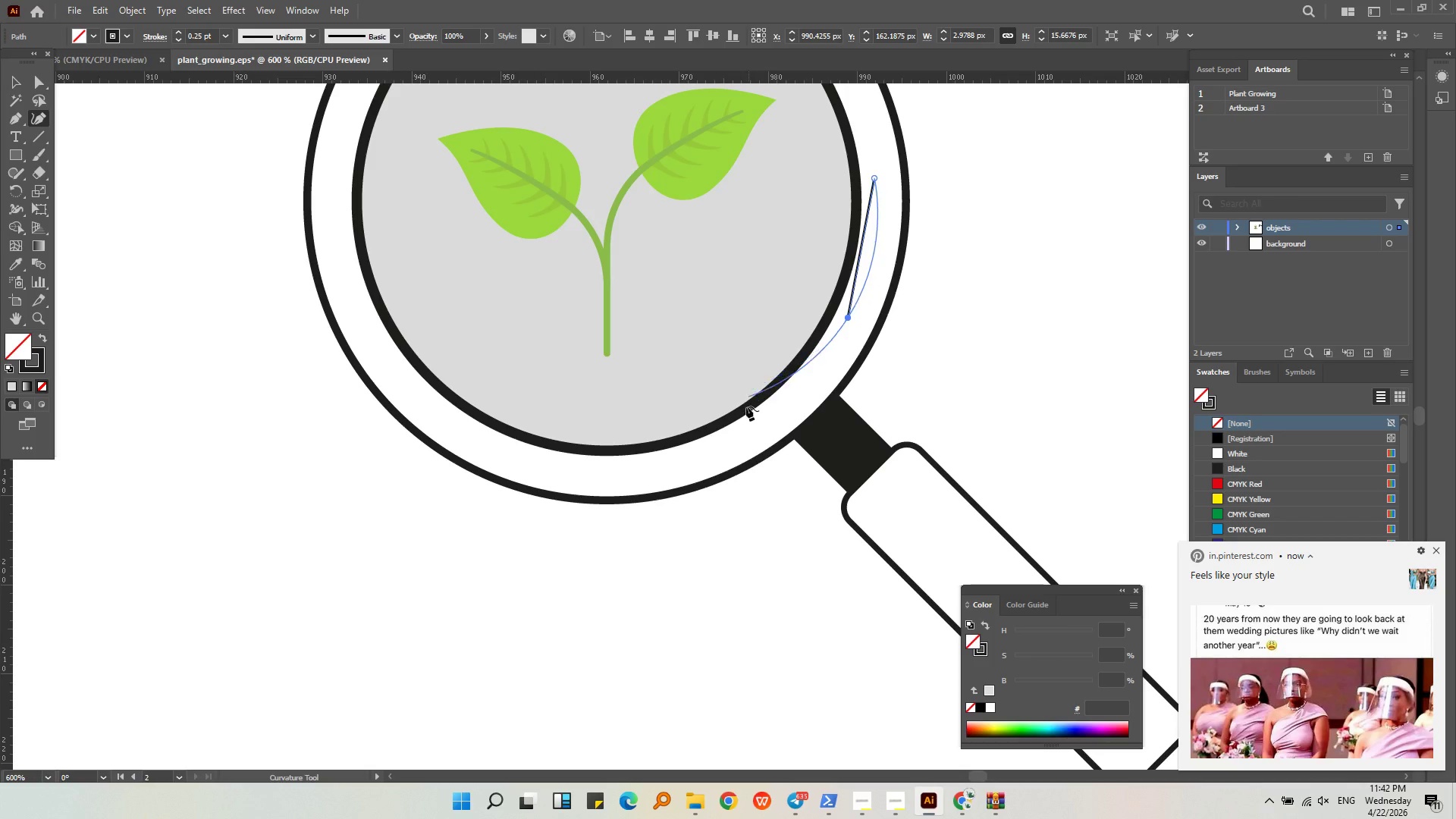 
left_click([743, 431])
 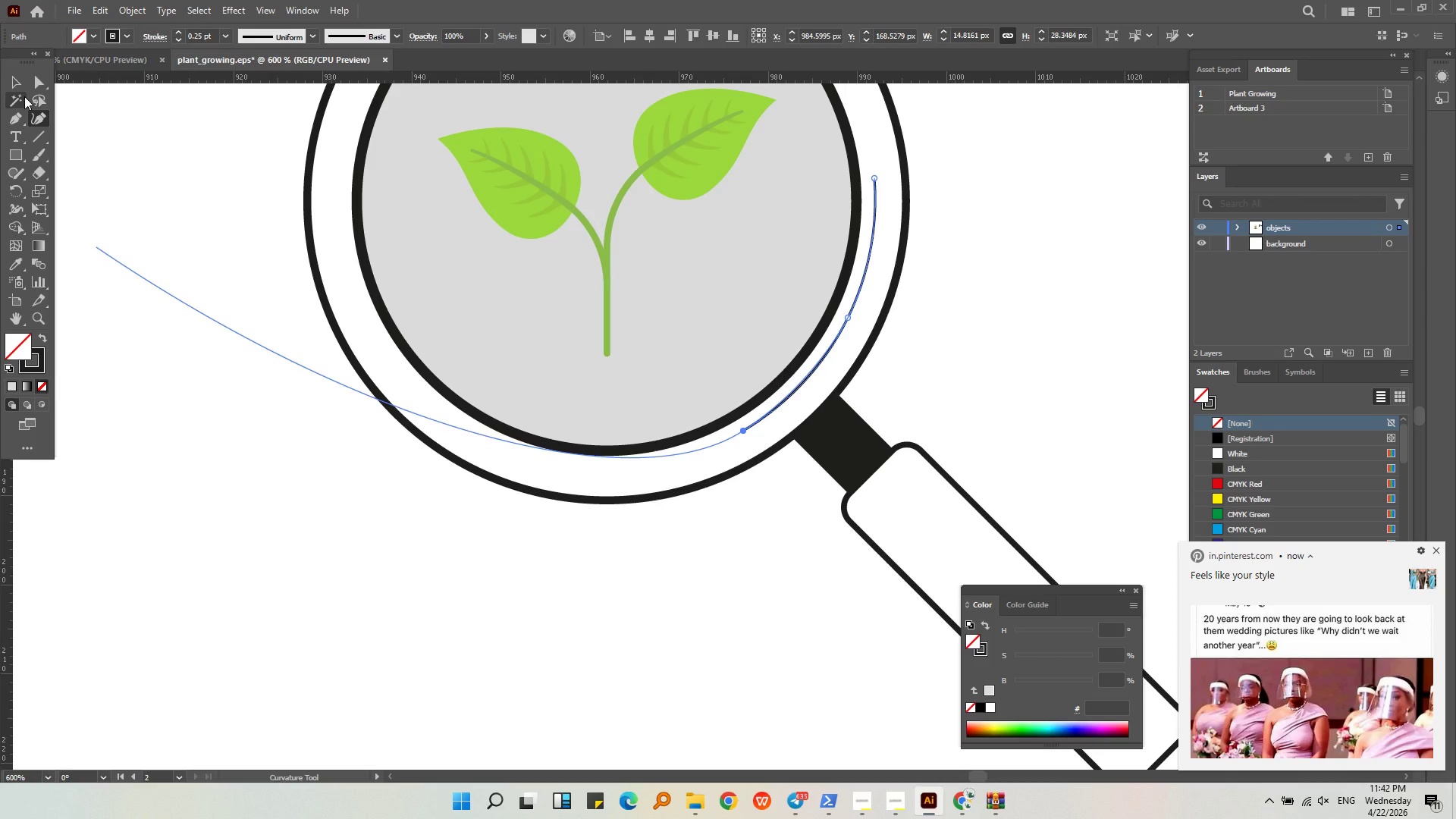 
double_click([86, 154])
 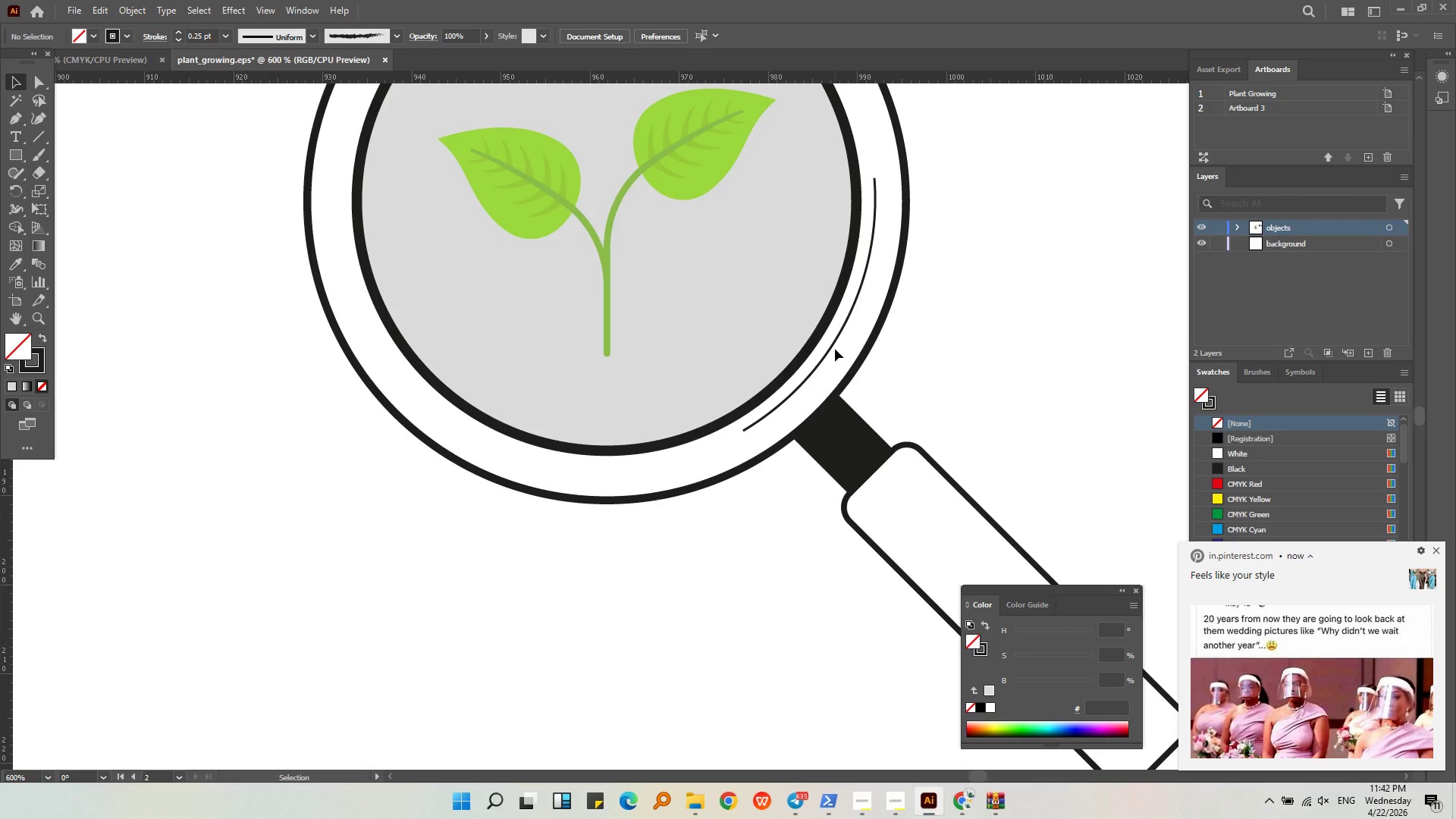 
double_click([829, 349])
 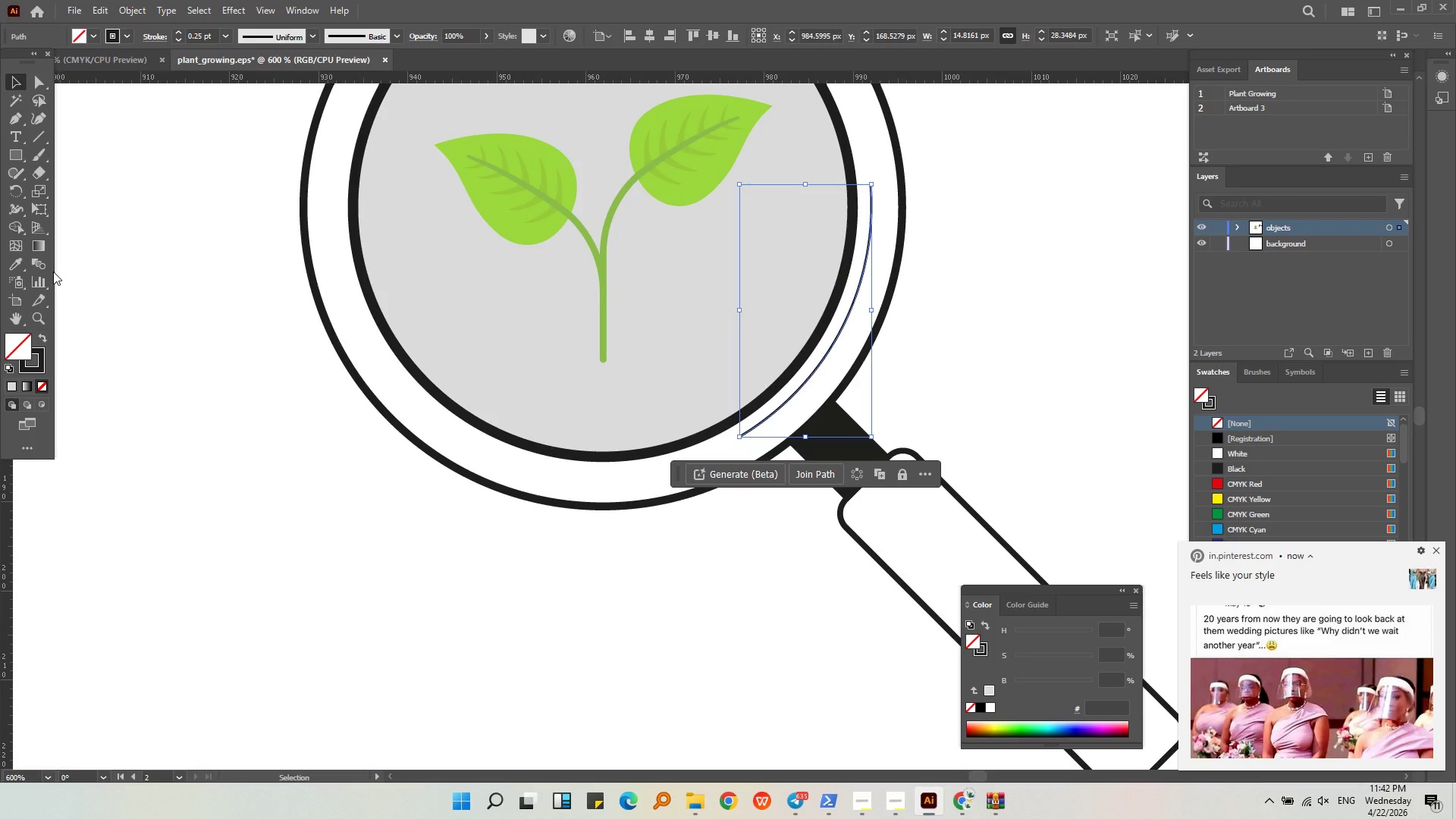 
left_click([16, 264])
 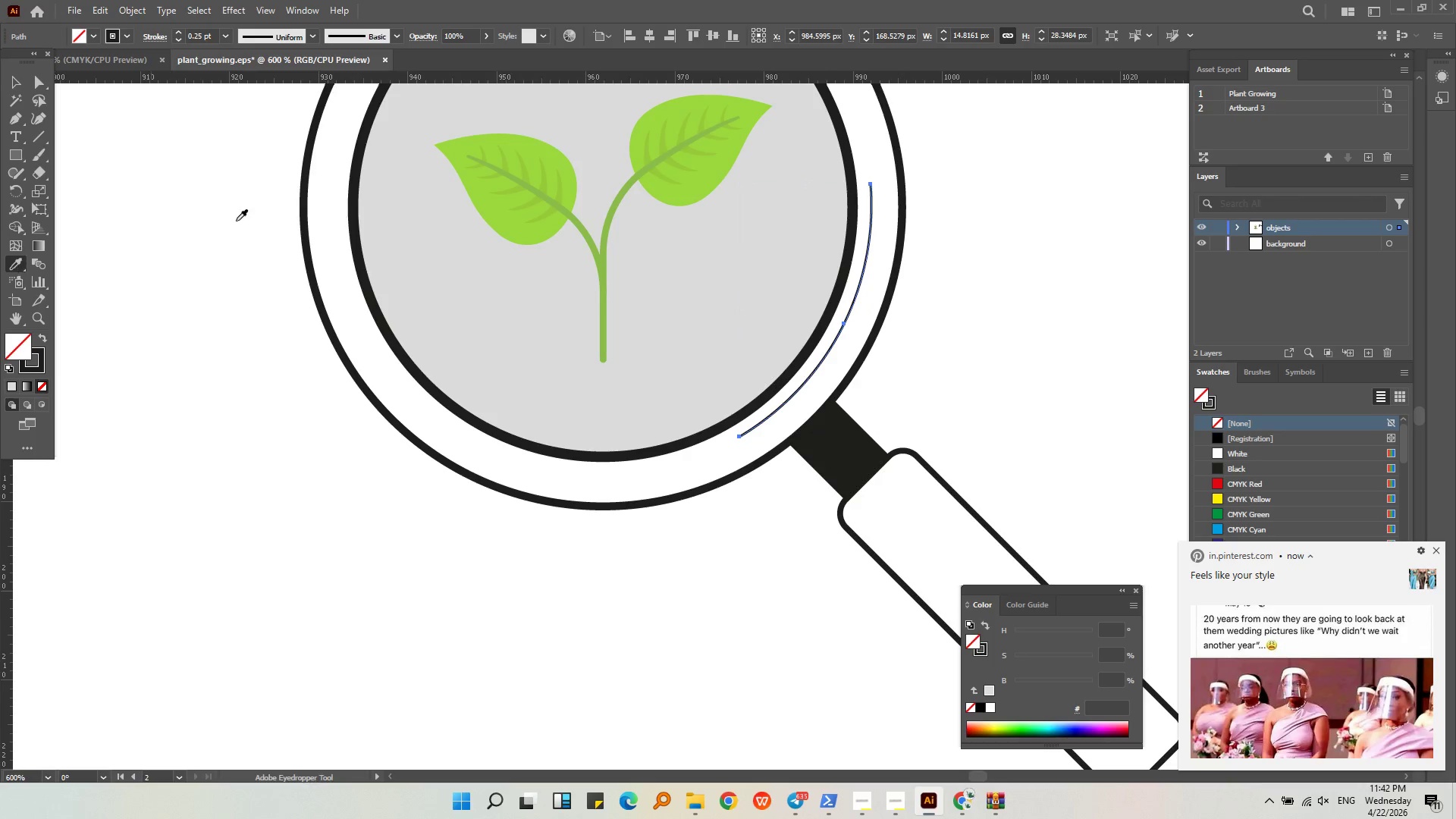 
key(Alt+AltLeft)
 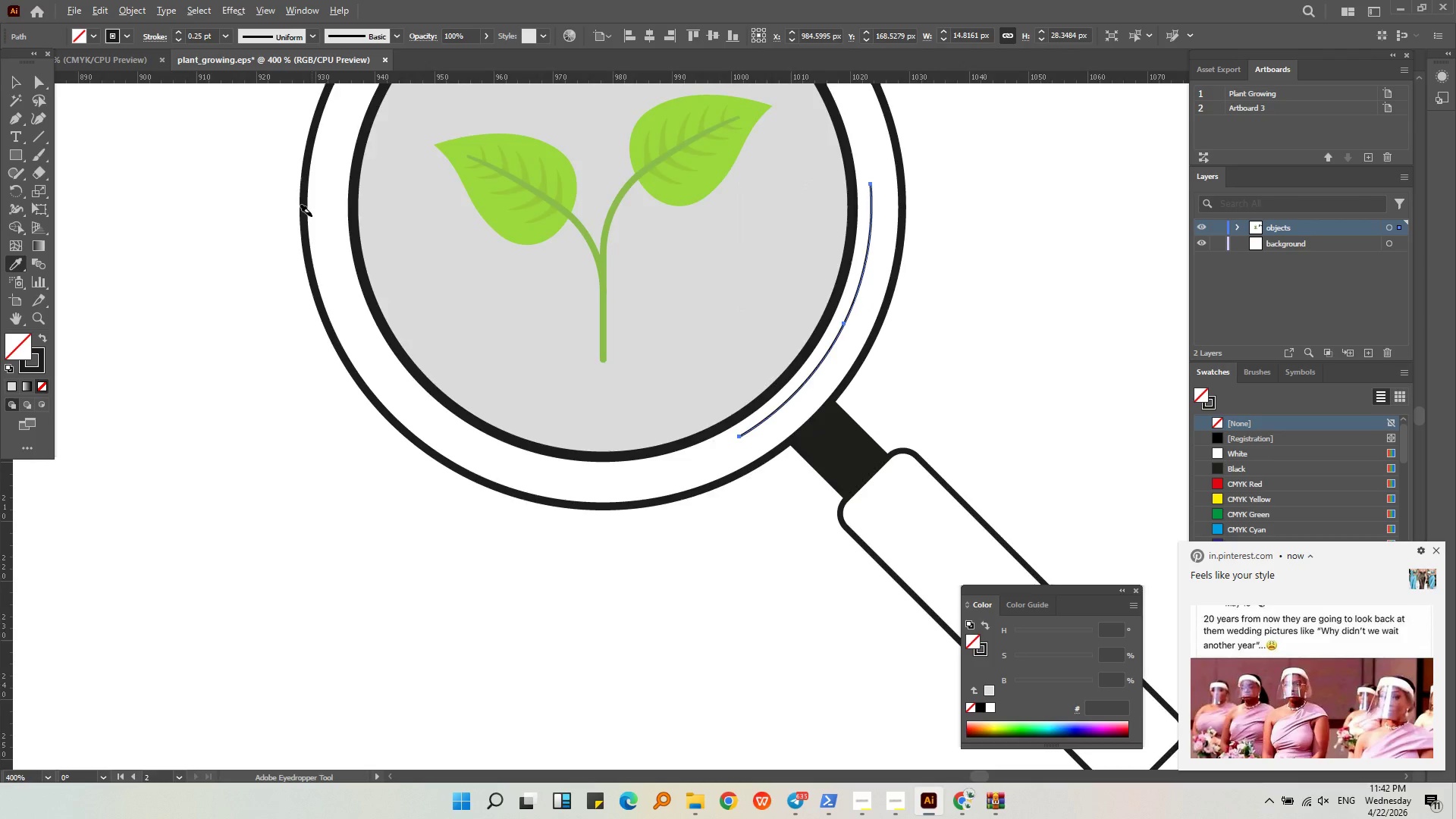 
scroll: coordinate [312, 216], scroll_direction: down, amount: 2.0
 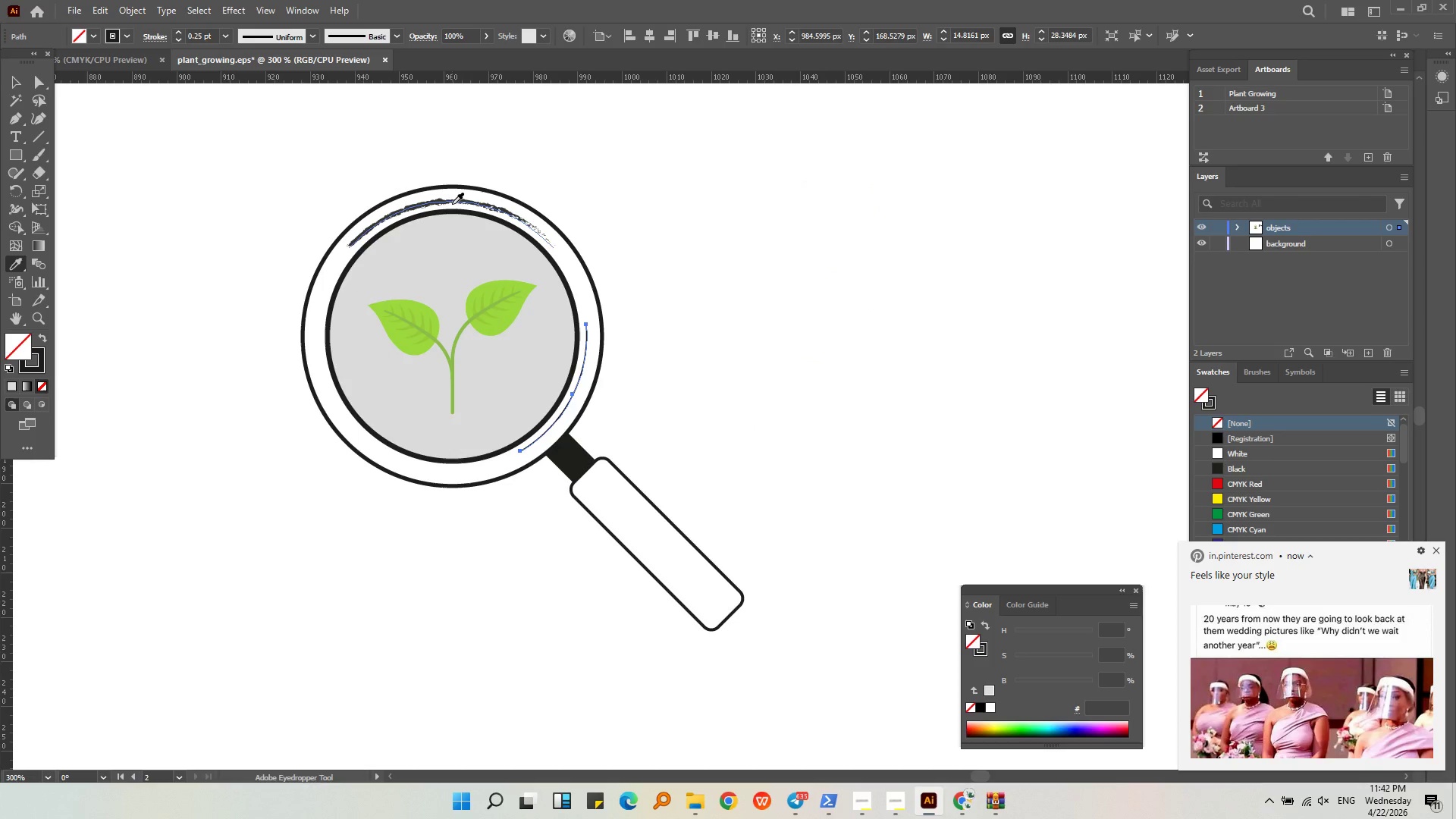 
left_click([452, 203])
 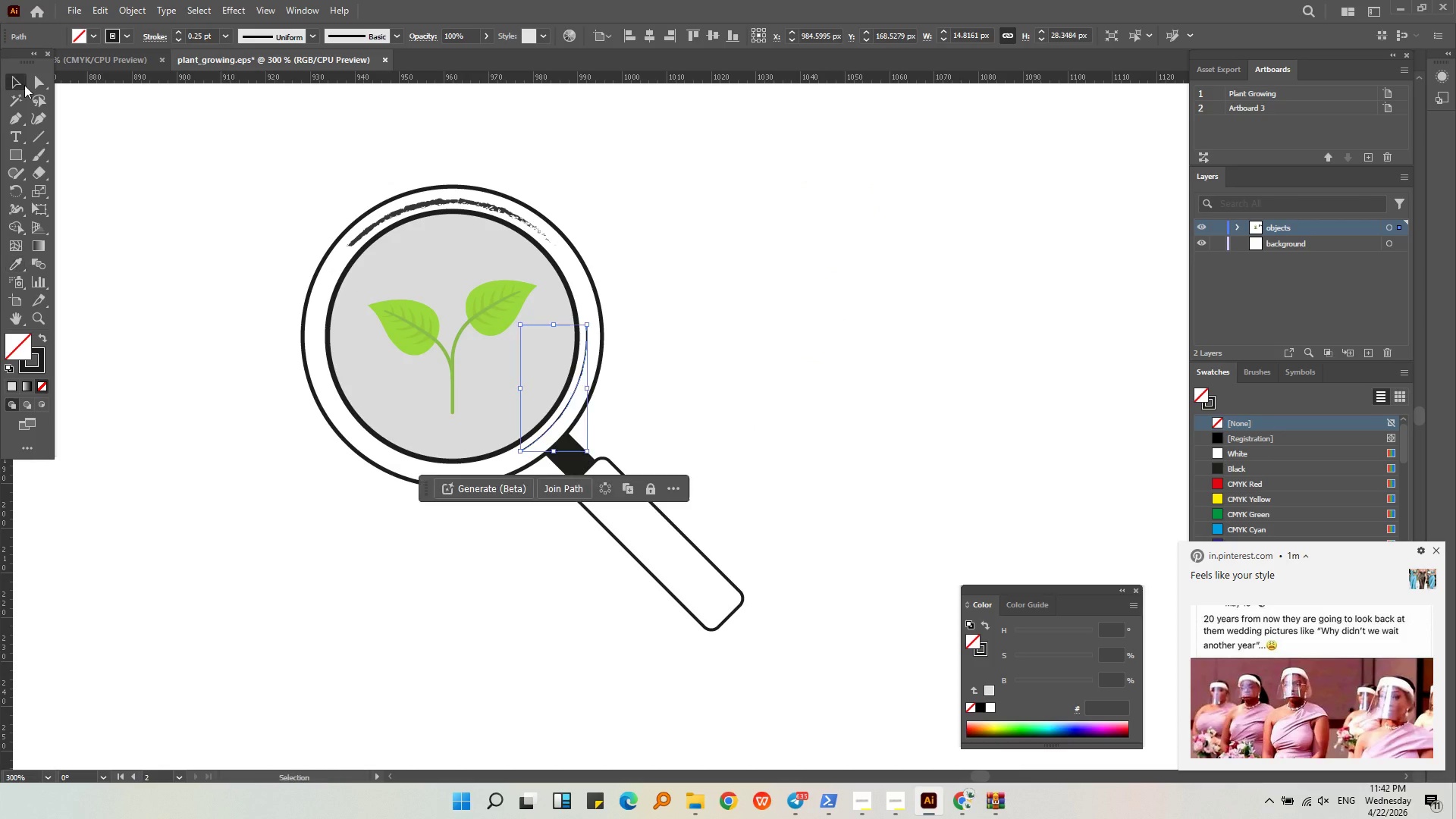 
double_click([184, 176])
 